 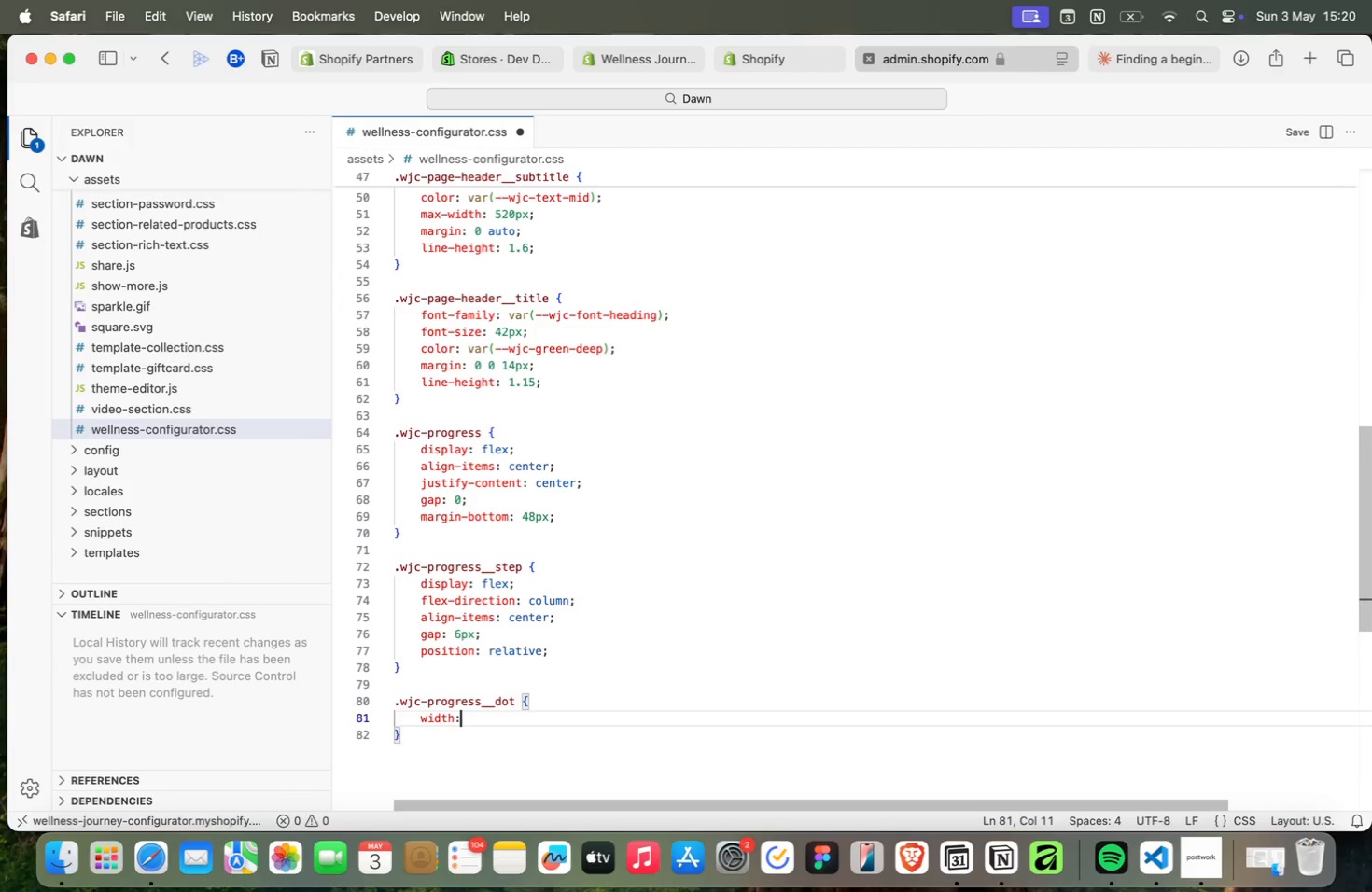 
key(Enter)
 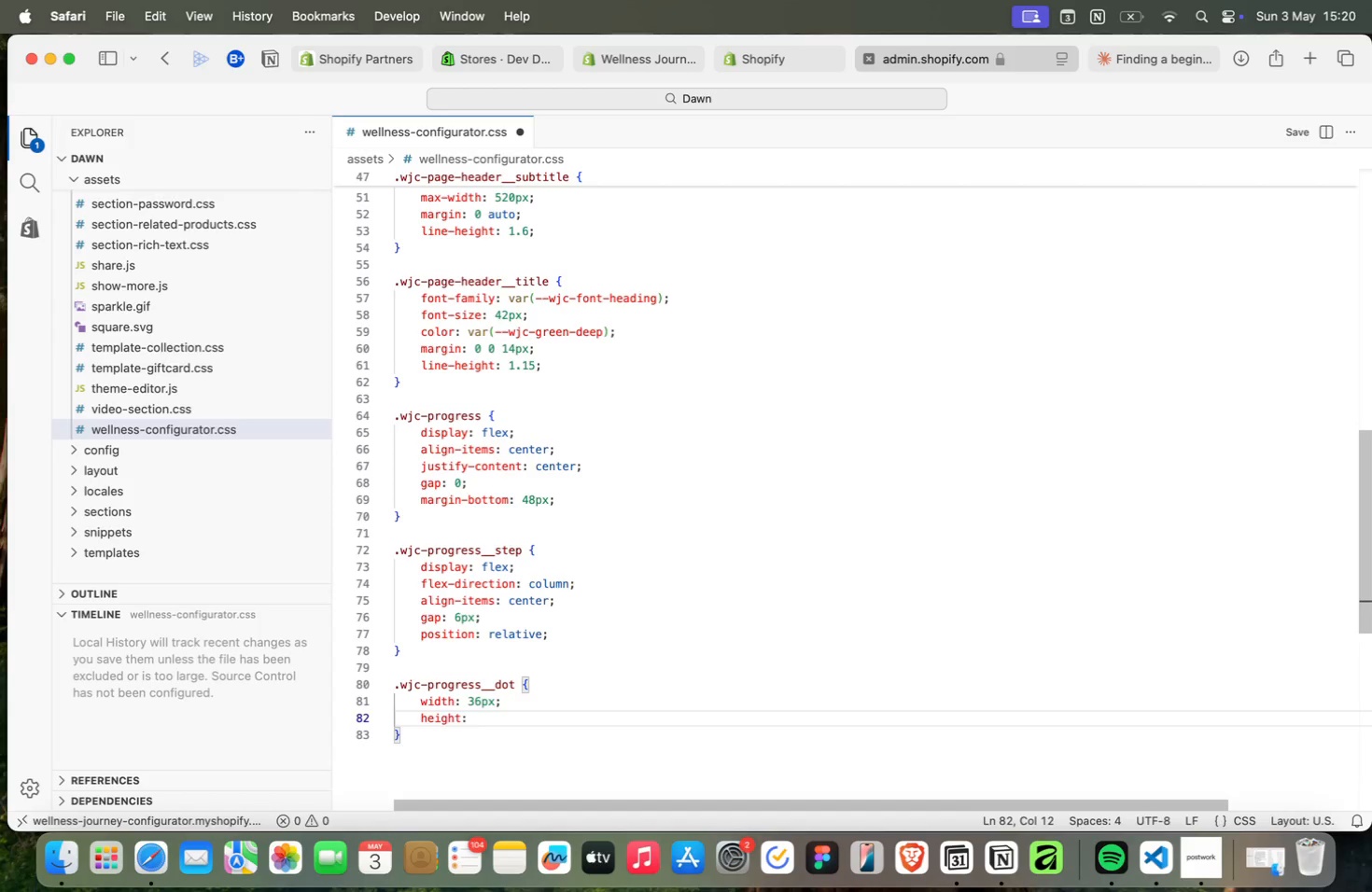 
type(height: 36px;)
 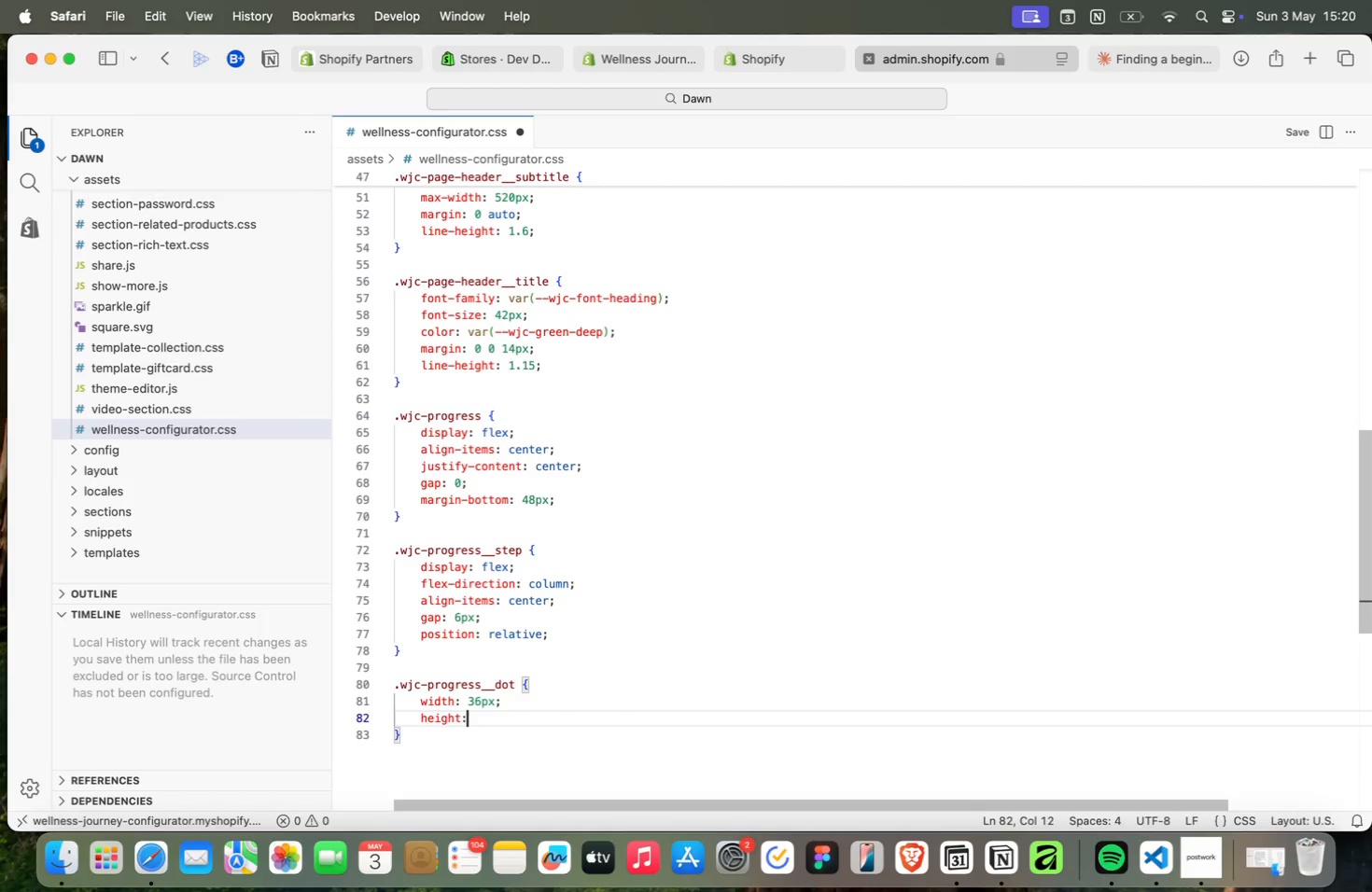 
key(Enter)
 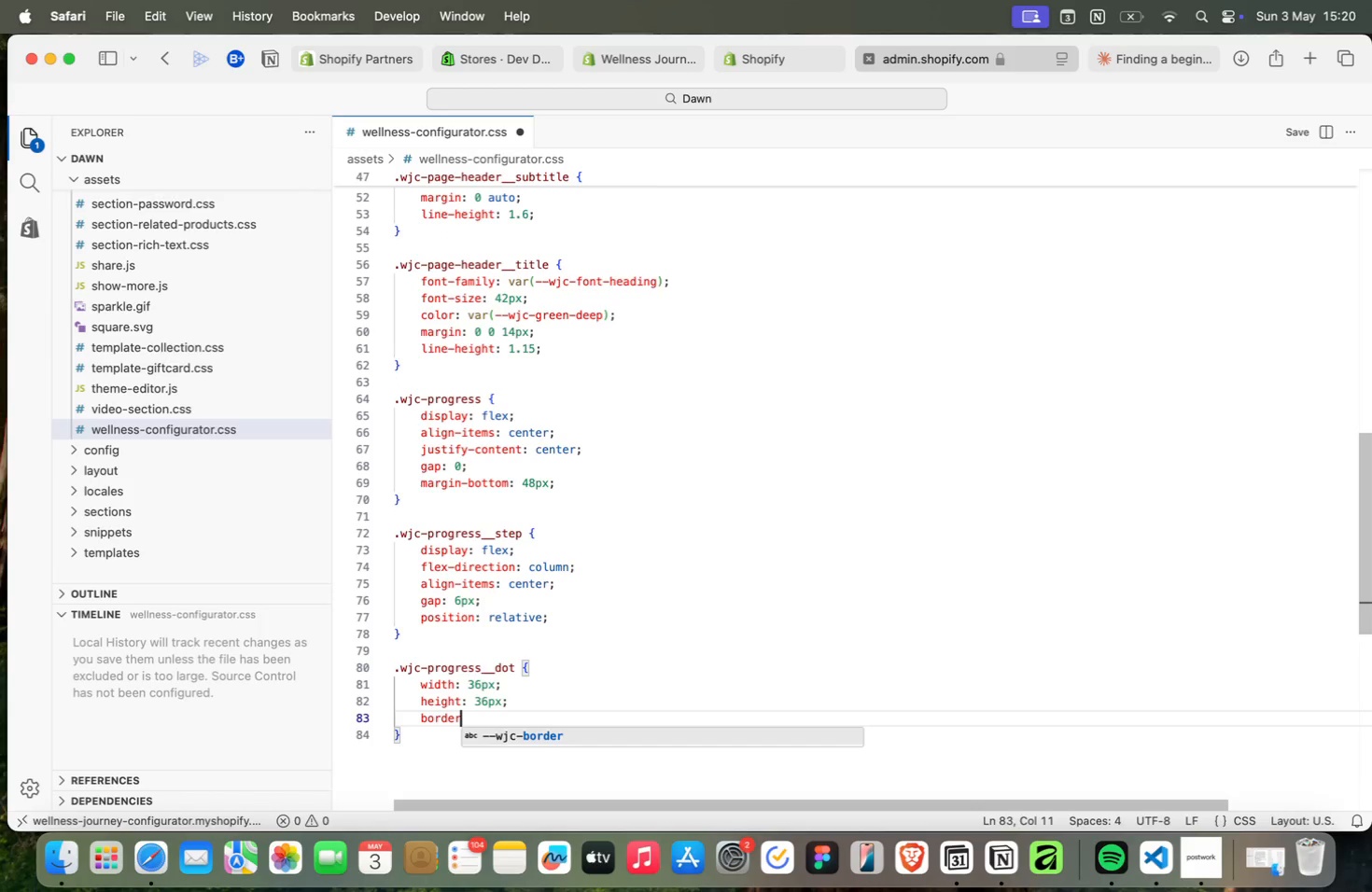 
type(border-radius: 50%;)
 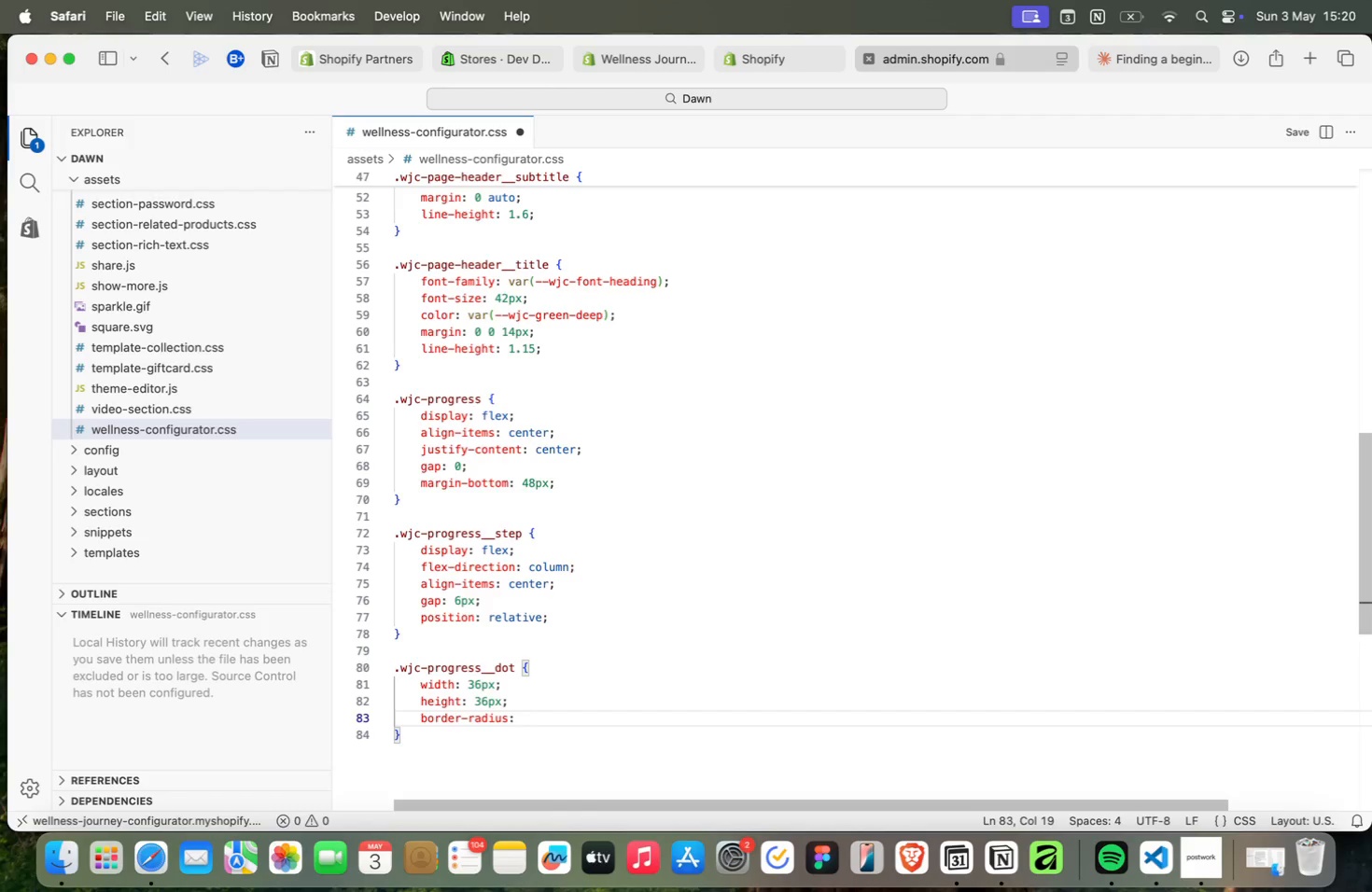 
key(Enter)
 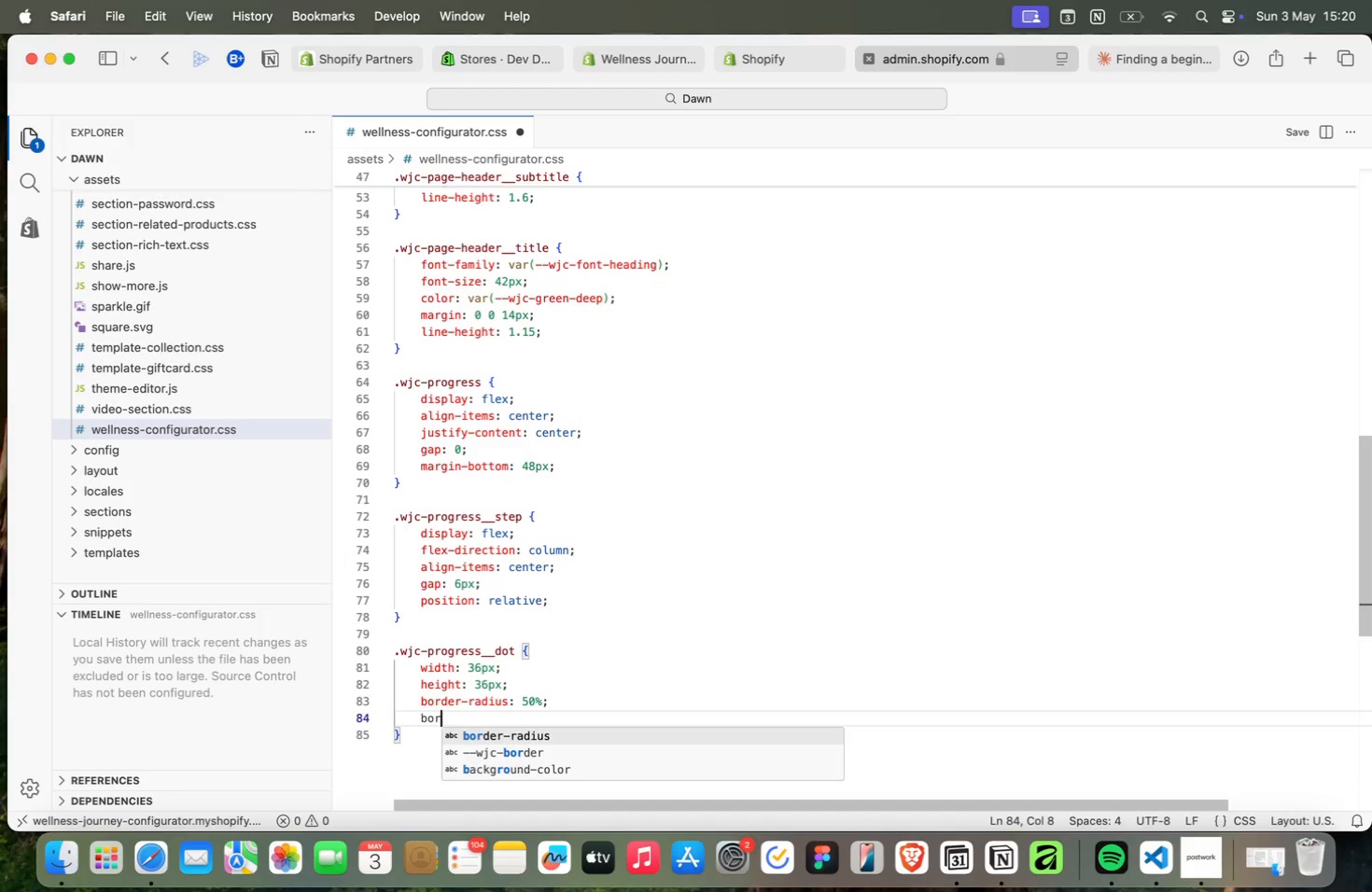 
type(border: )
 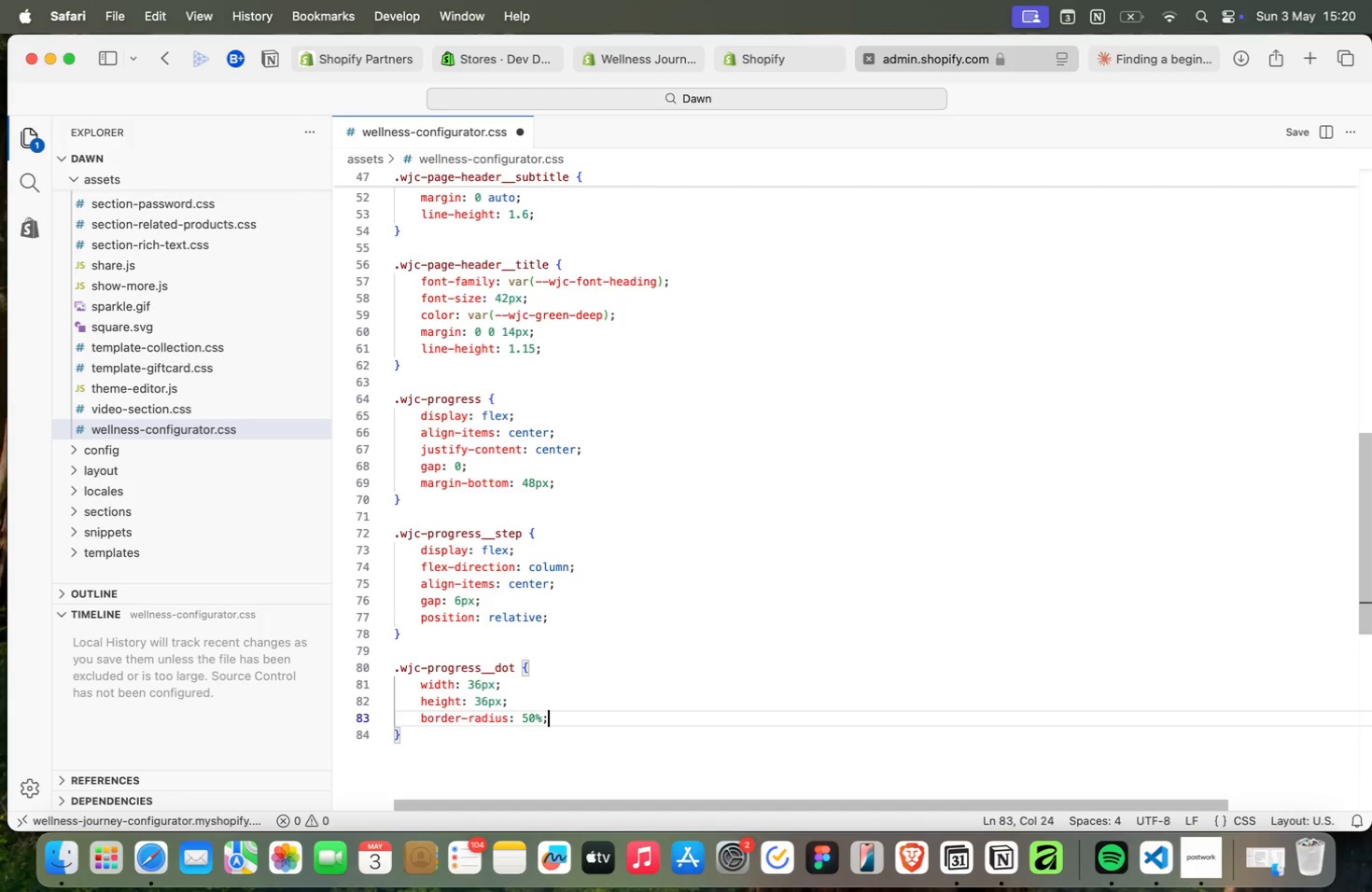 
type(2px solid var )
key(Backspace)
type((bor)
 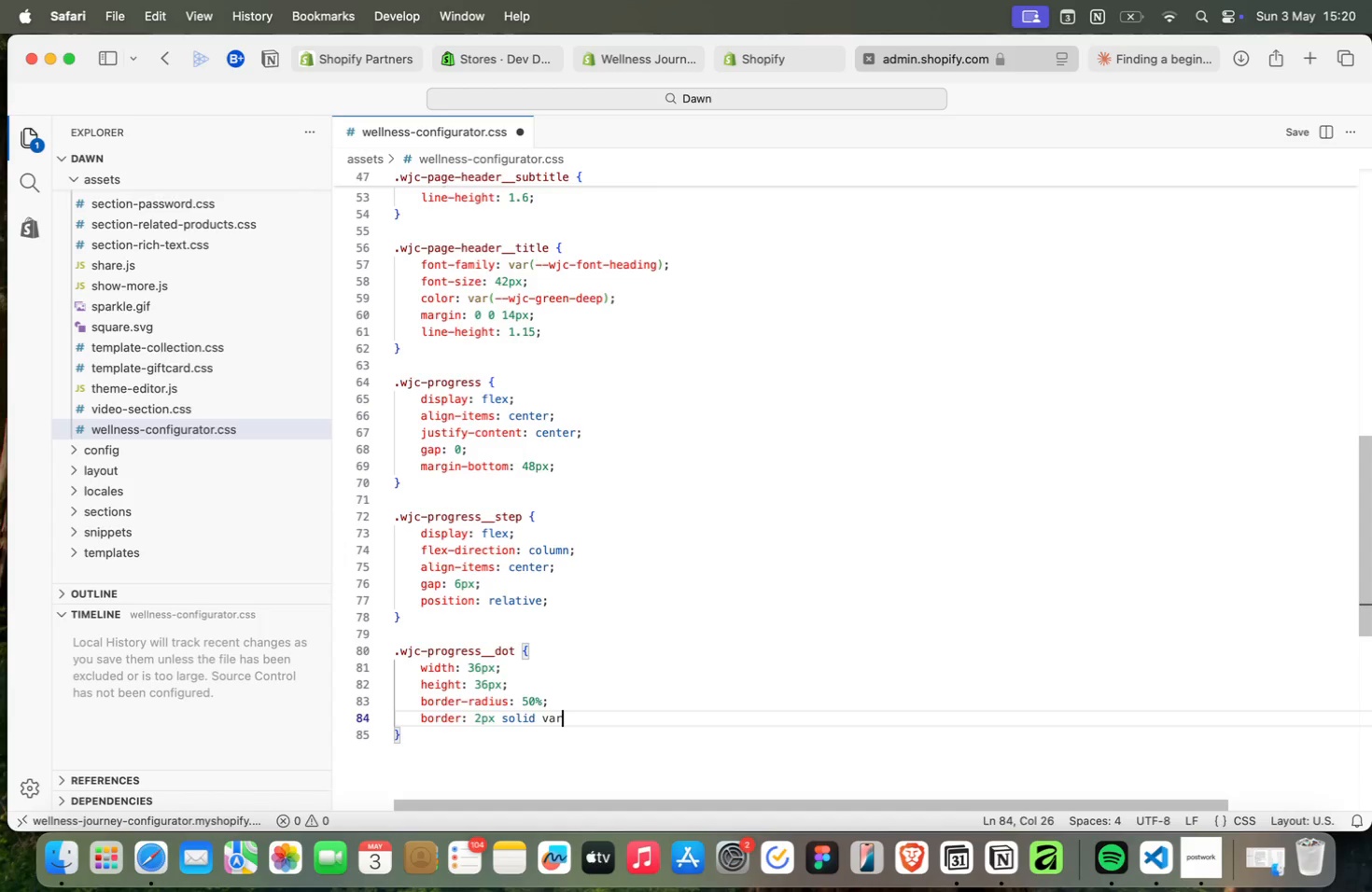 
key(ArrowDown)
 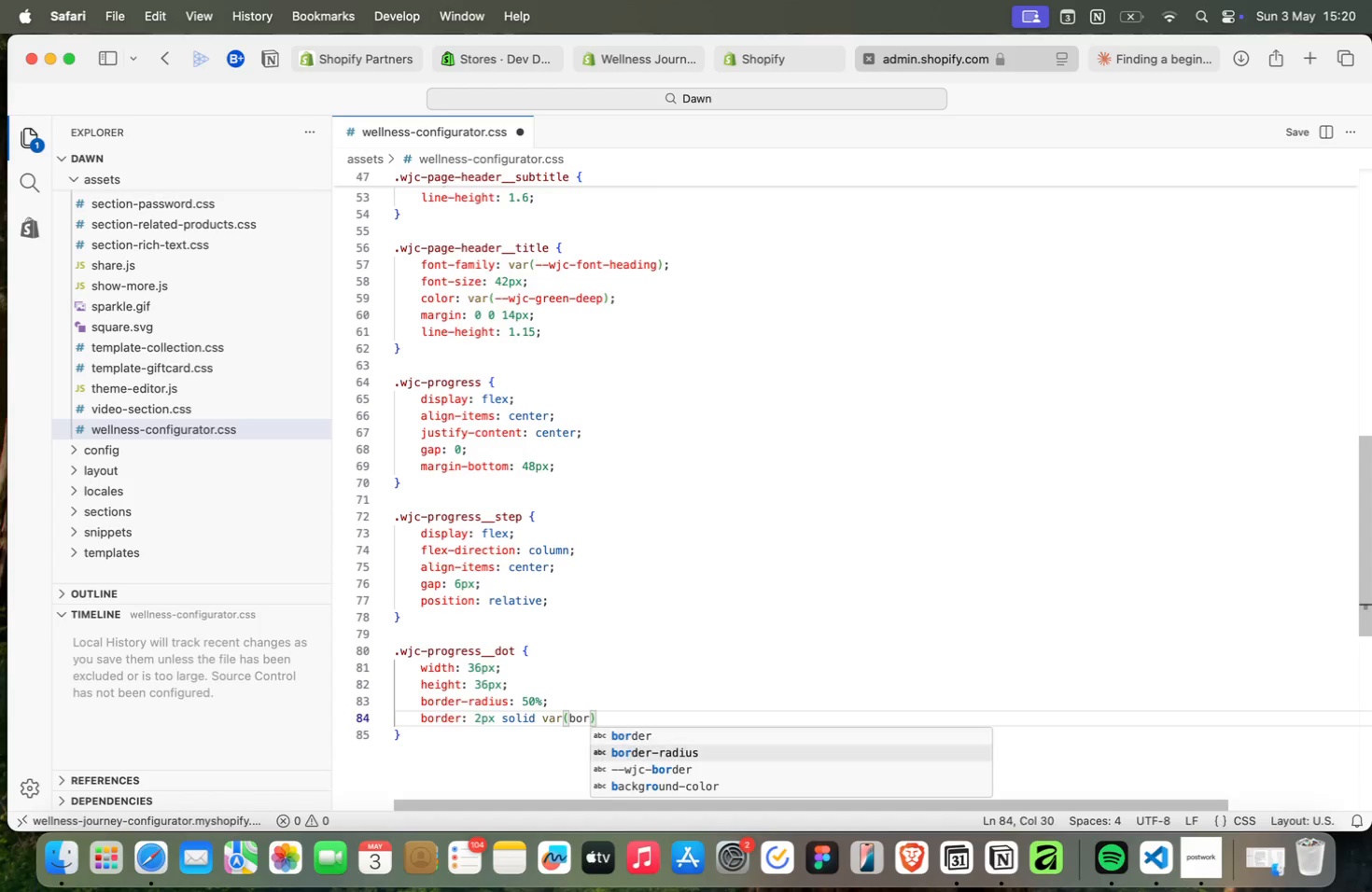 
key(ArrowDown)
 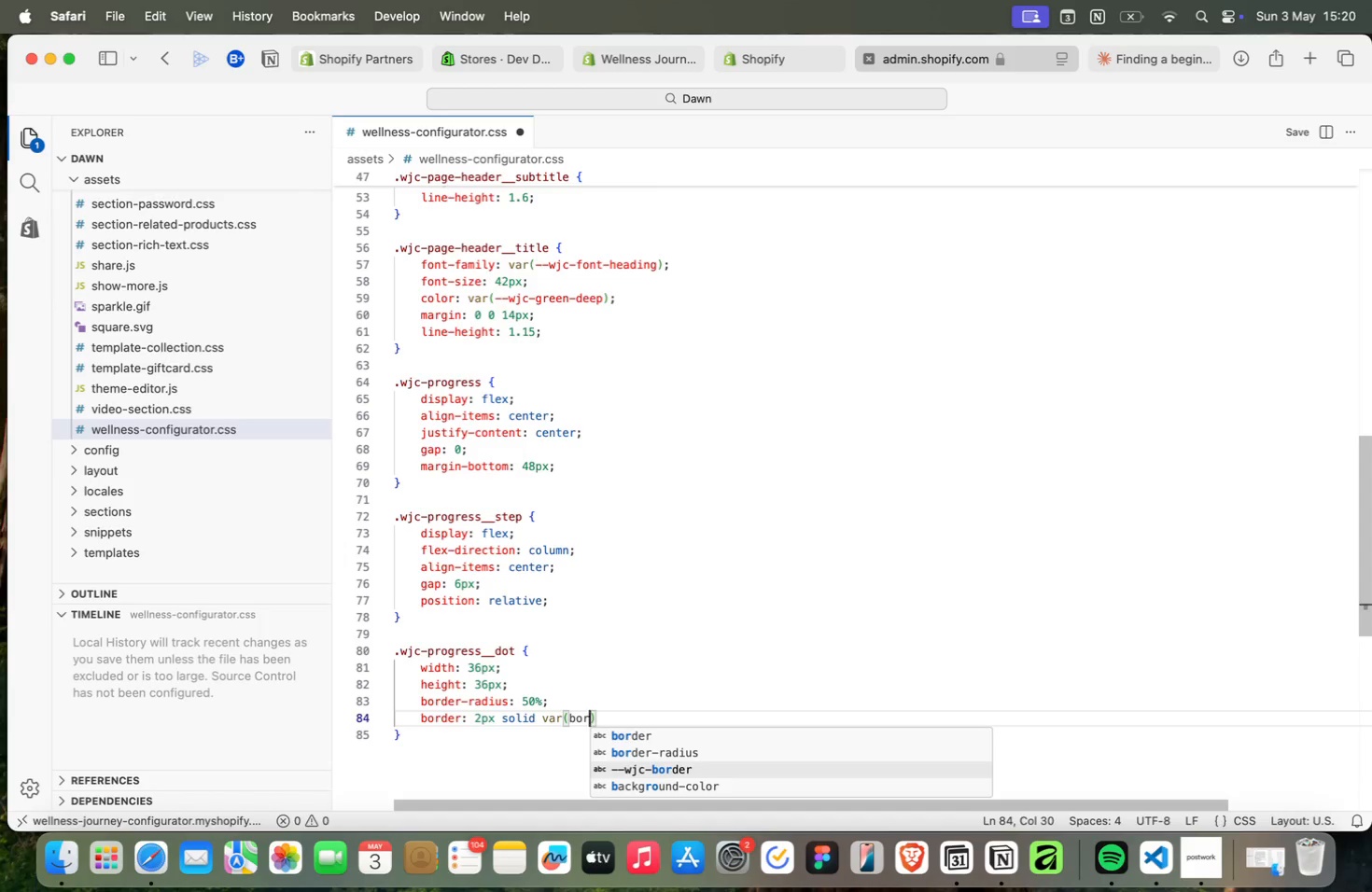 
key(Enter)
 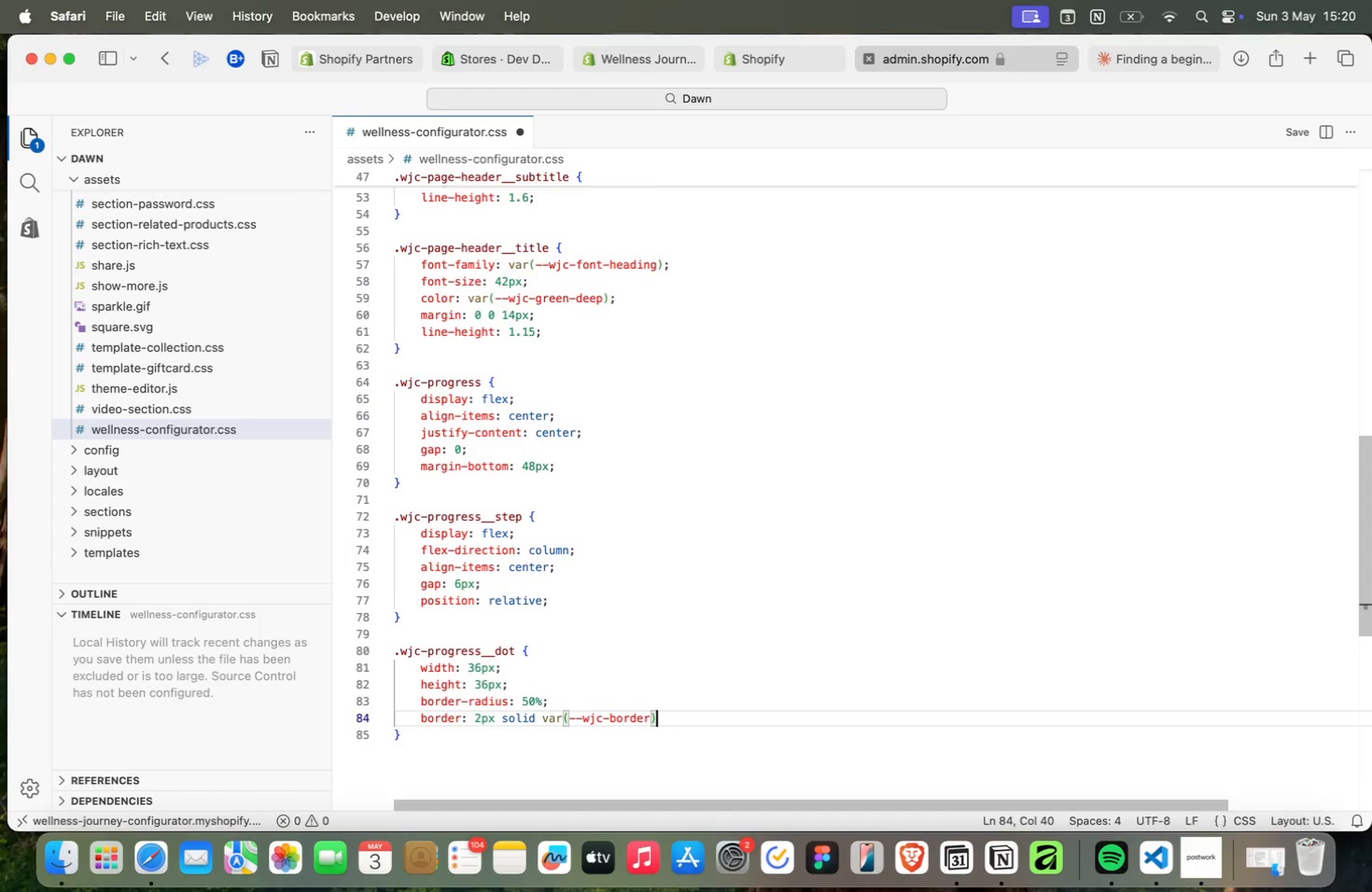 
key(ArrowRight)
 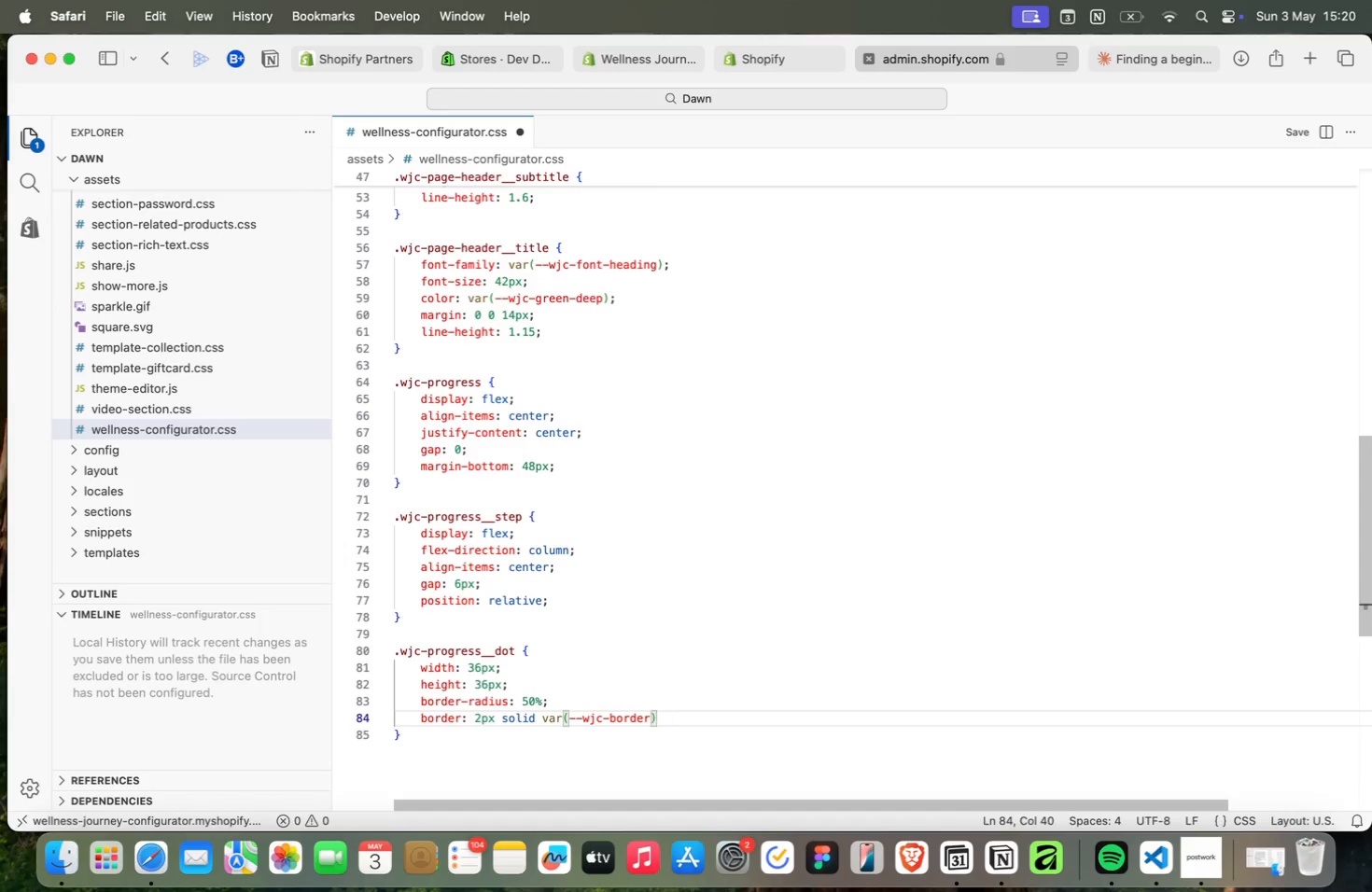 
key(Semicolon)
 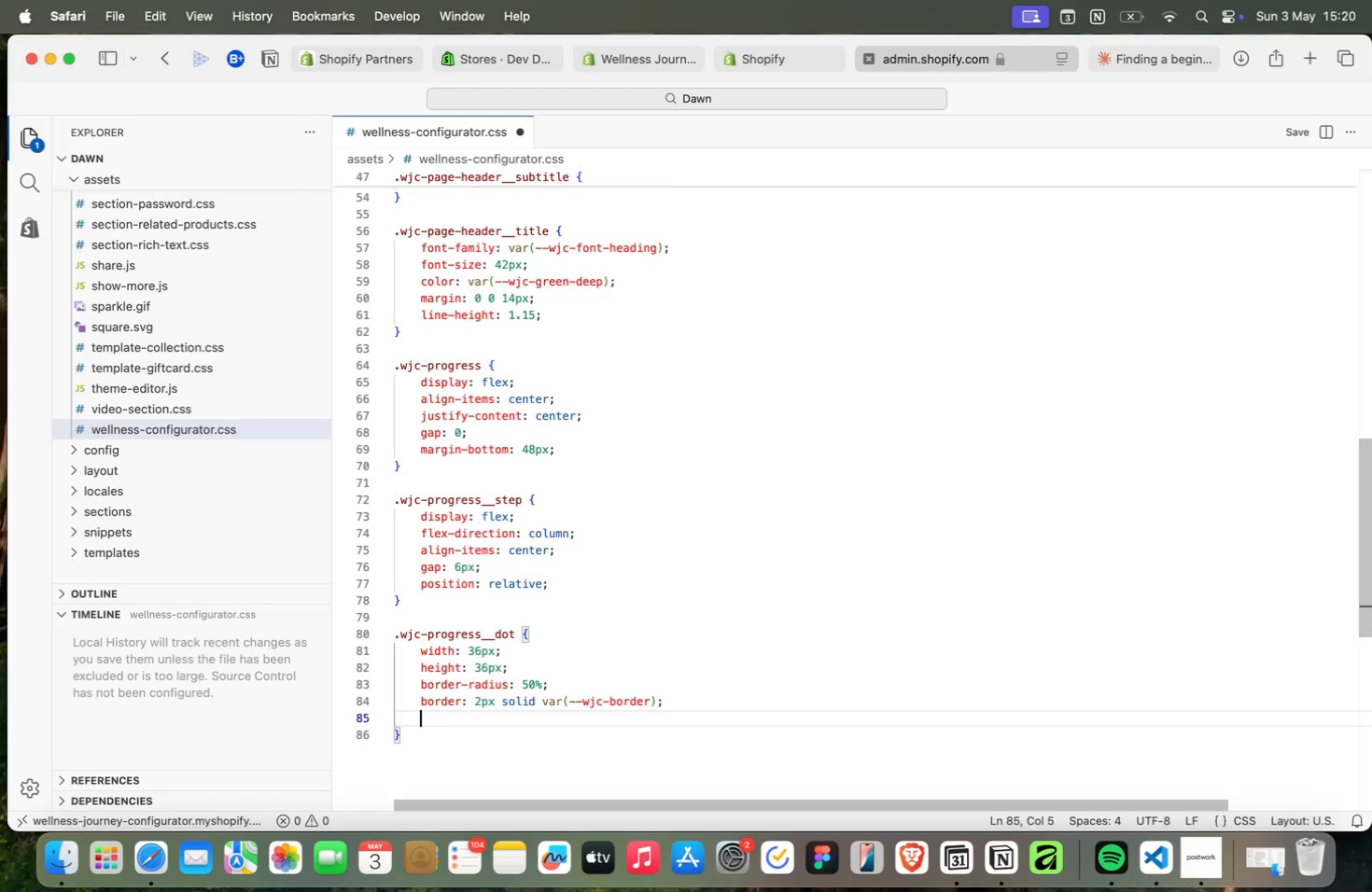 
key(Enter)
 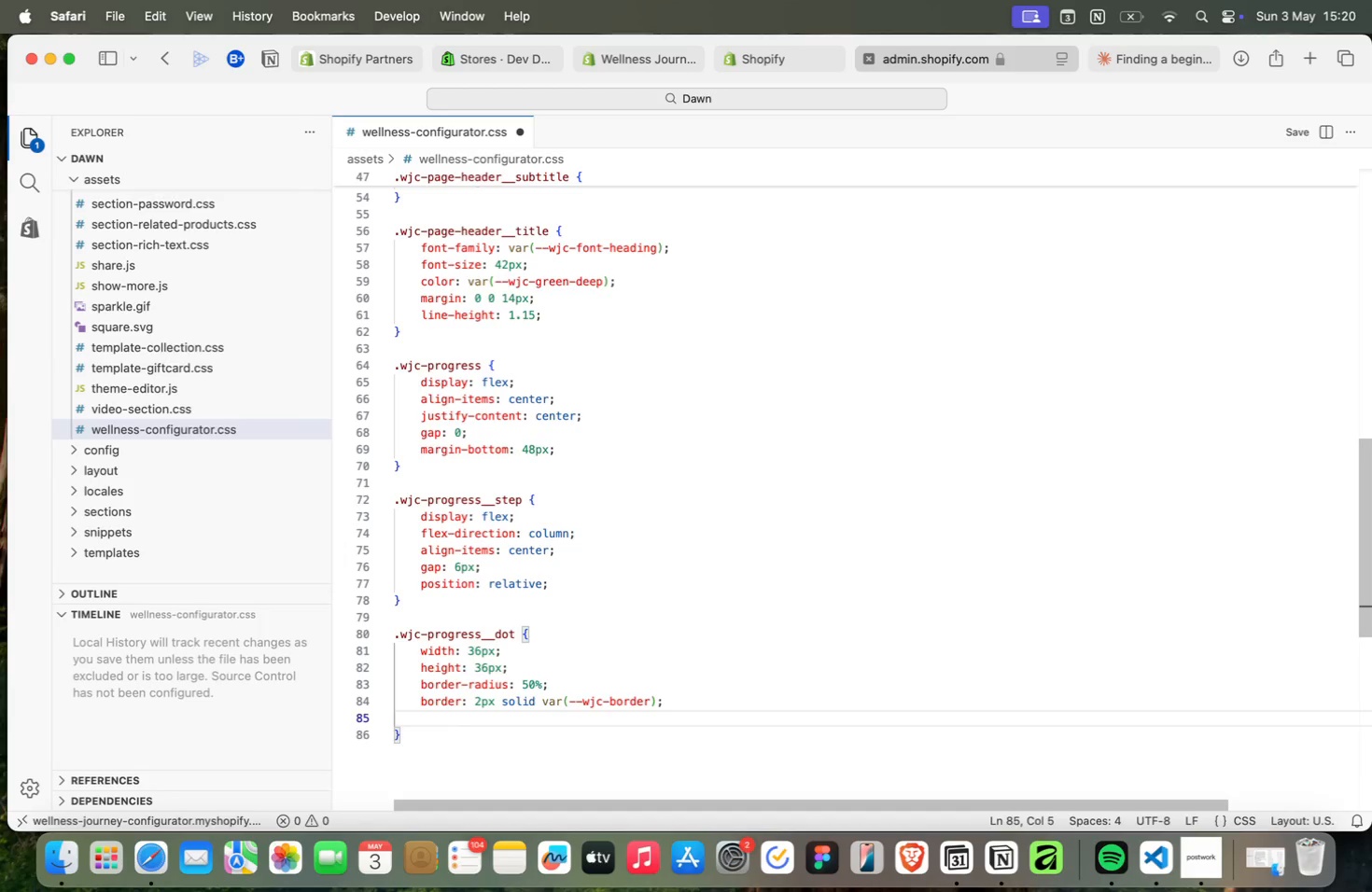 
type(back)
 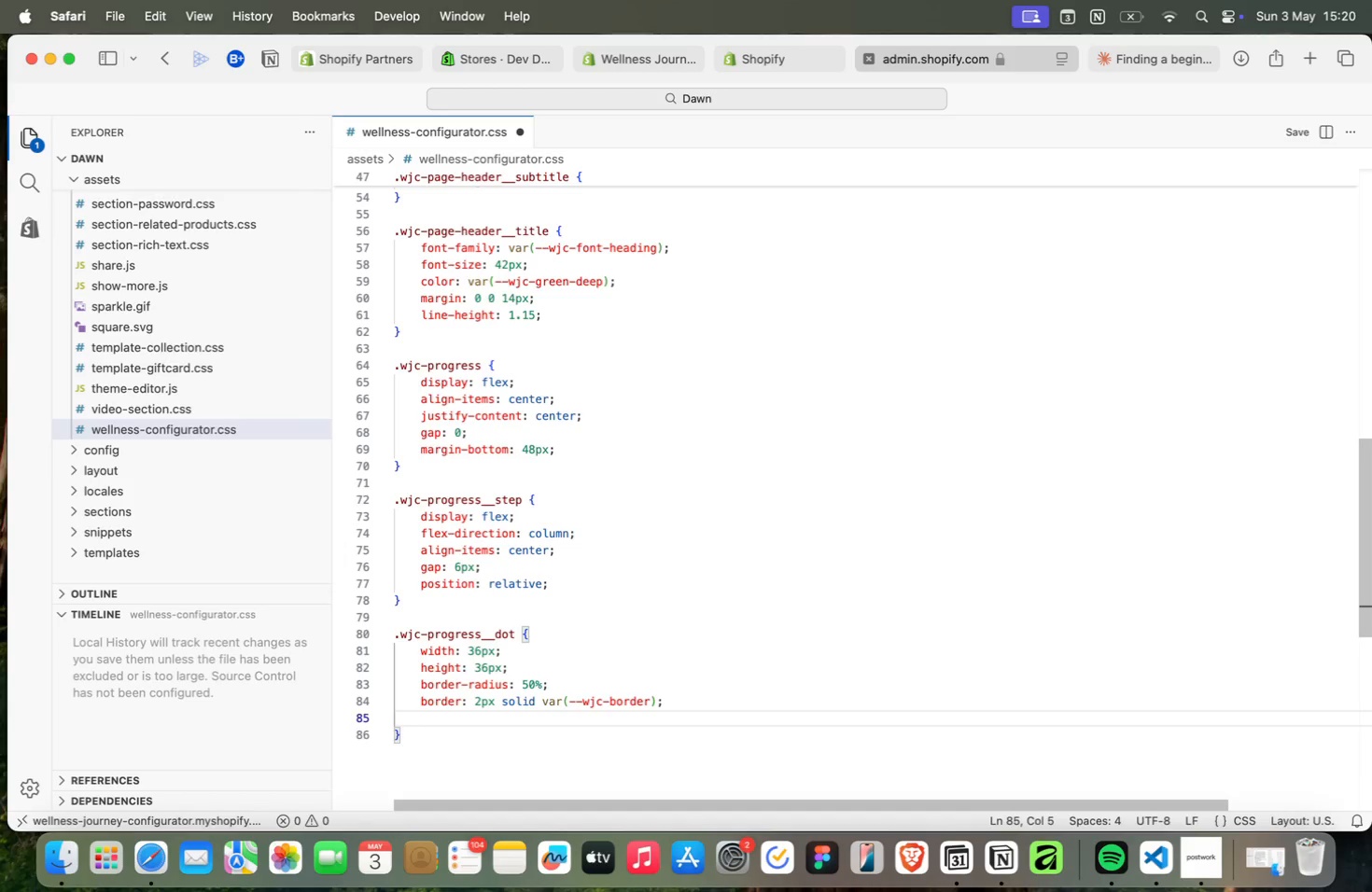 
key(Enter)
 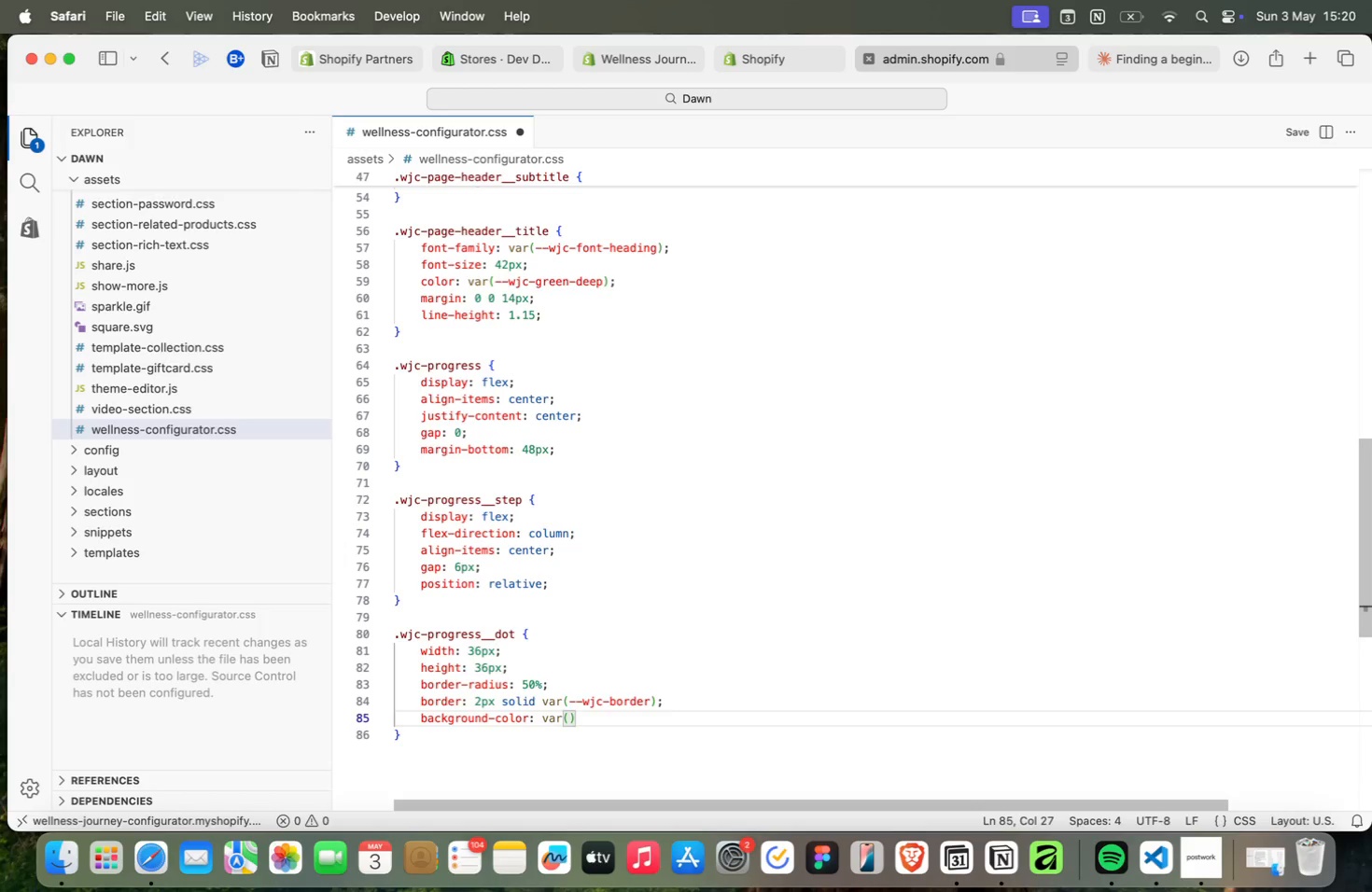 
type(: var(crea)
 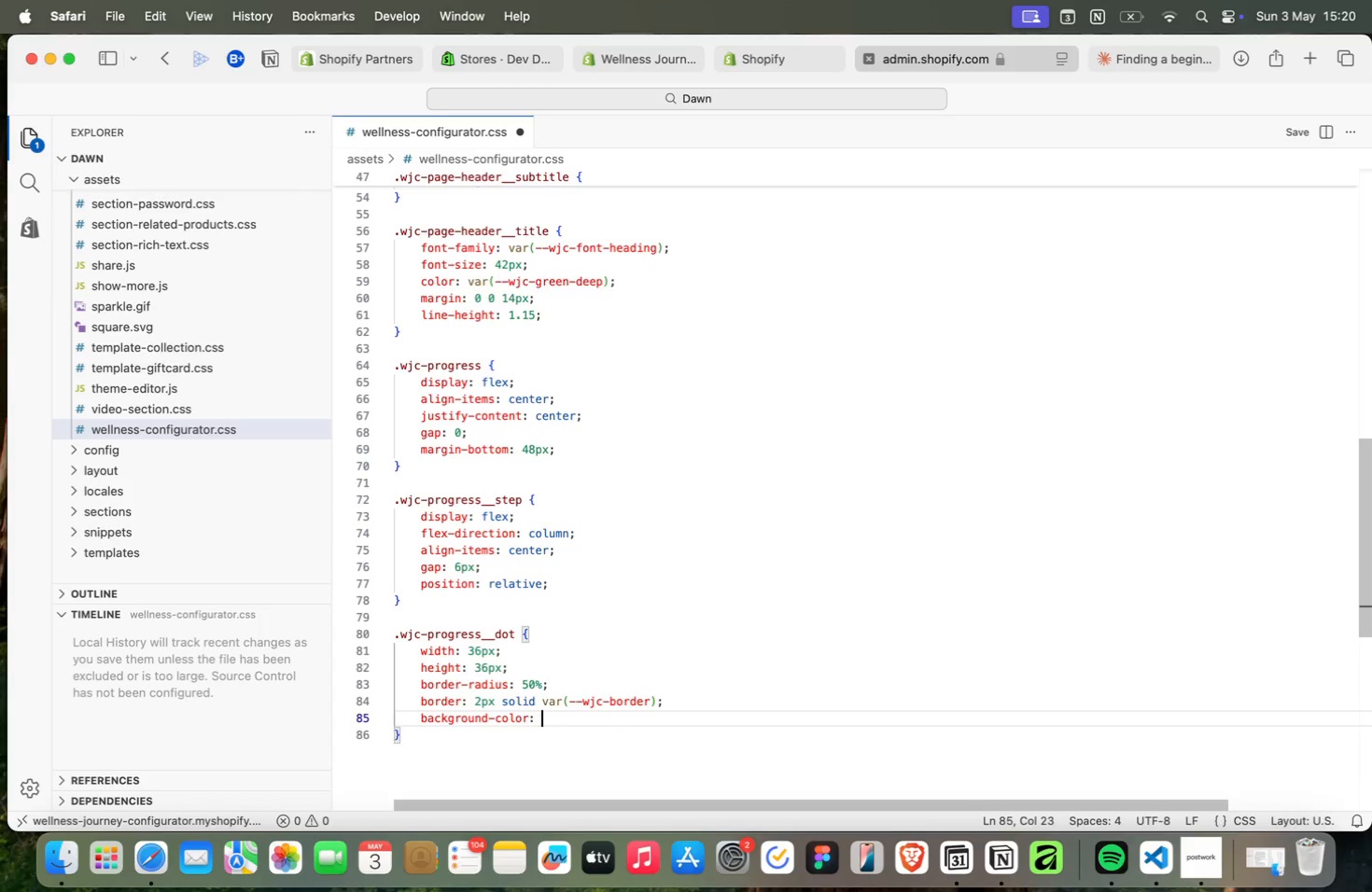 
key(Enter)
 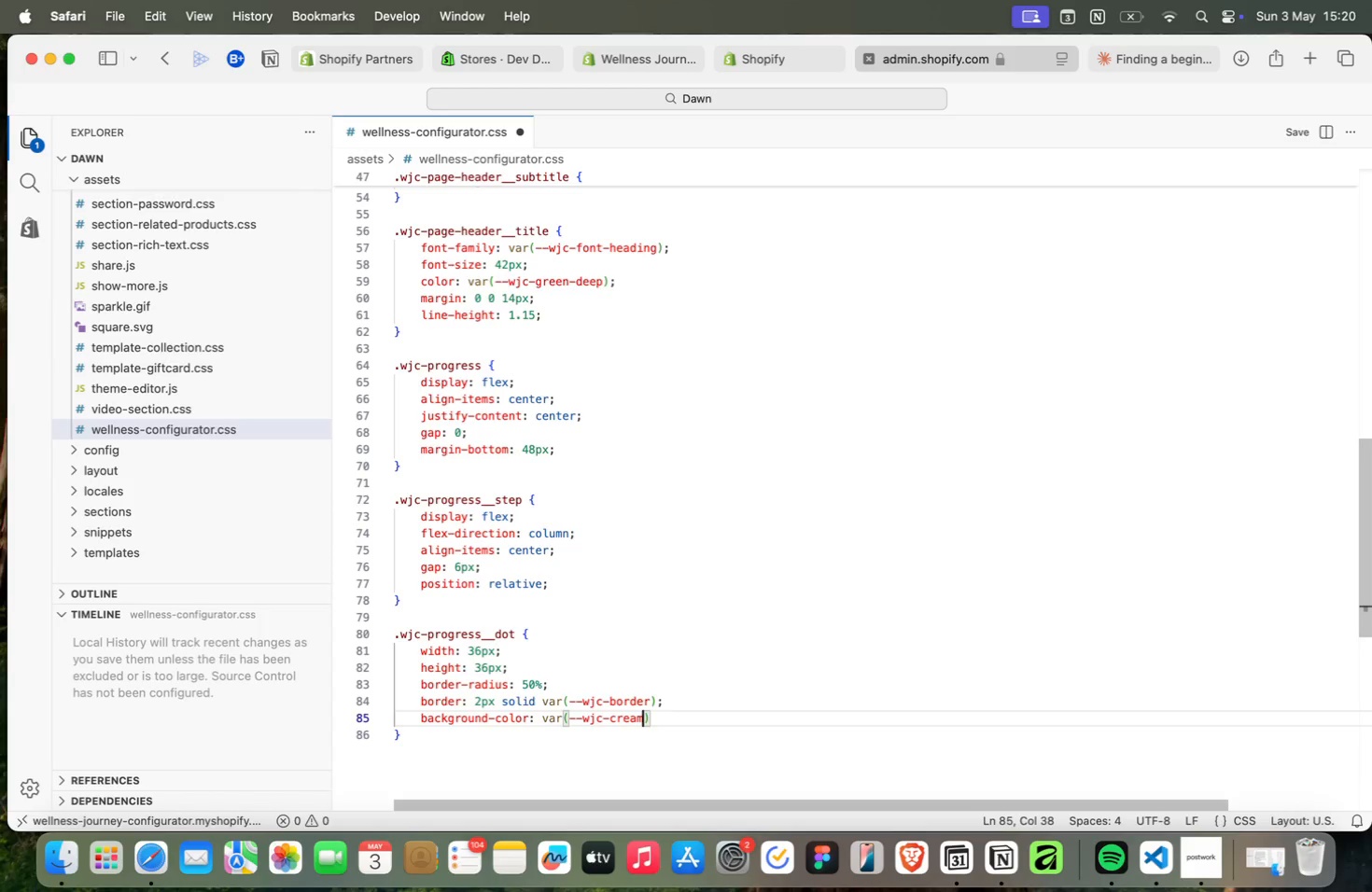 
key(ArrowRight)
 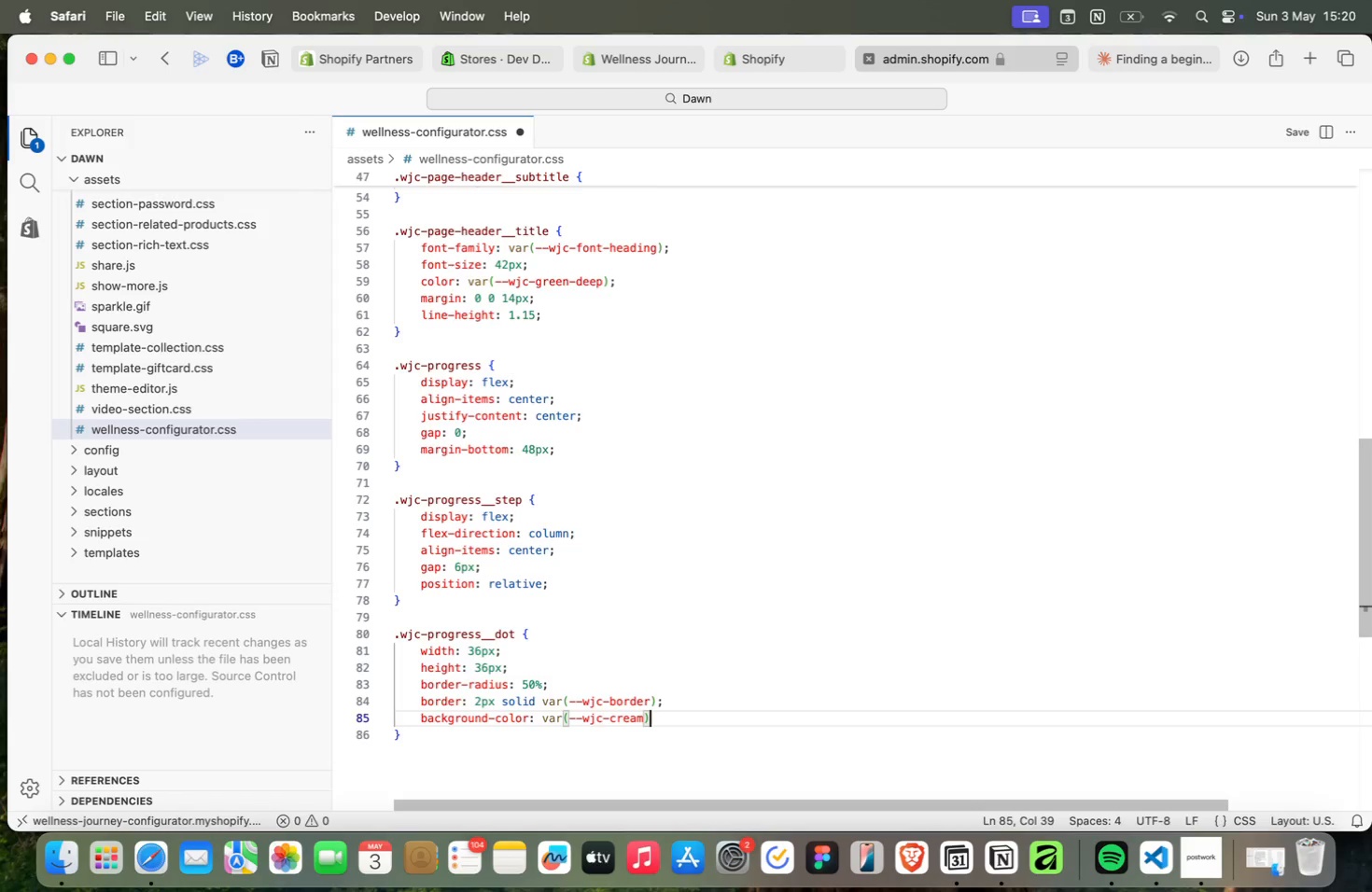 
key(Semicolon)
 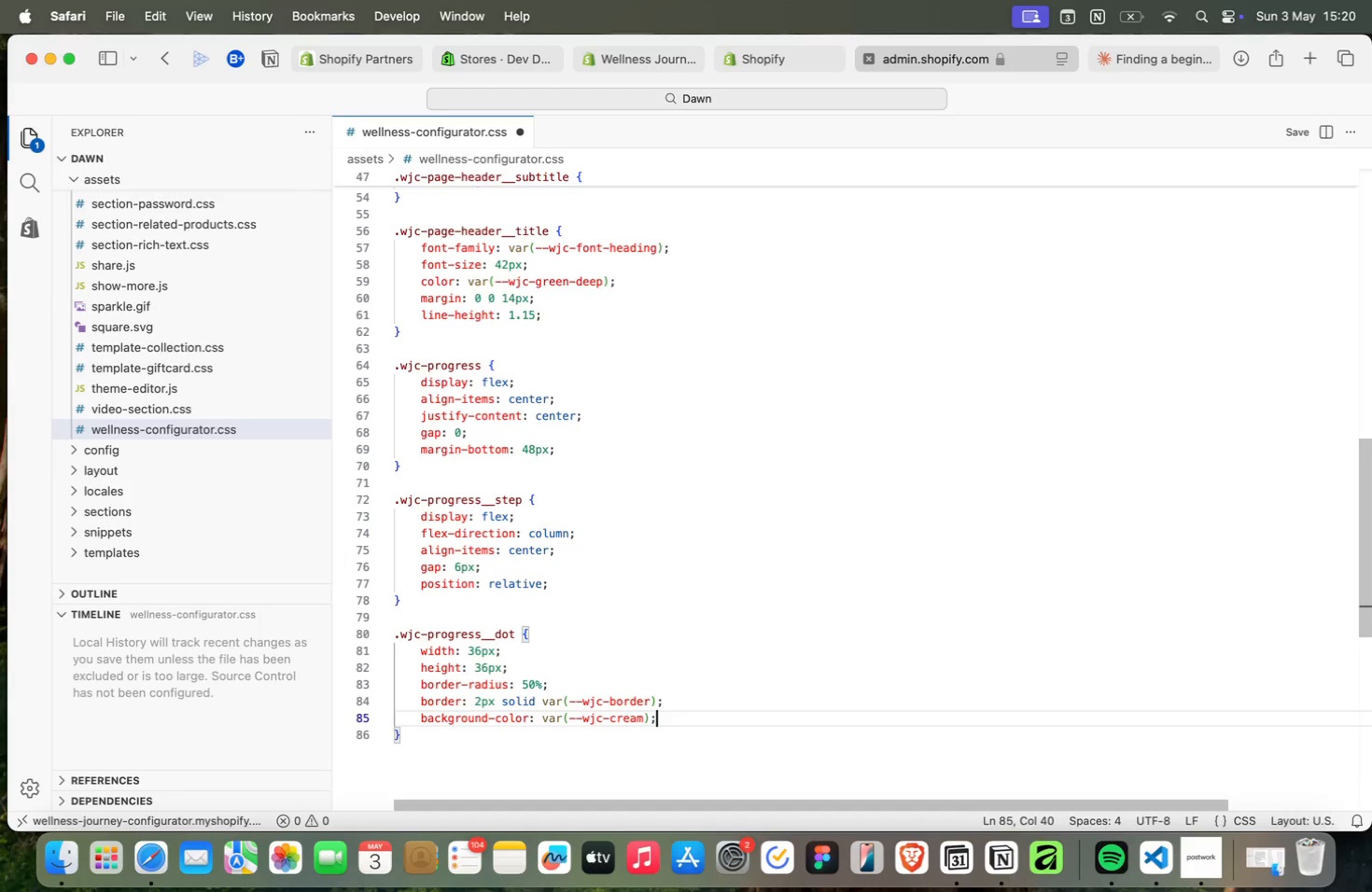 
key(Enter)
 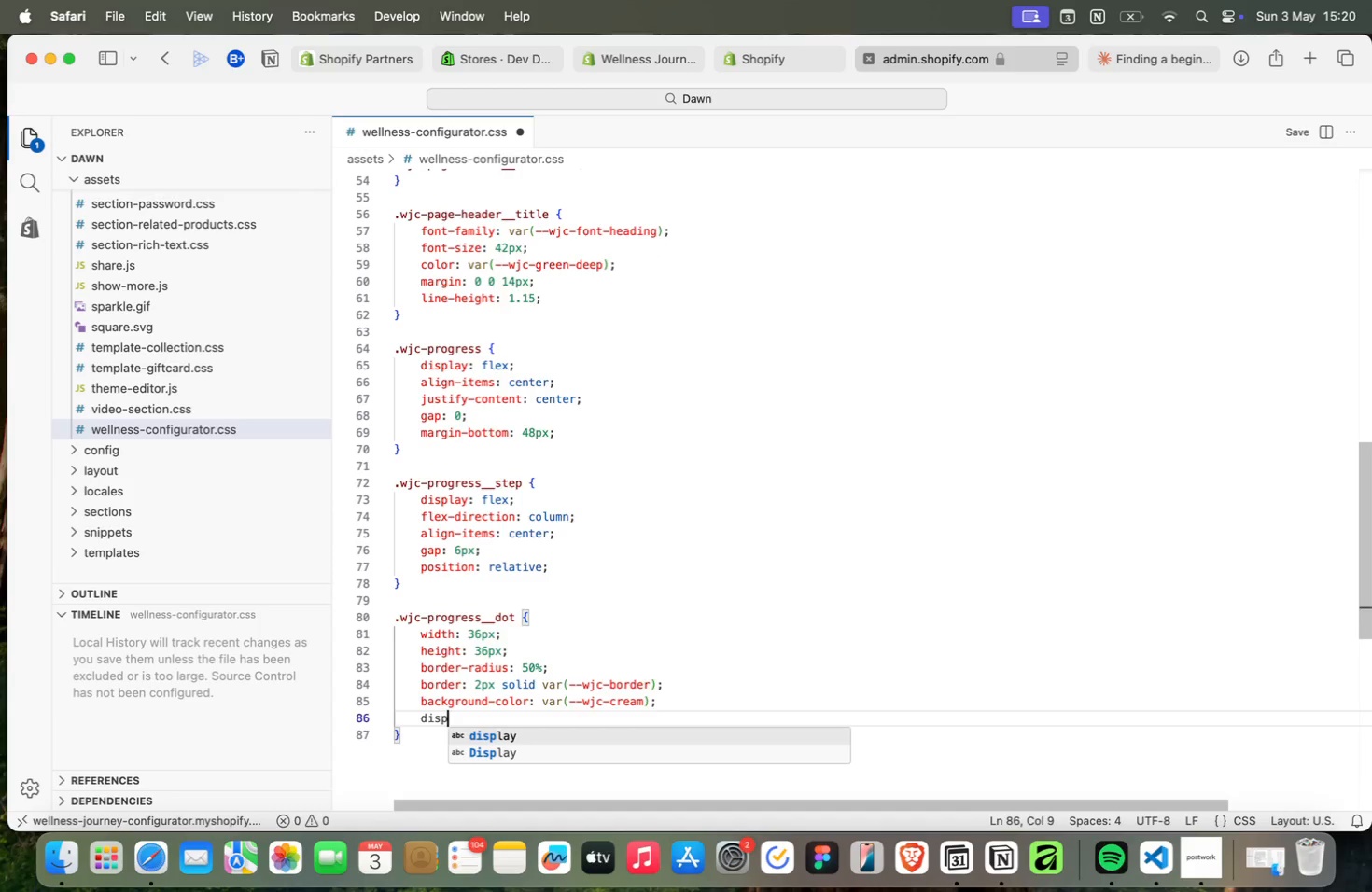 
type(disp)
 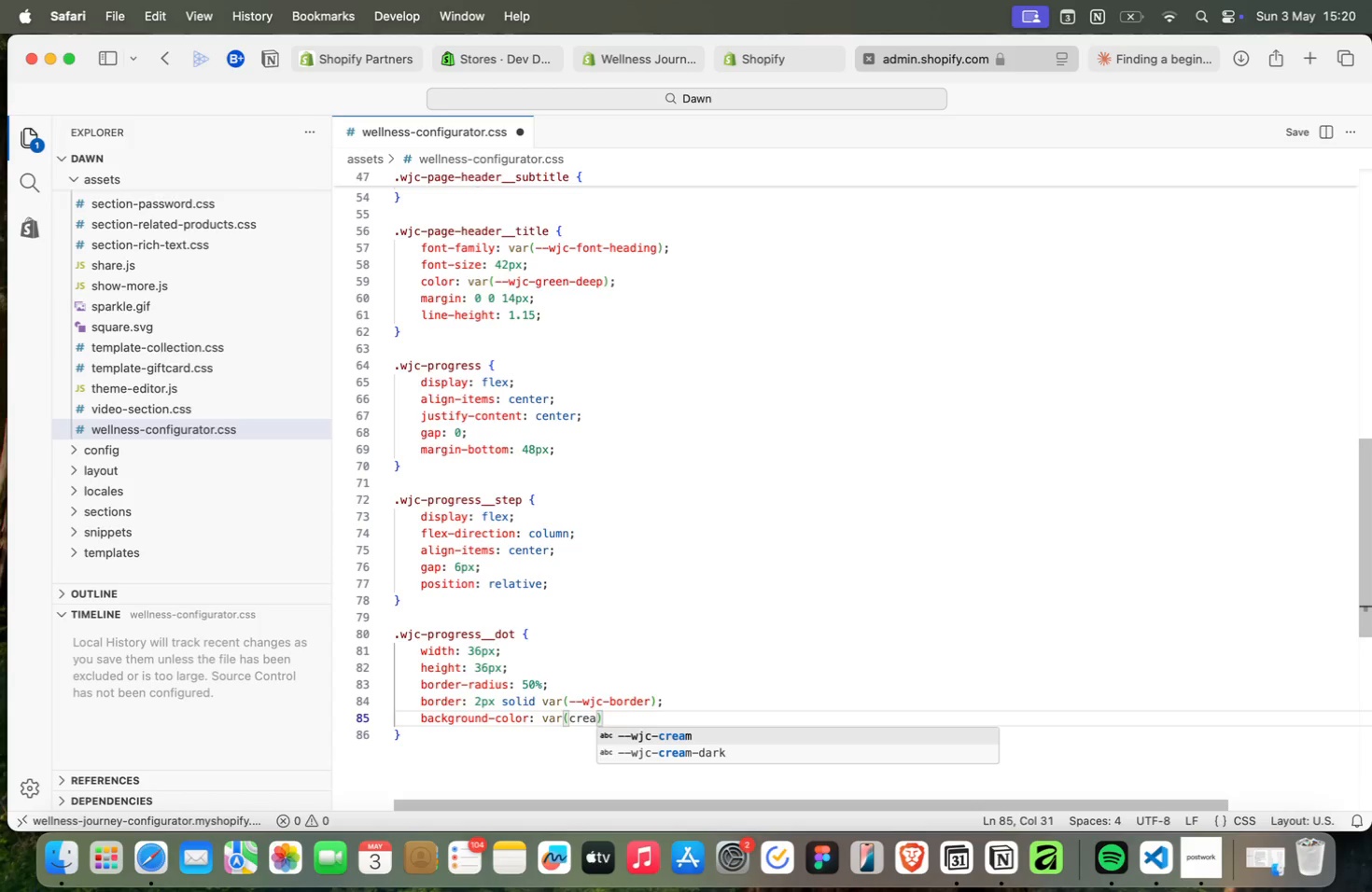 
key(Enter)
 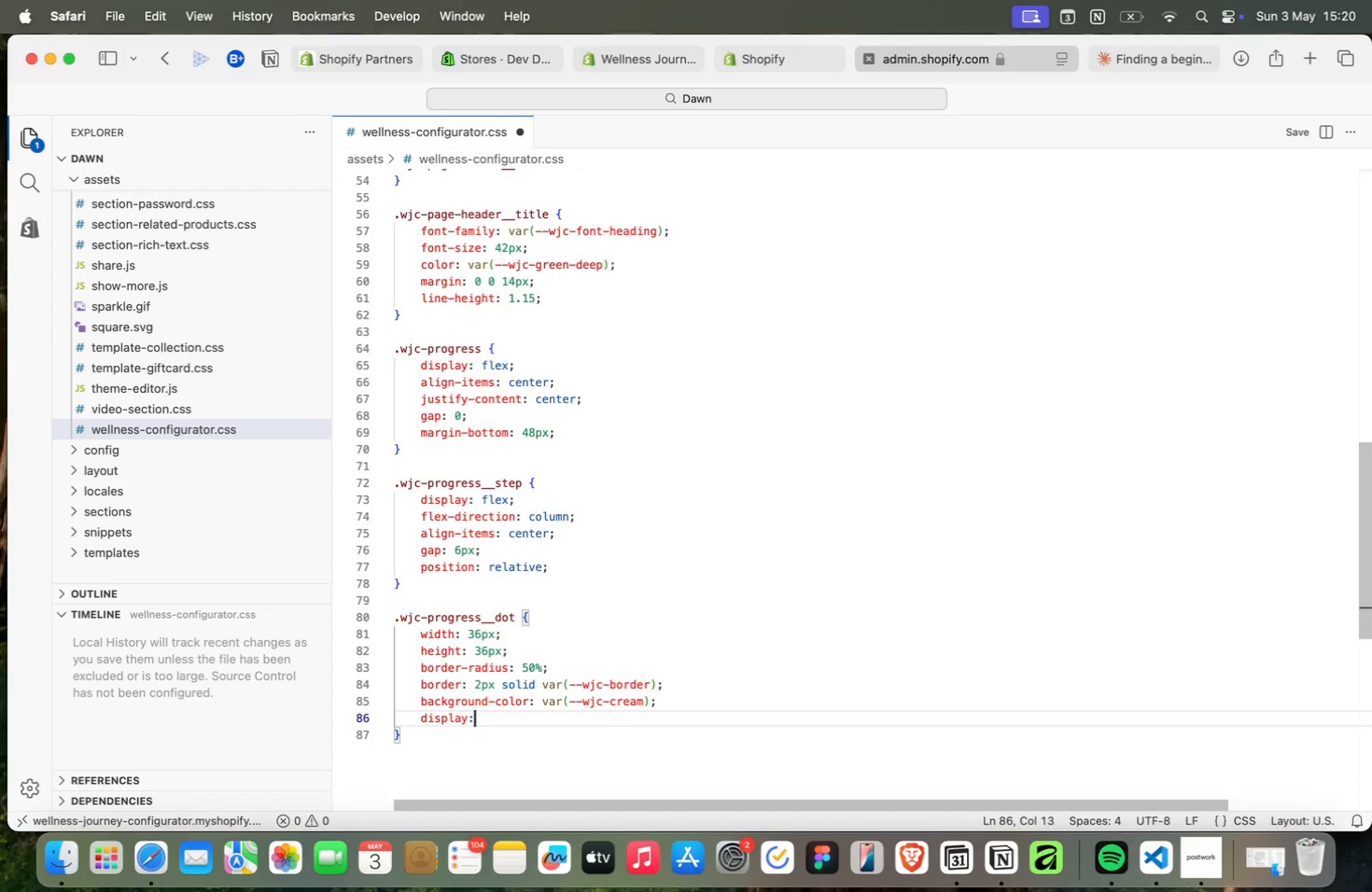 
type(: flex;)
 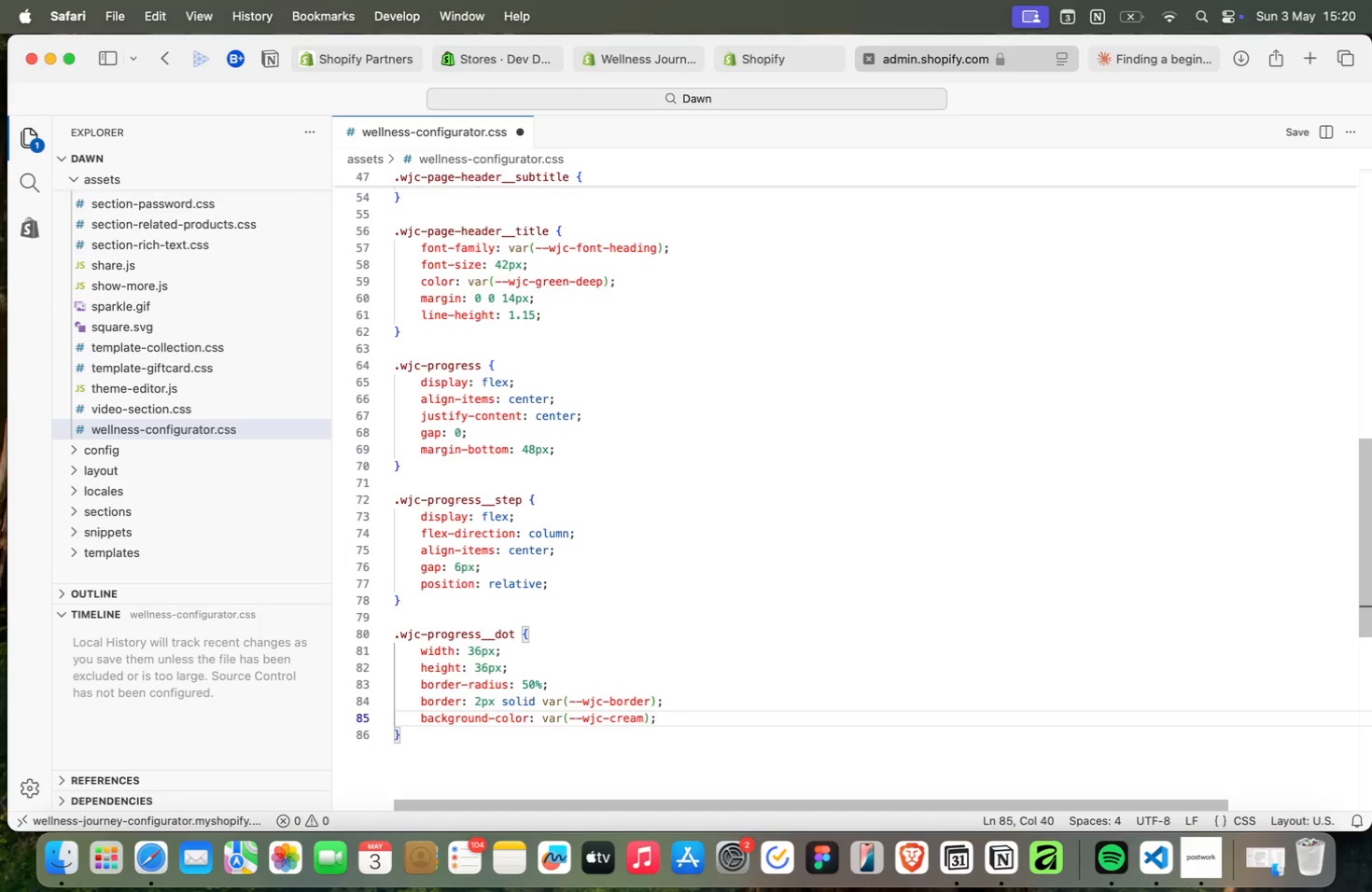 
key(Enter)
 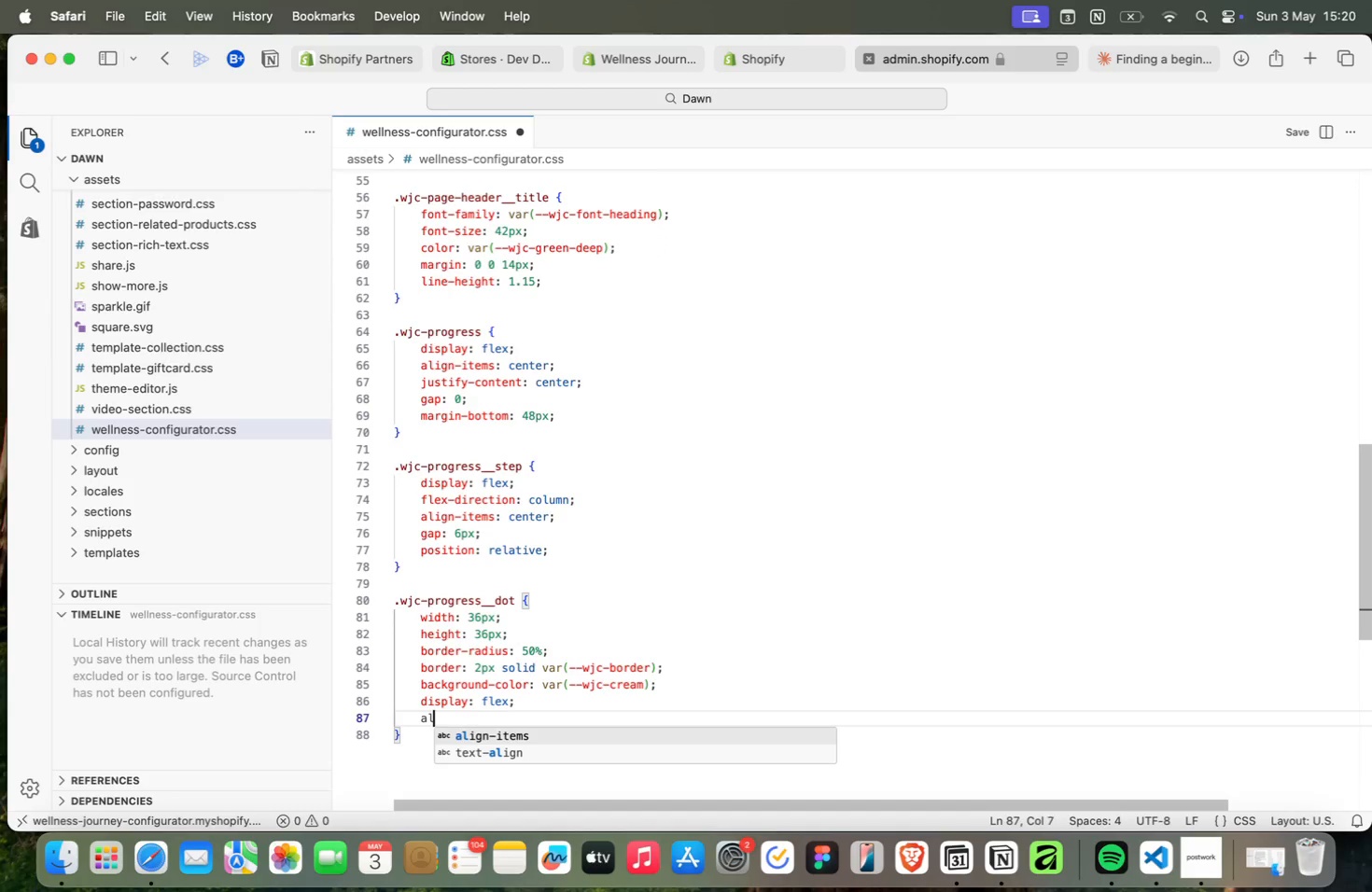 
type(ali)
 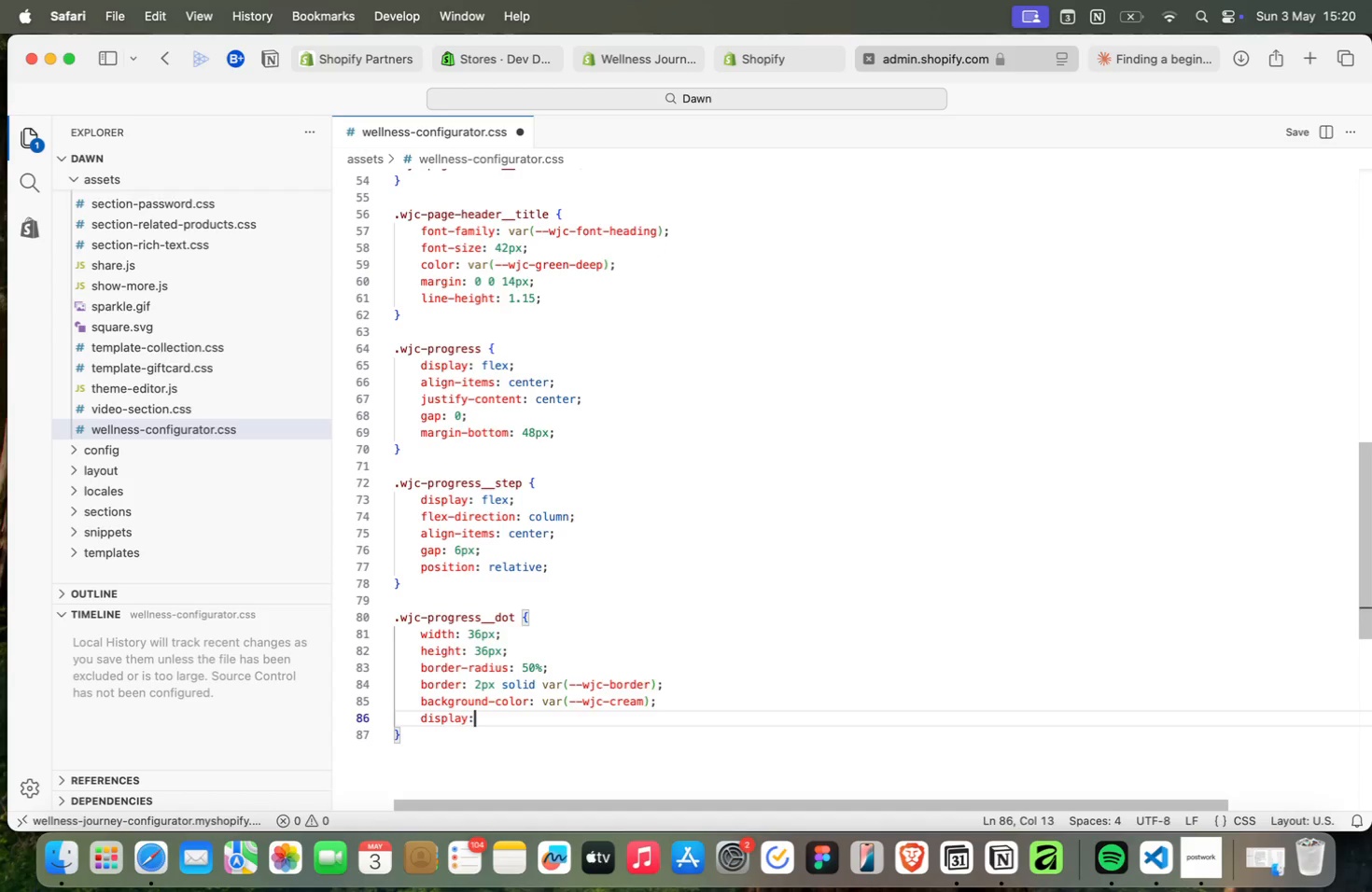 
key(Enter)
 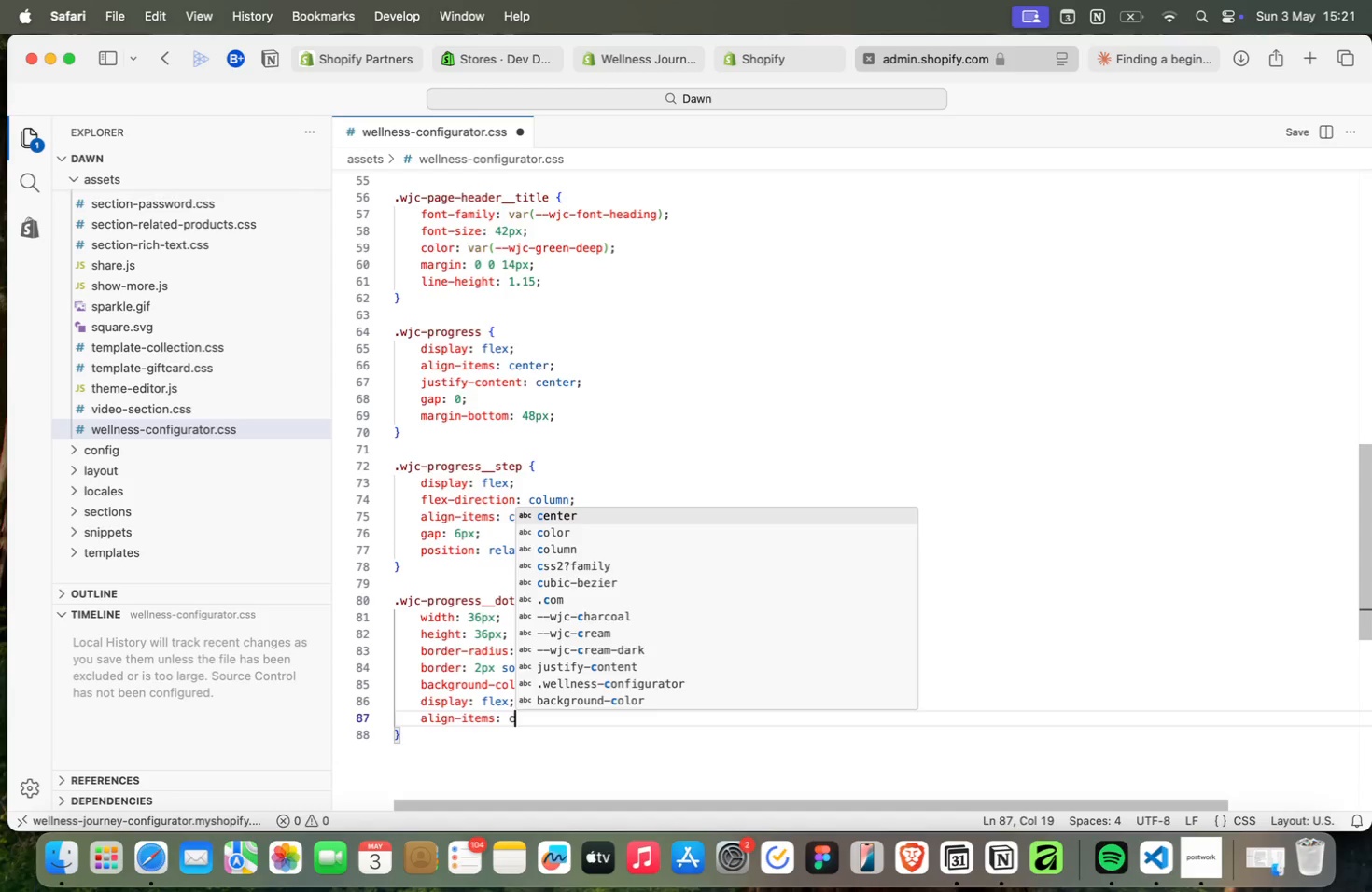 
type(: center;)
 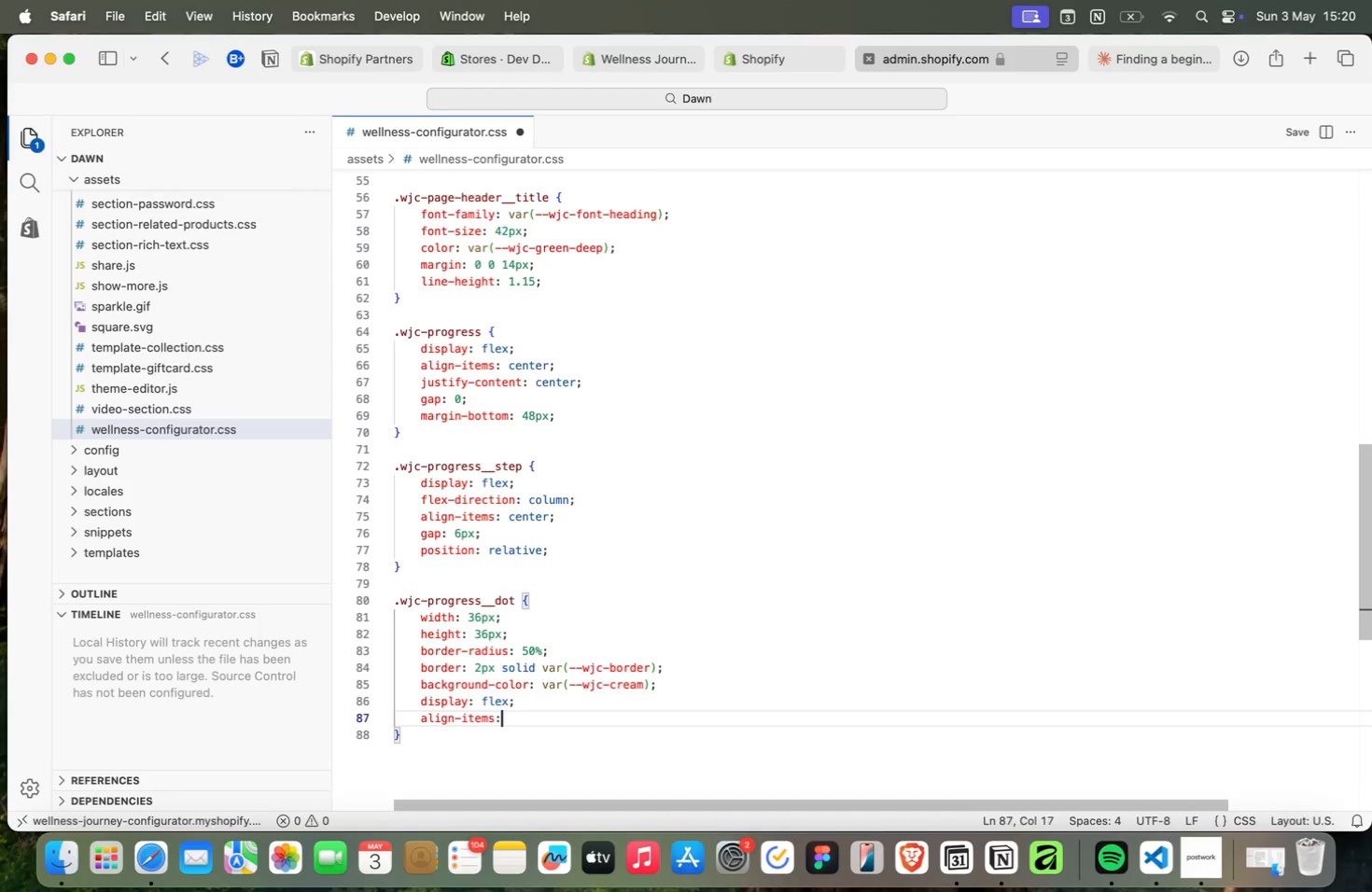 
key(Enter)
 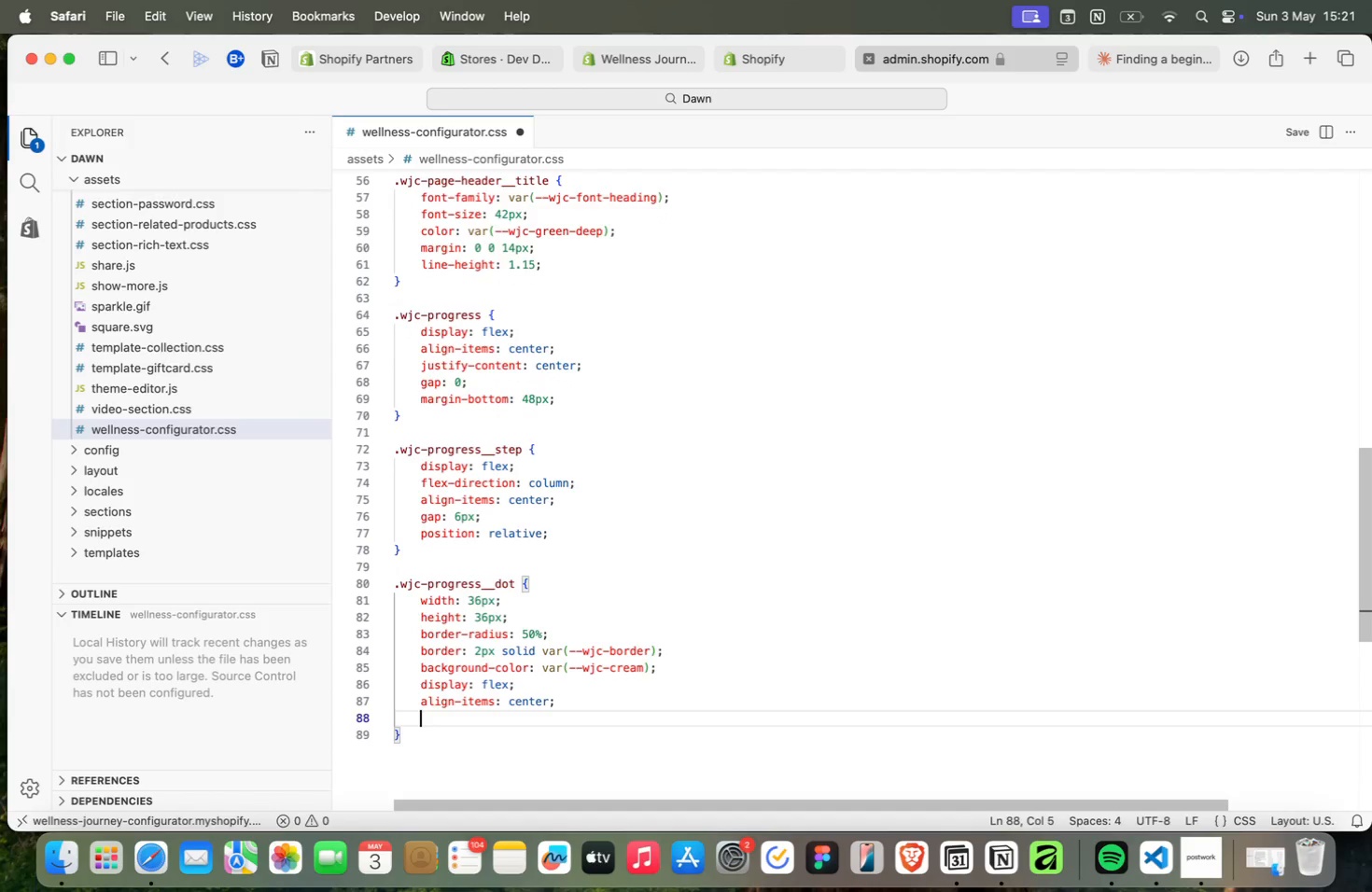 
type(jsu)
 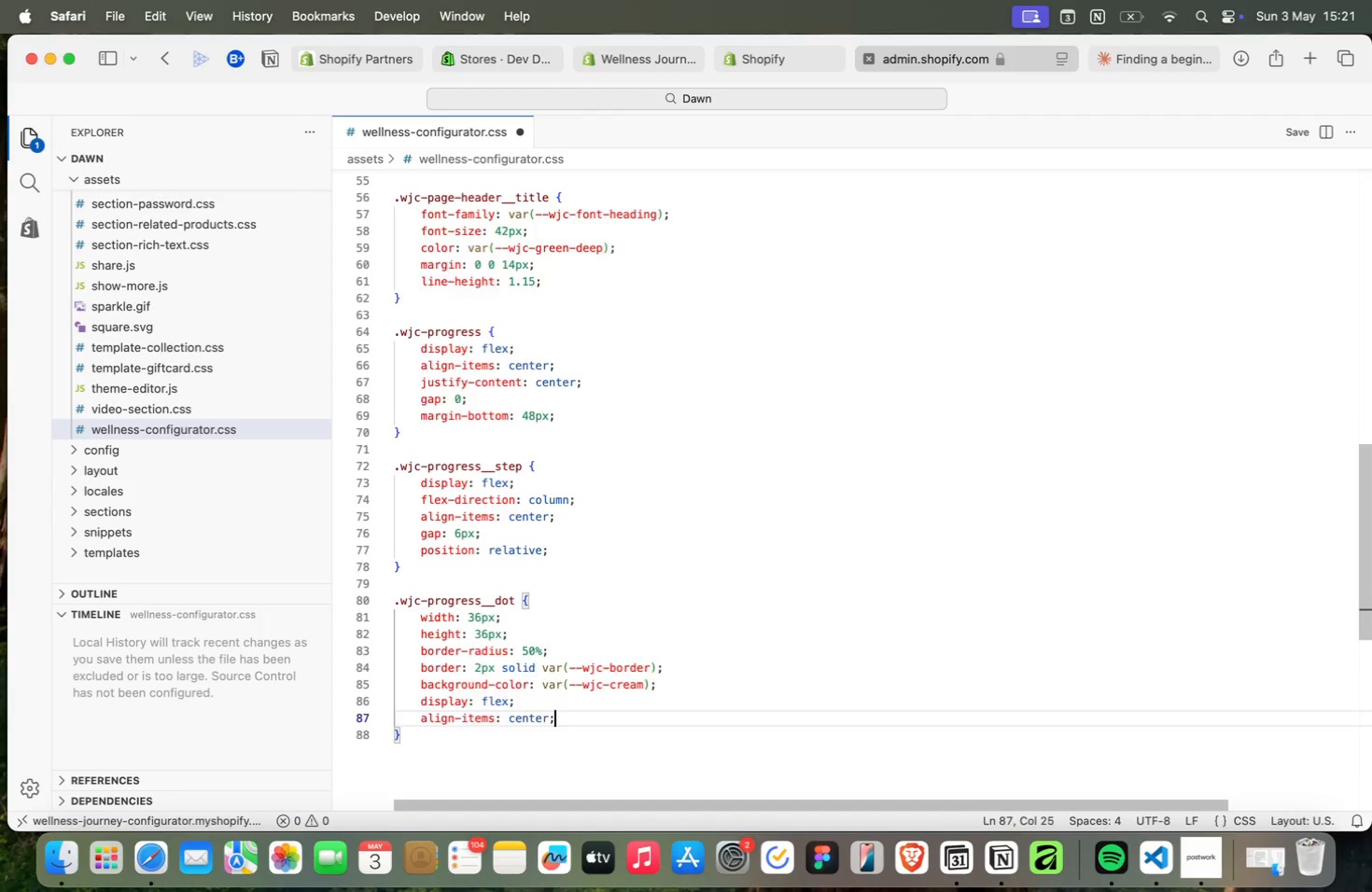 
key(Enter)
 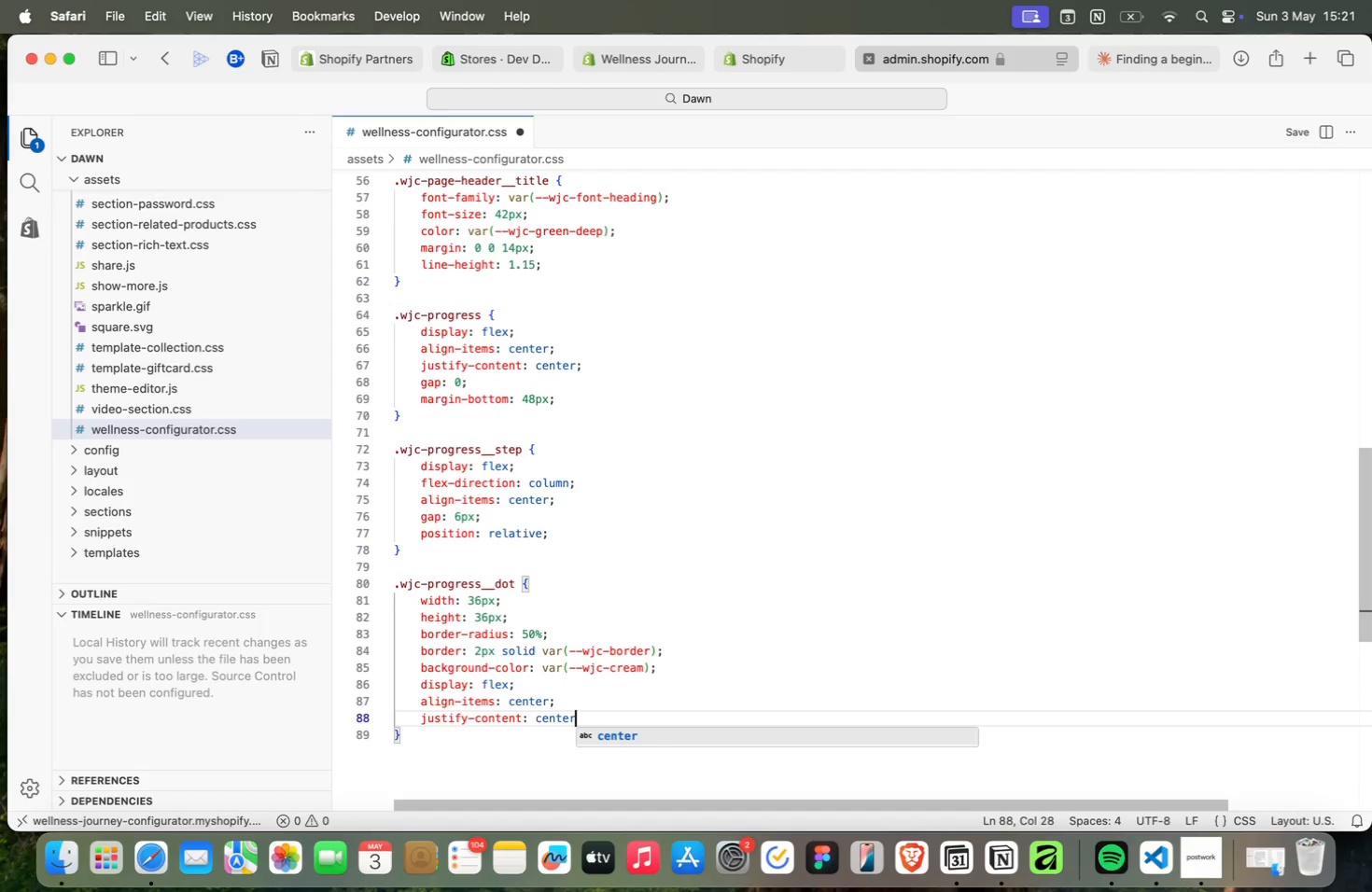 
type(: center;)
 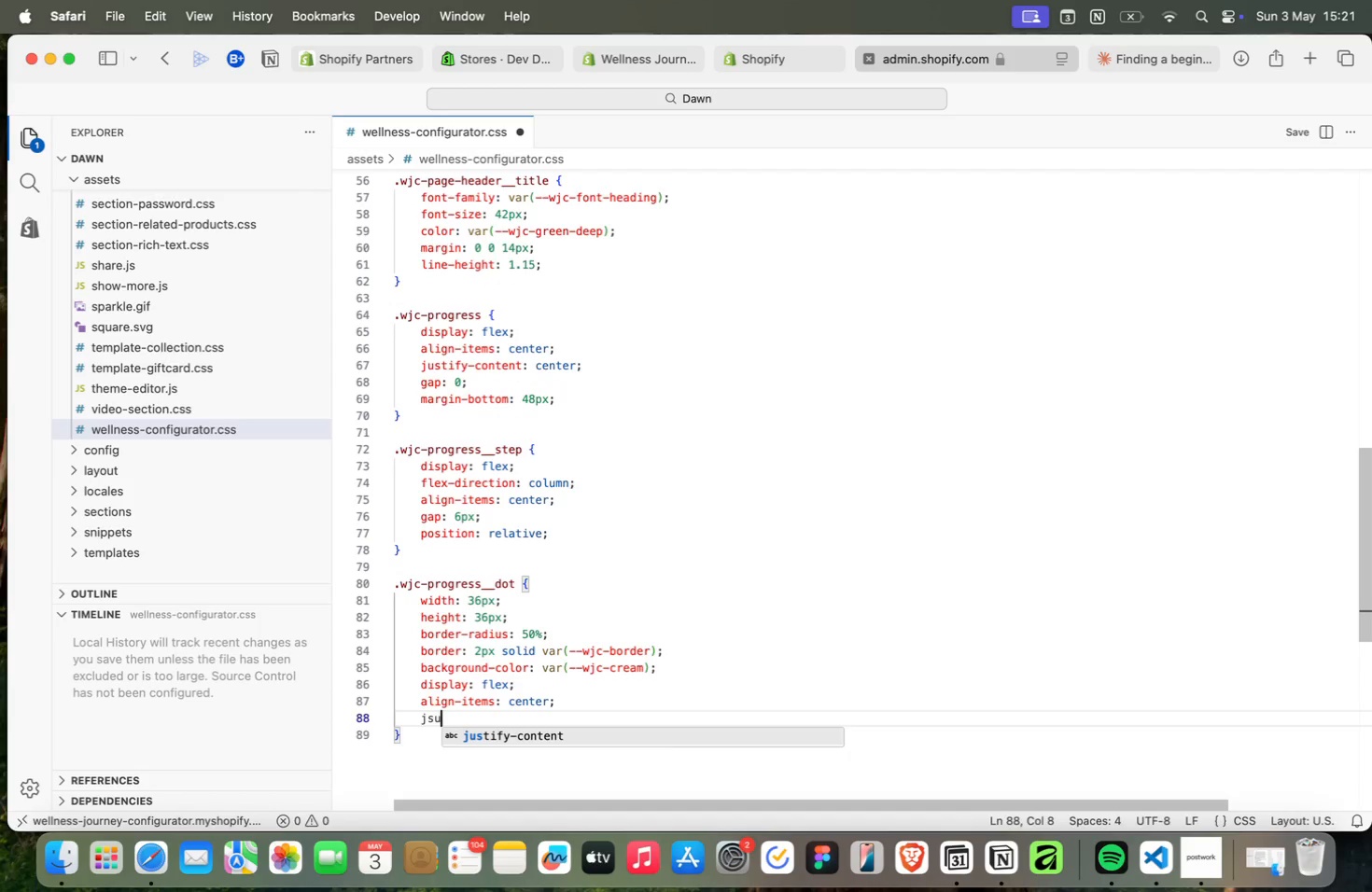 
key(Enter)
 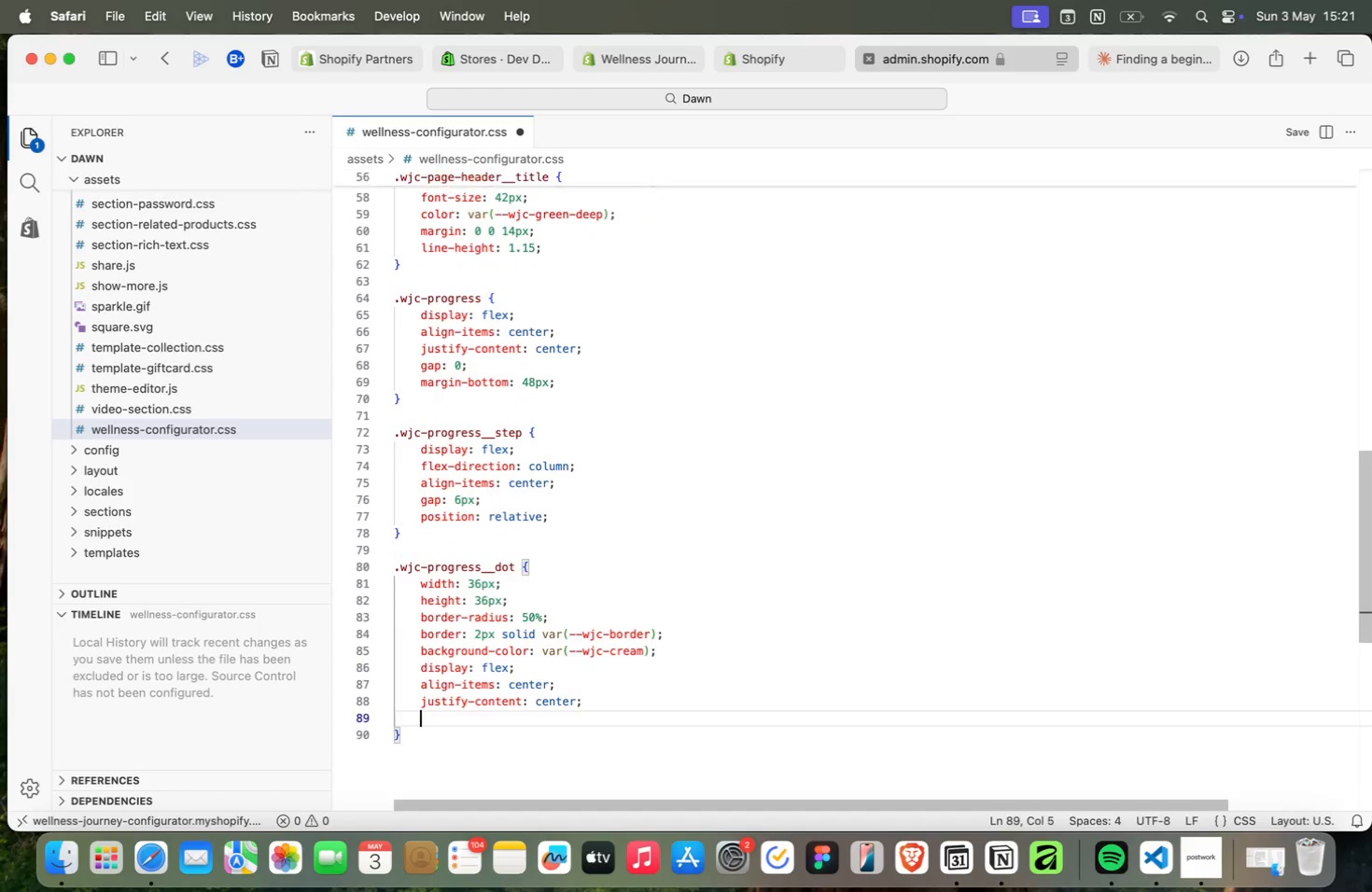 
type(font)
 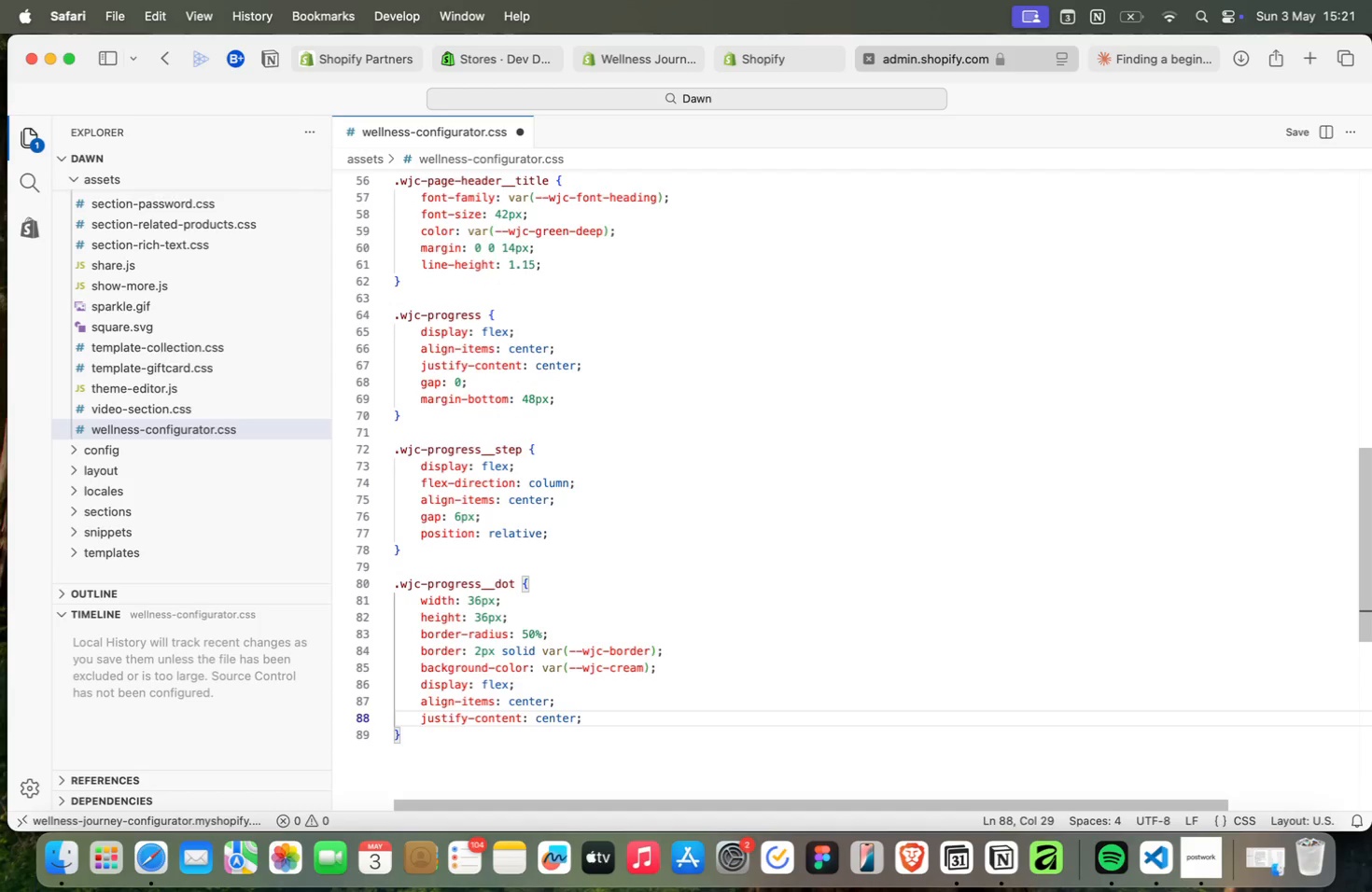 
key(Enter)
 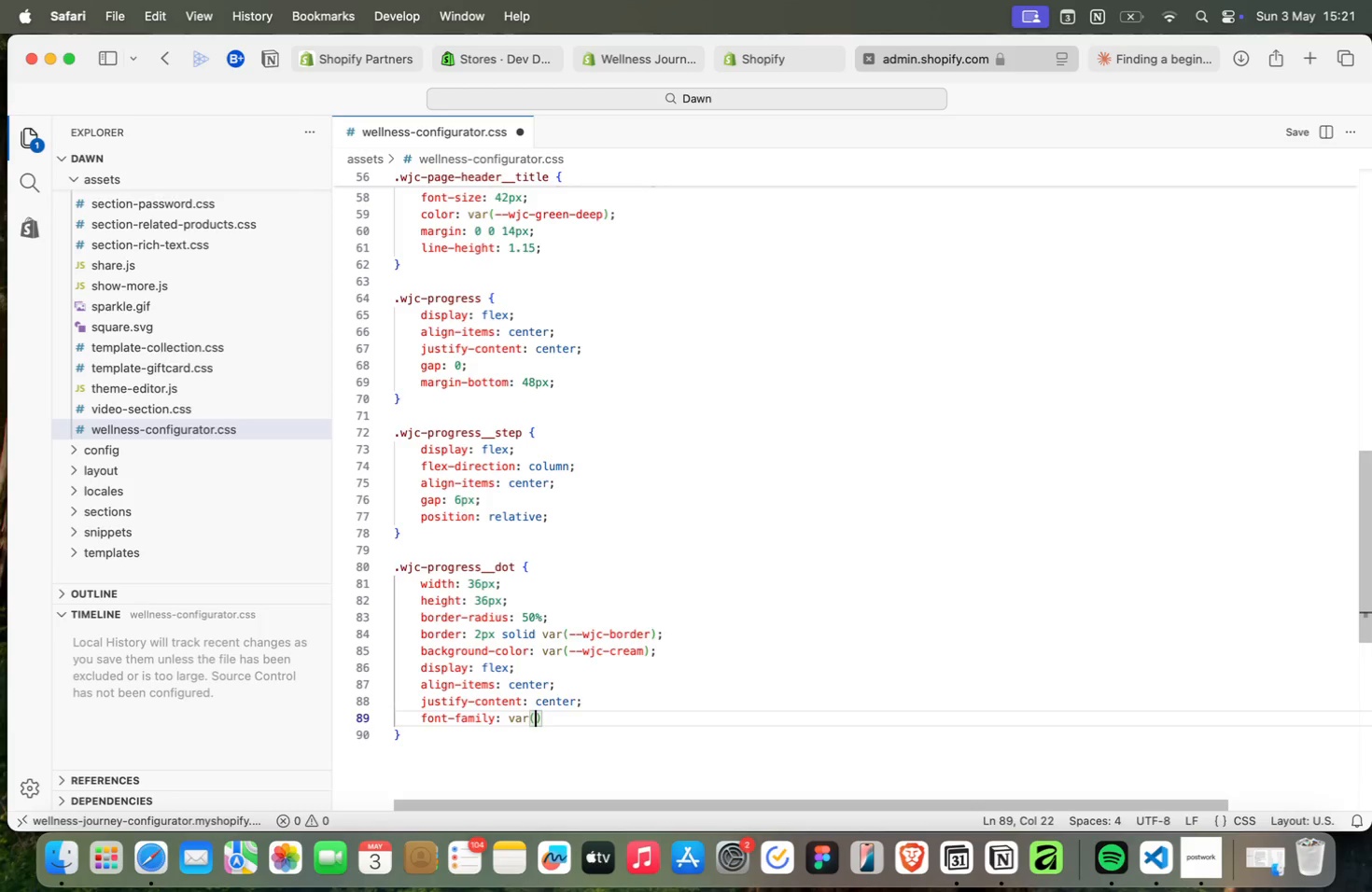 
type(: var(mono)
 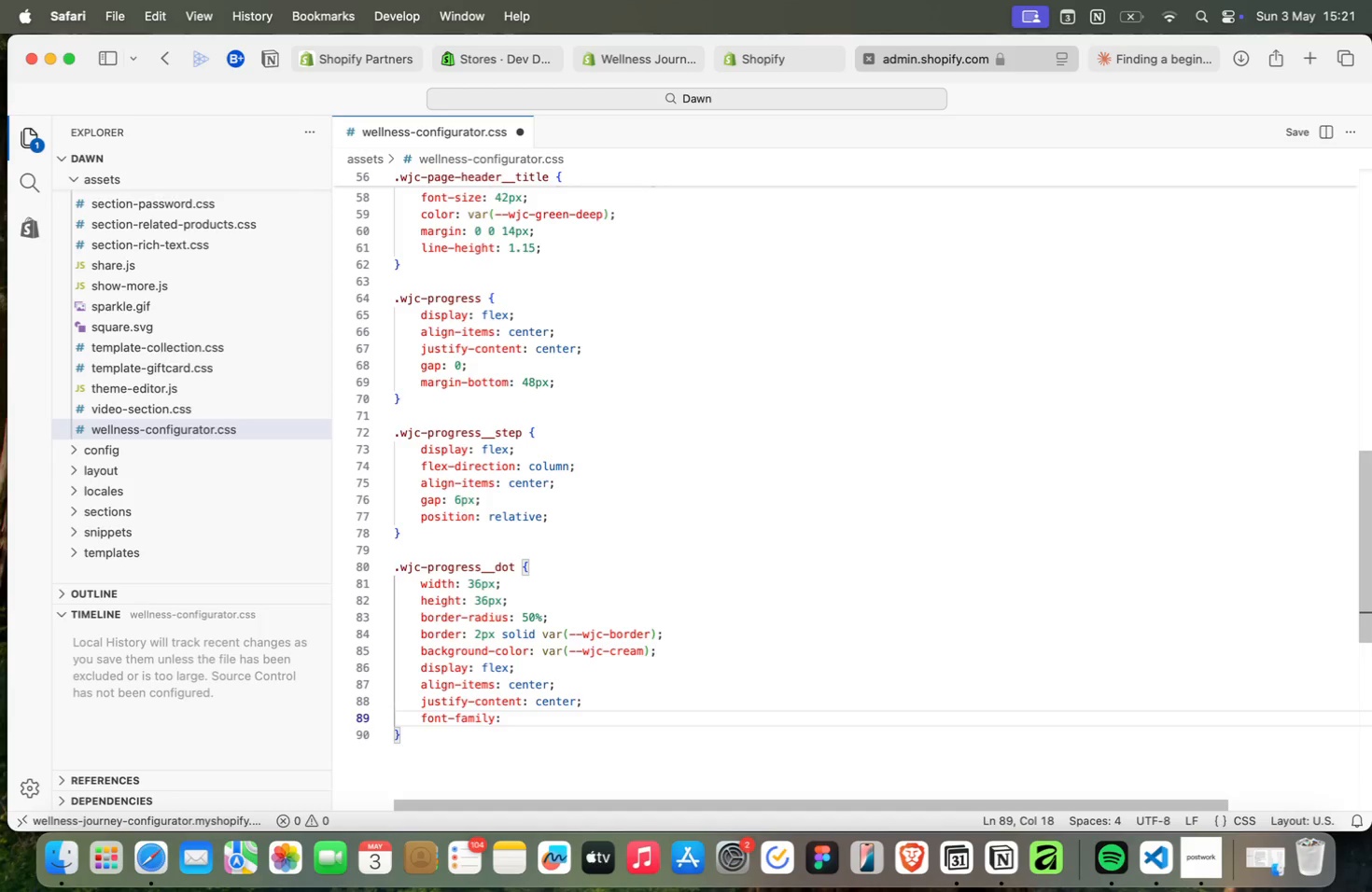 
key(ArrowDown)
 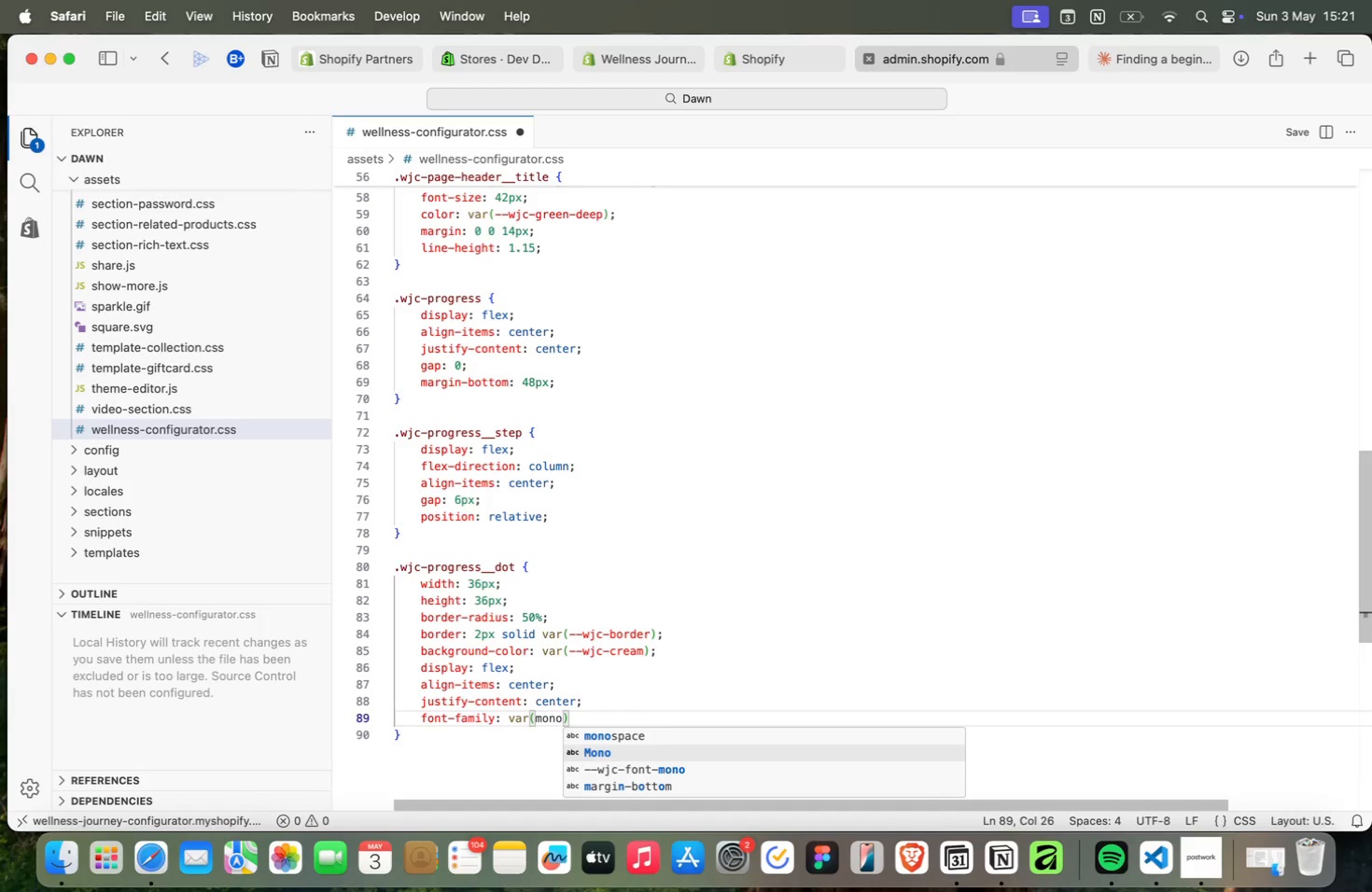 
key(ArrowDown)
 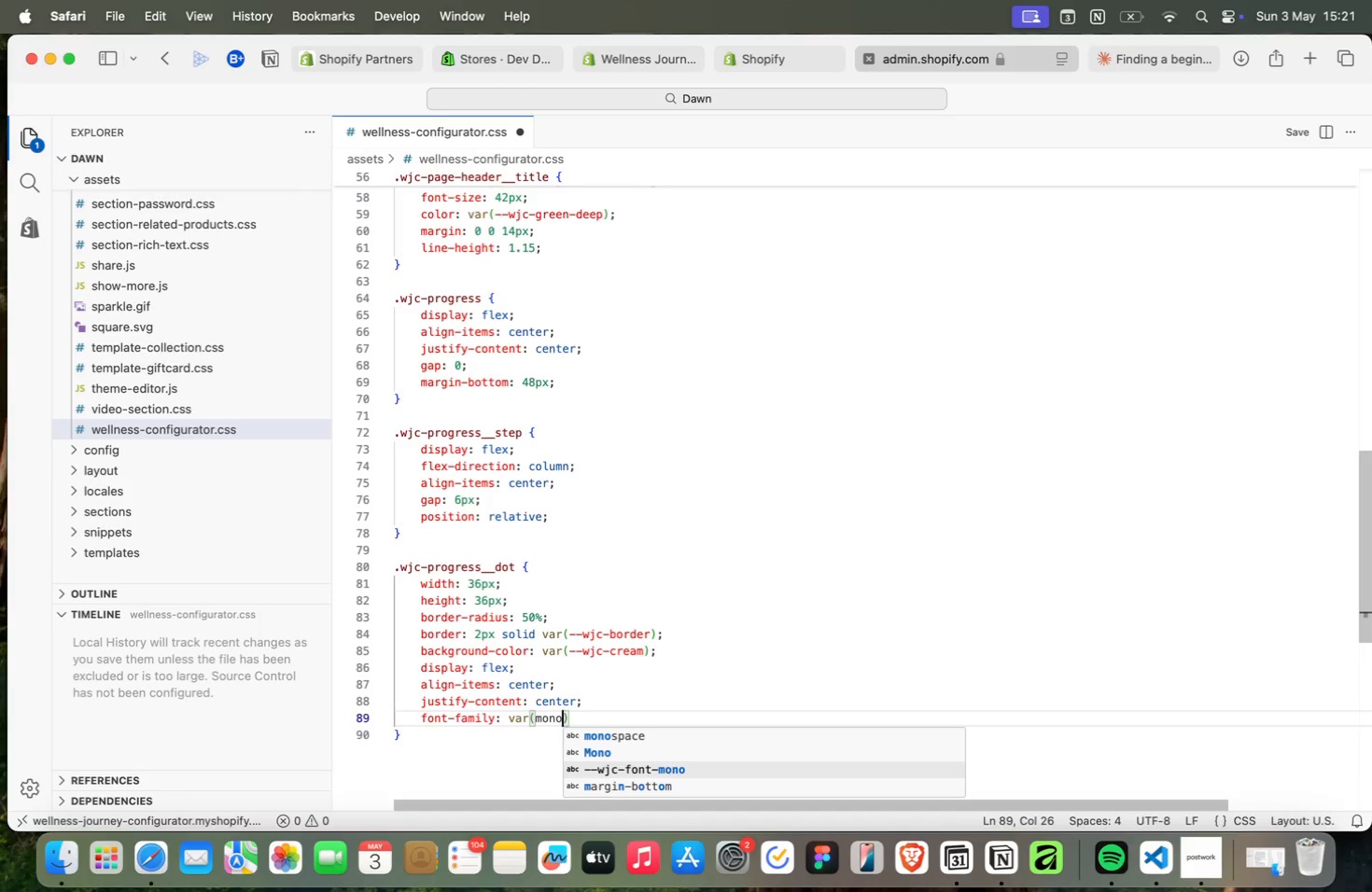 
key(Enter)
 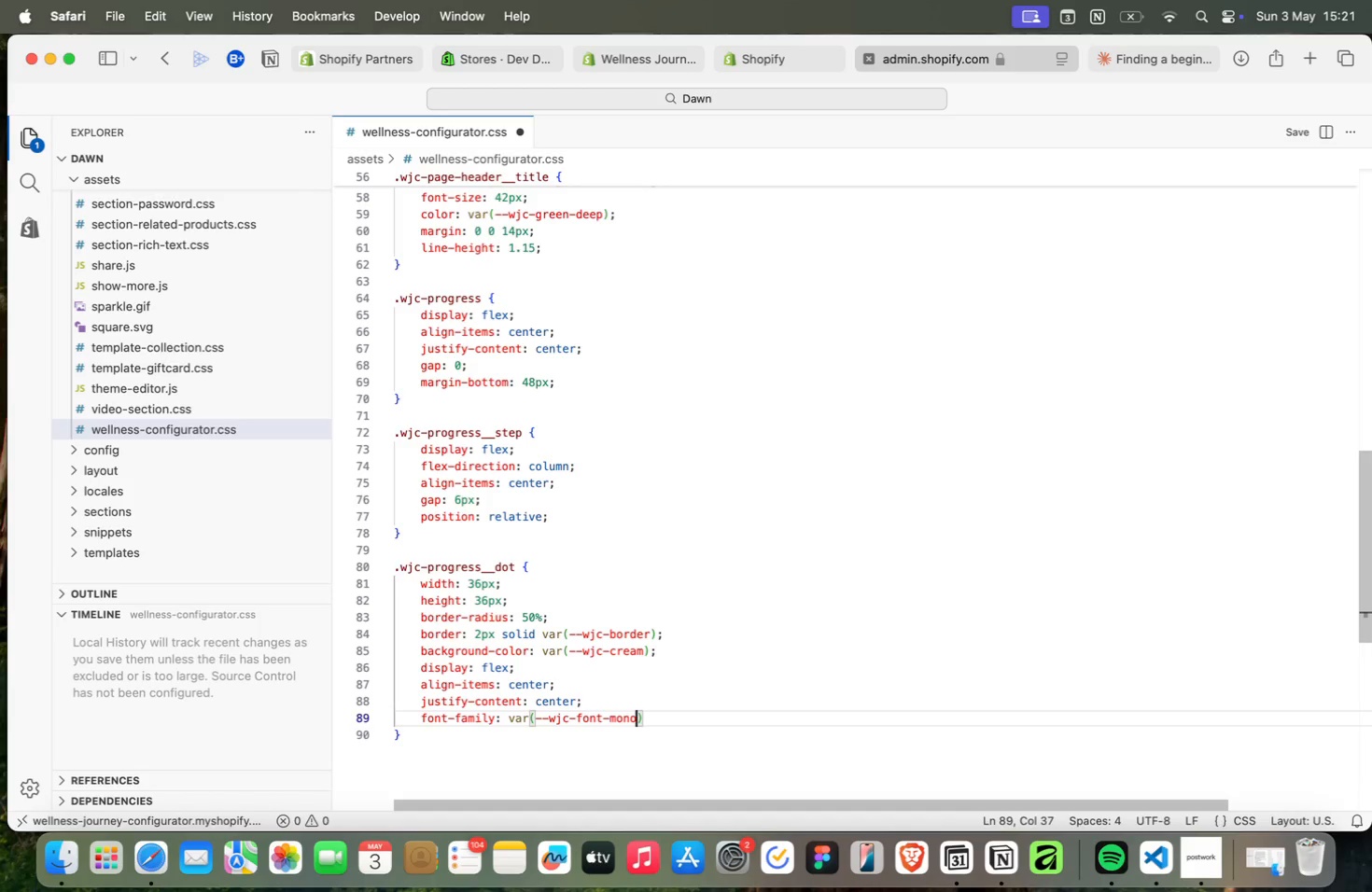 
key(ArrowRight)
 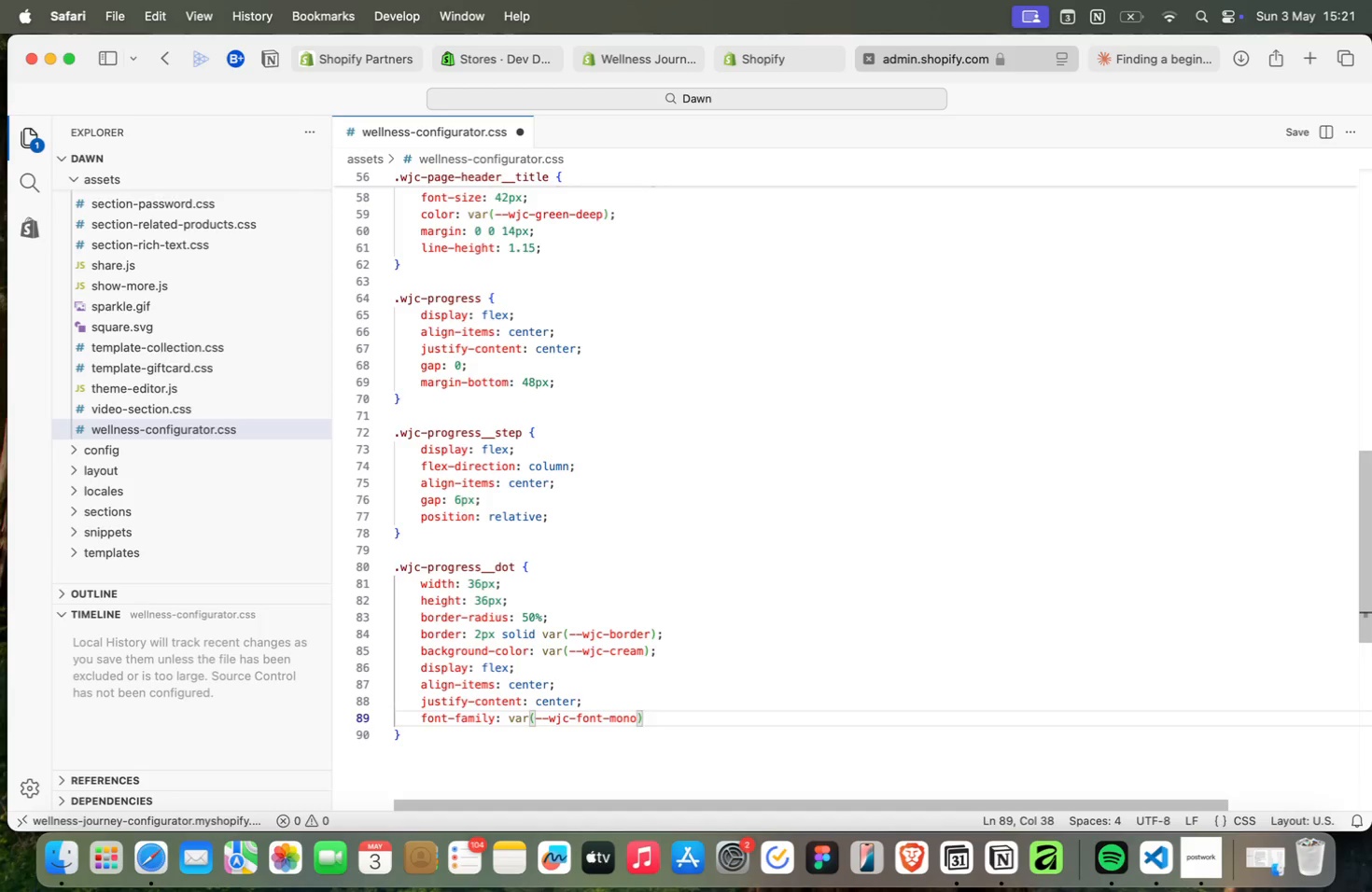 
key(Semicolon)
 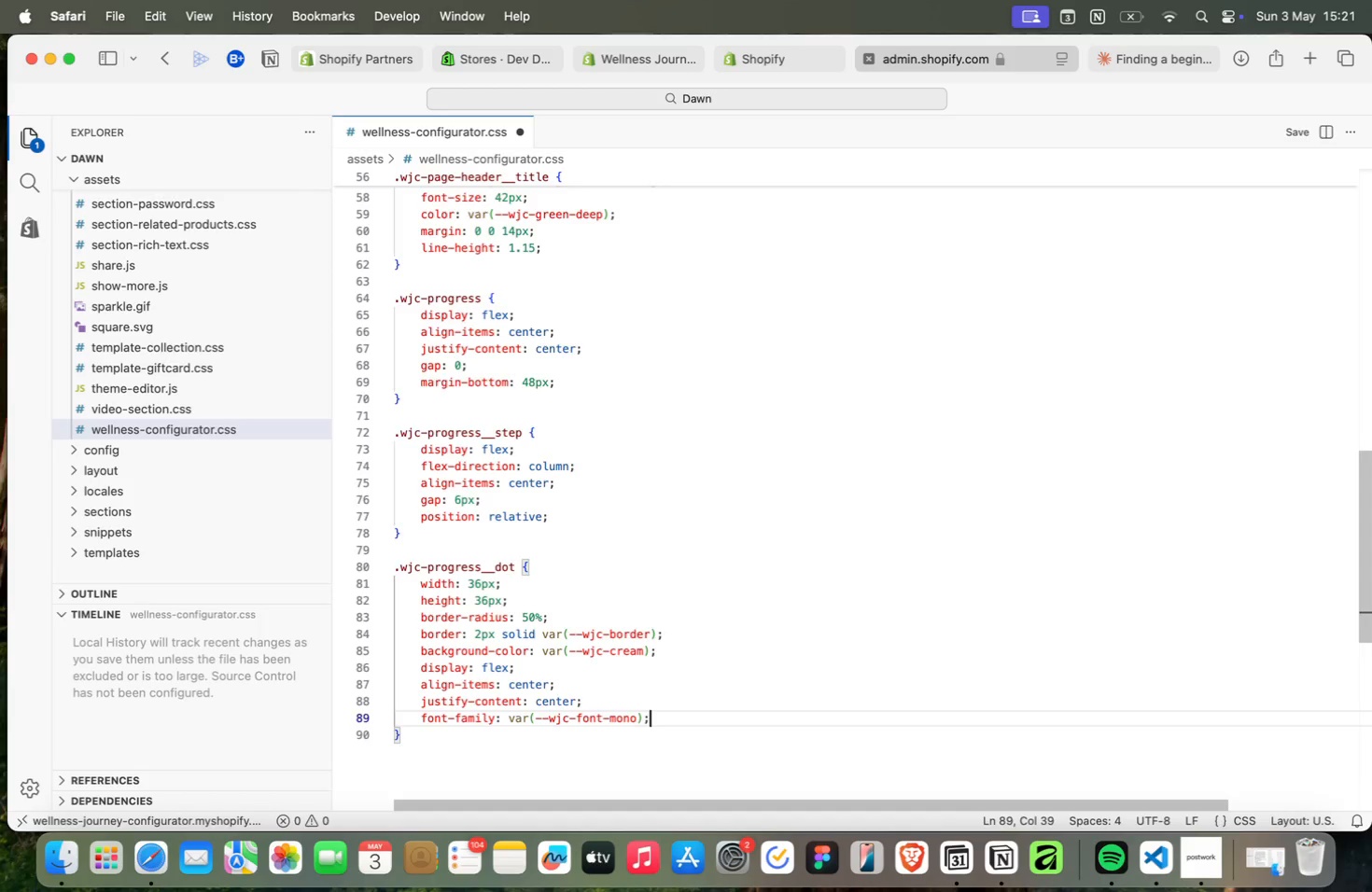 
key(Enter)
 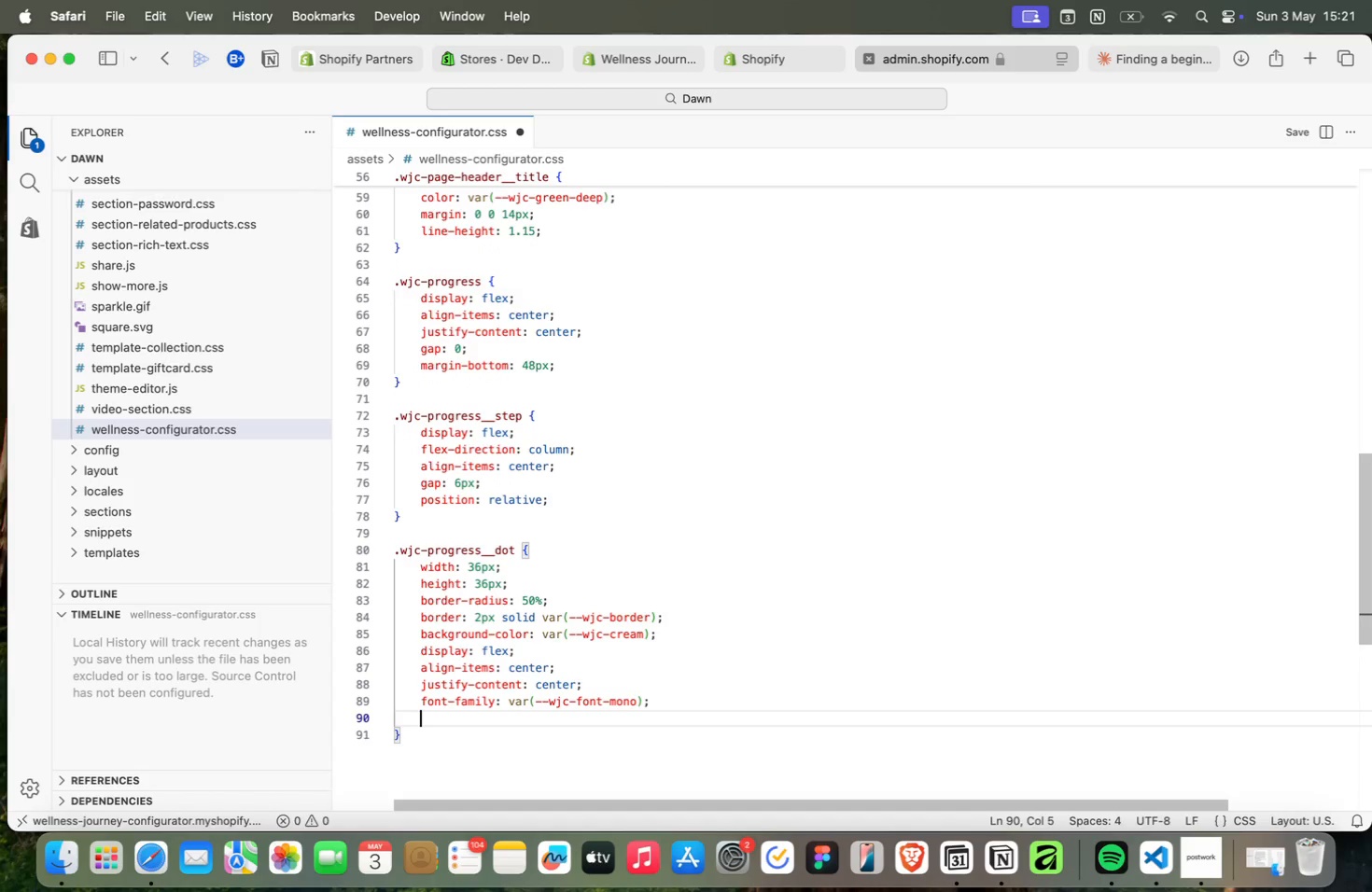 
type(font)
 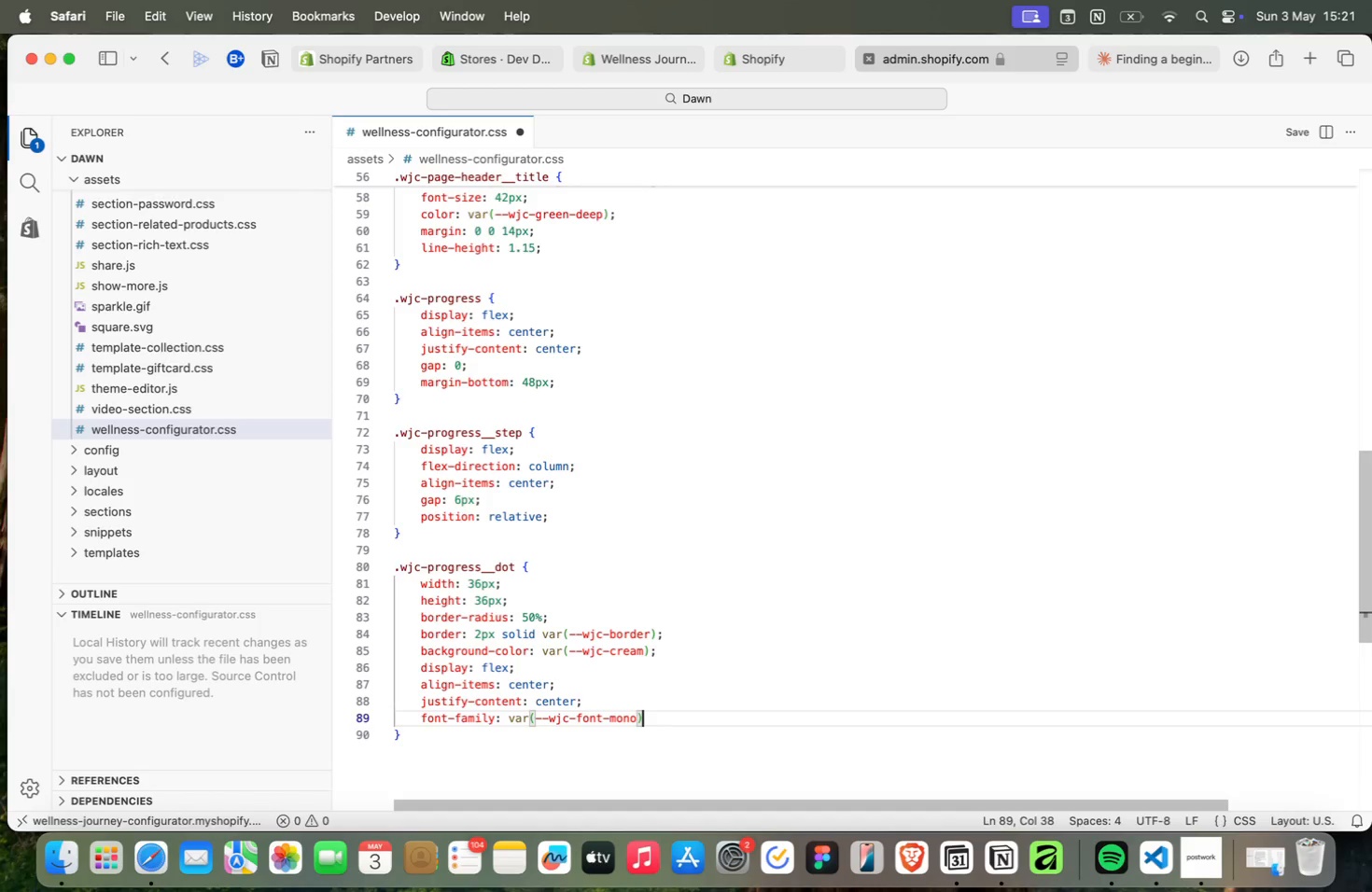 
key(ArrowDown)
 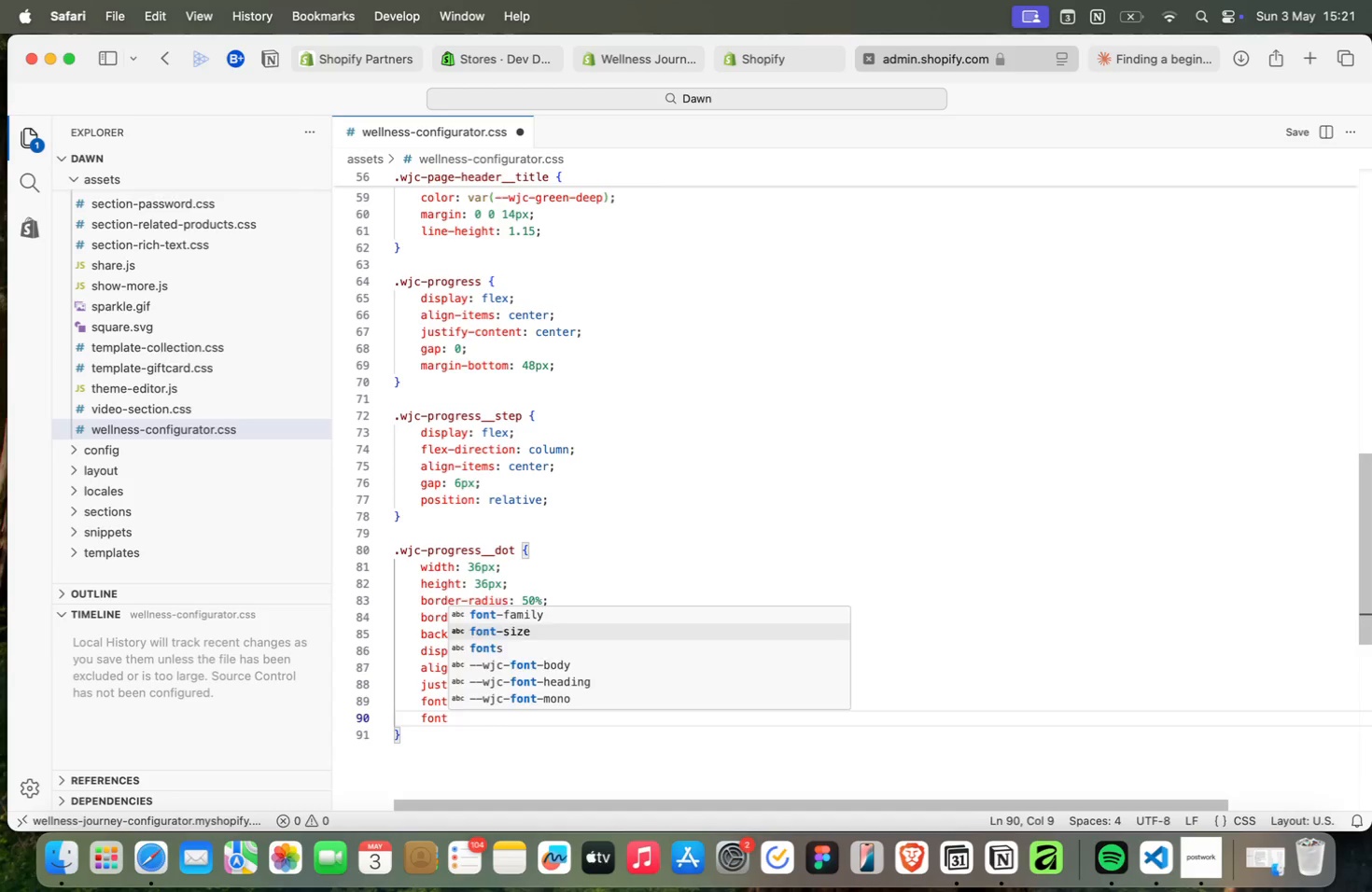 
key(Enter)
 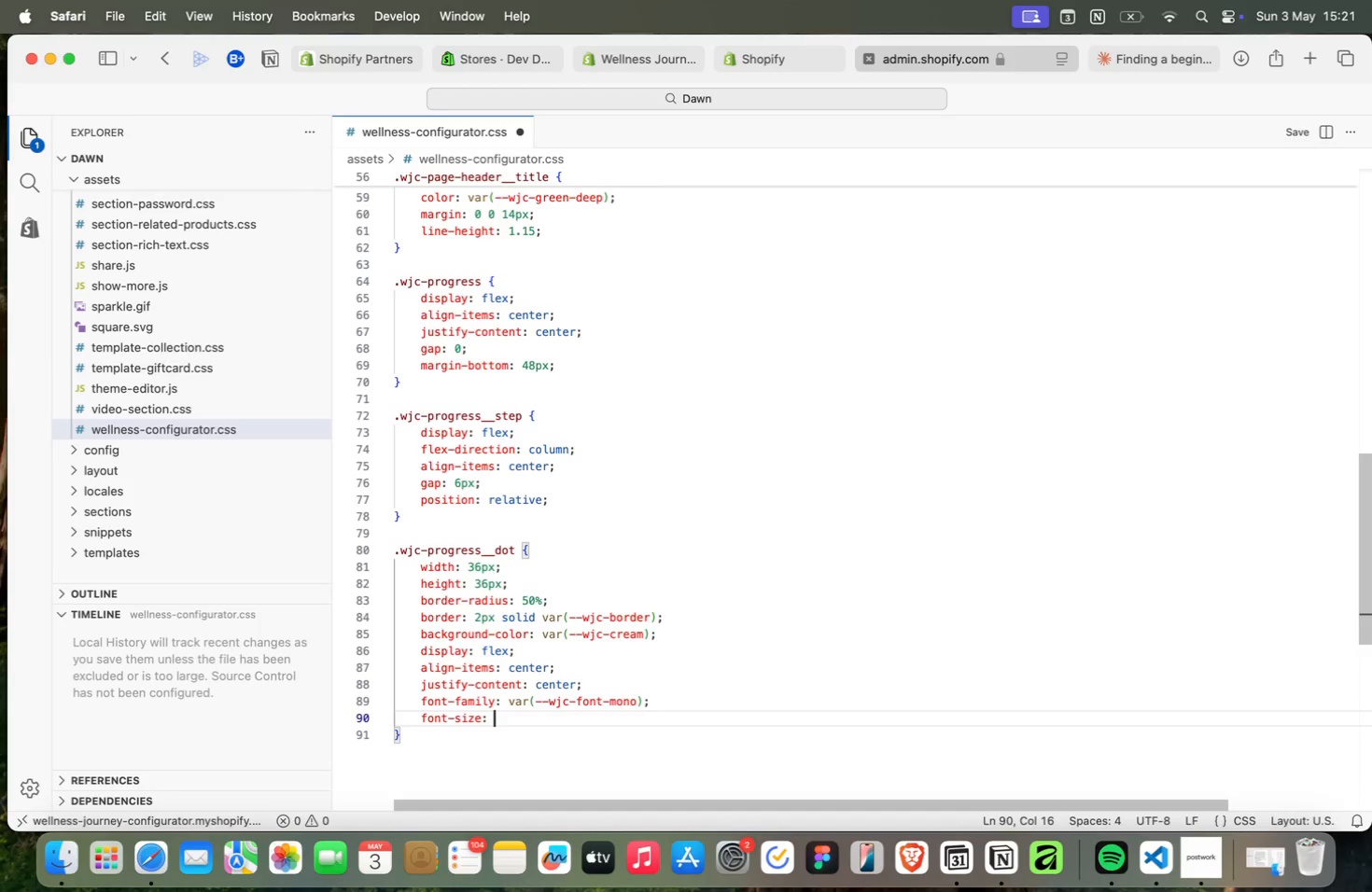 
type(: 13px;)
 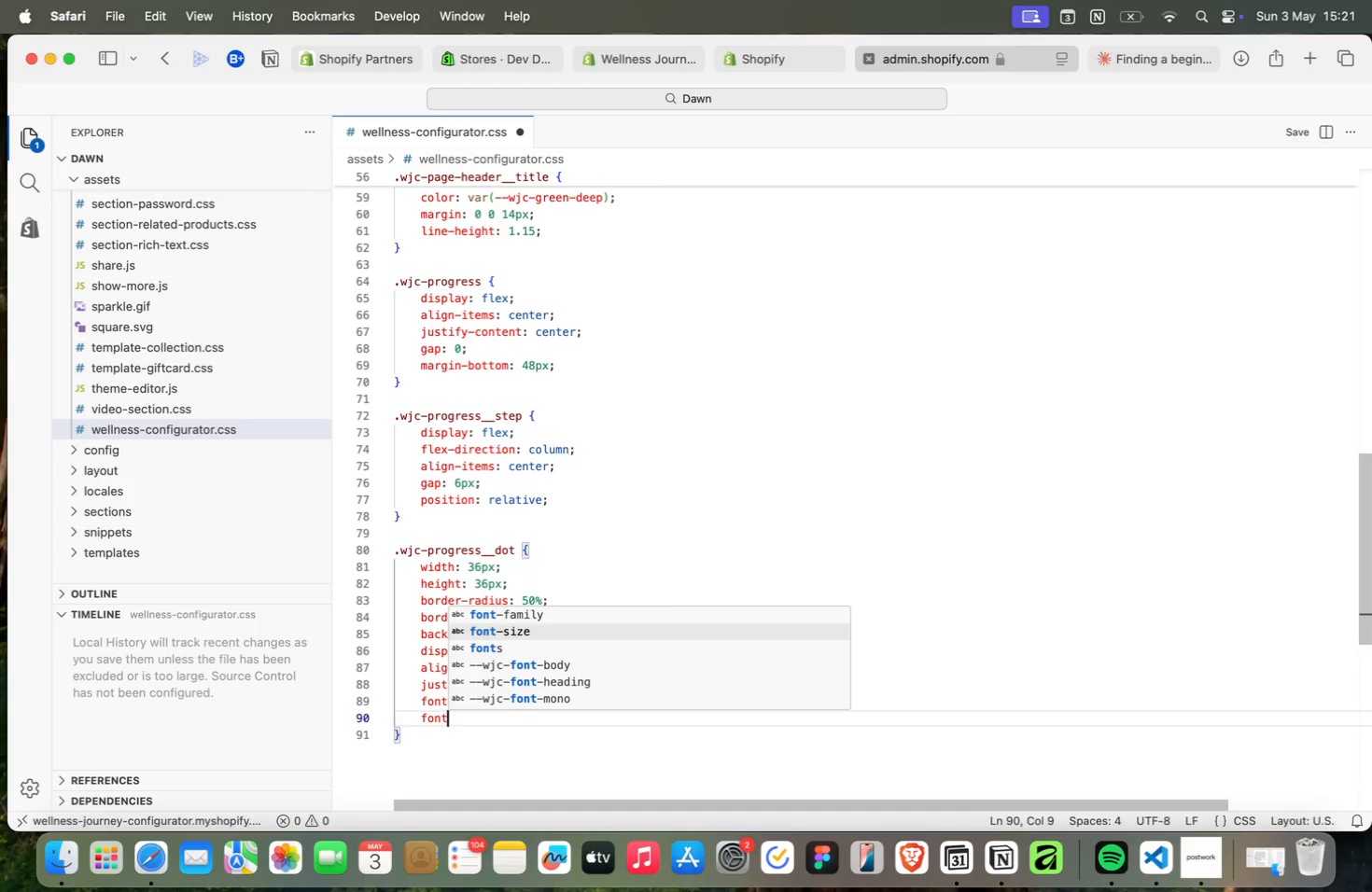 
key(Enter)
 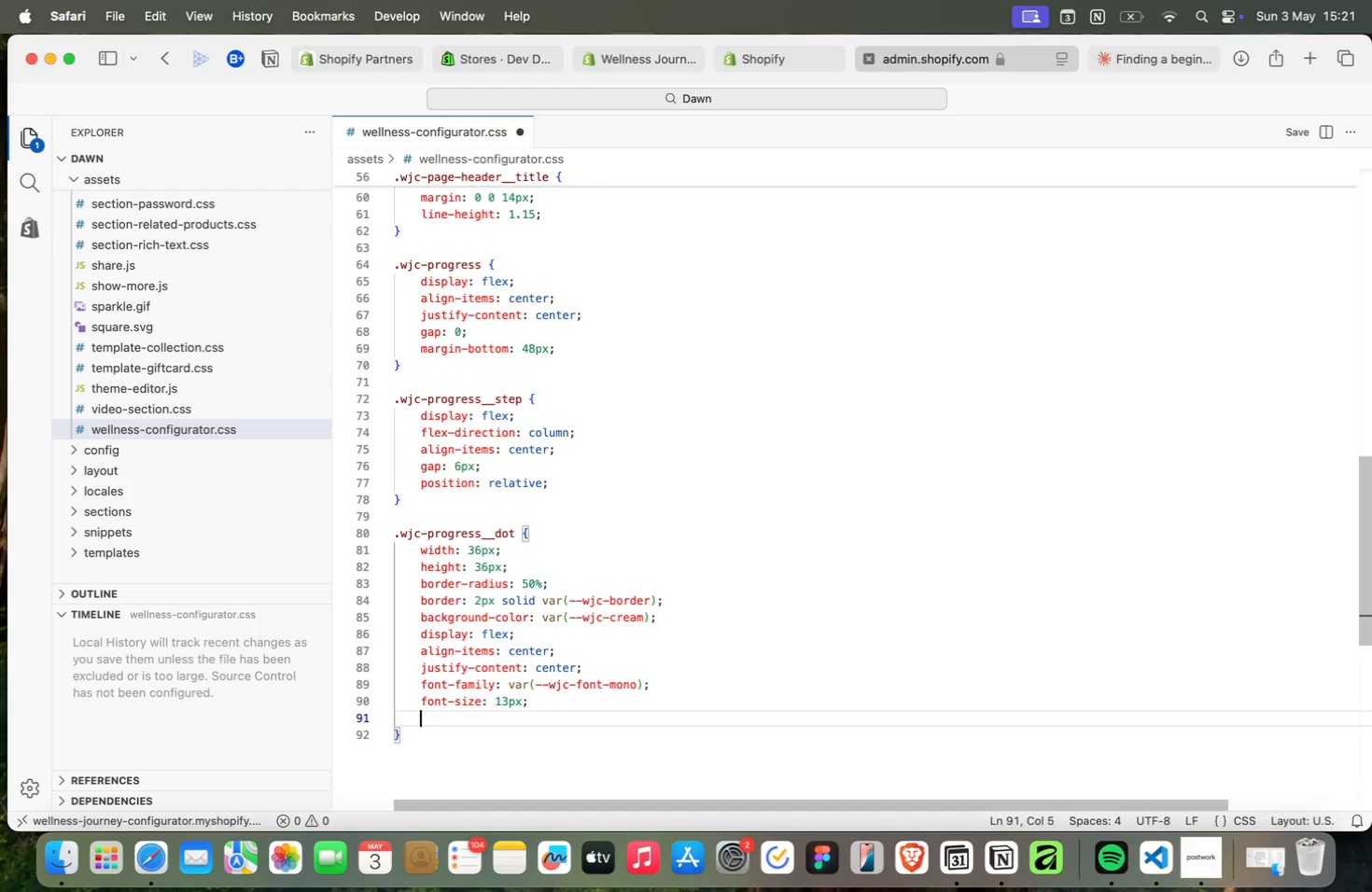 
type(color: var(mid)
 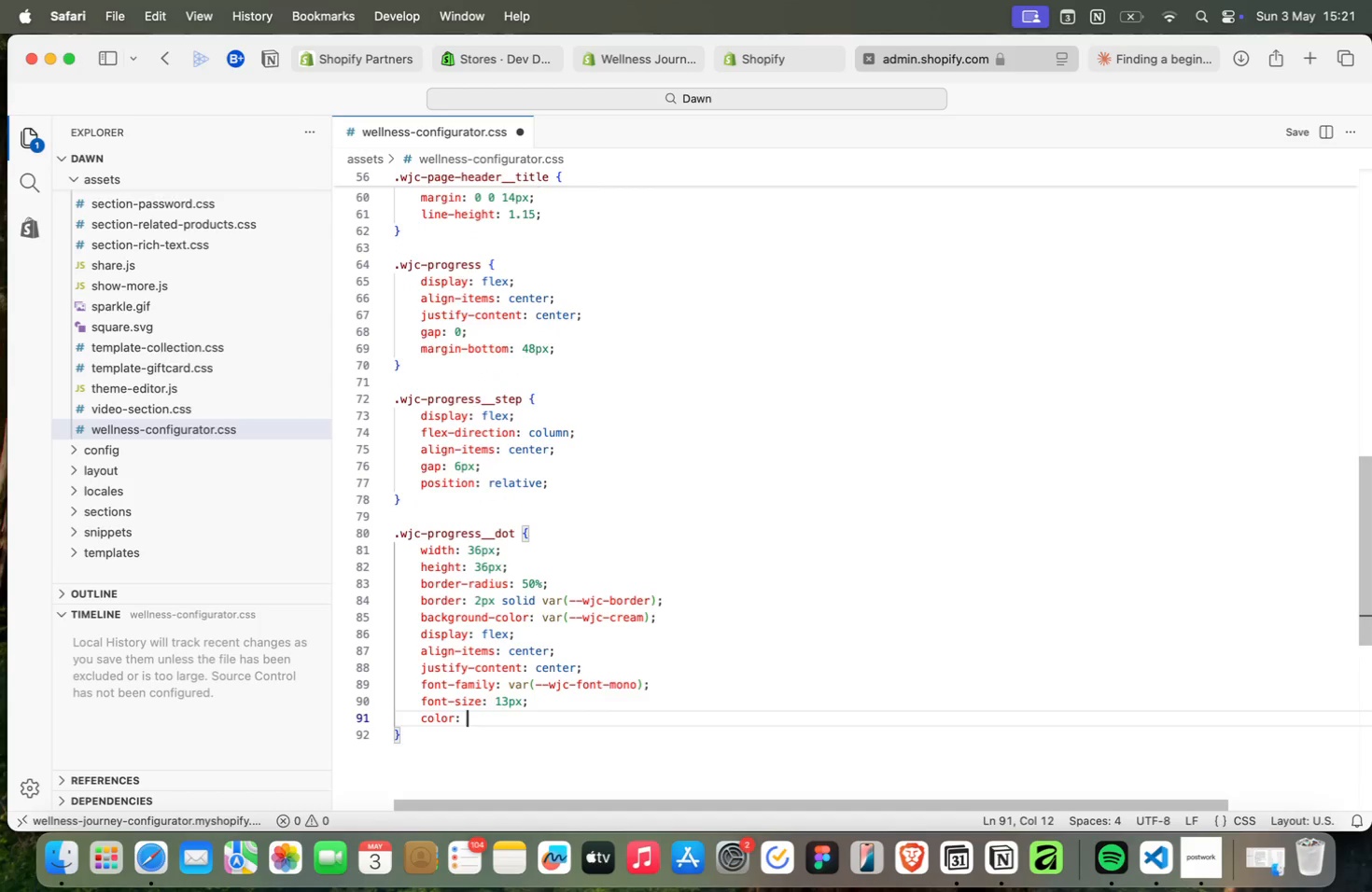 
 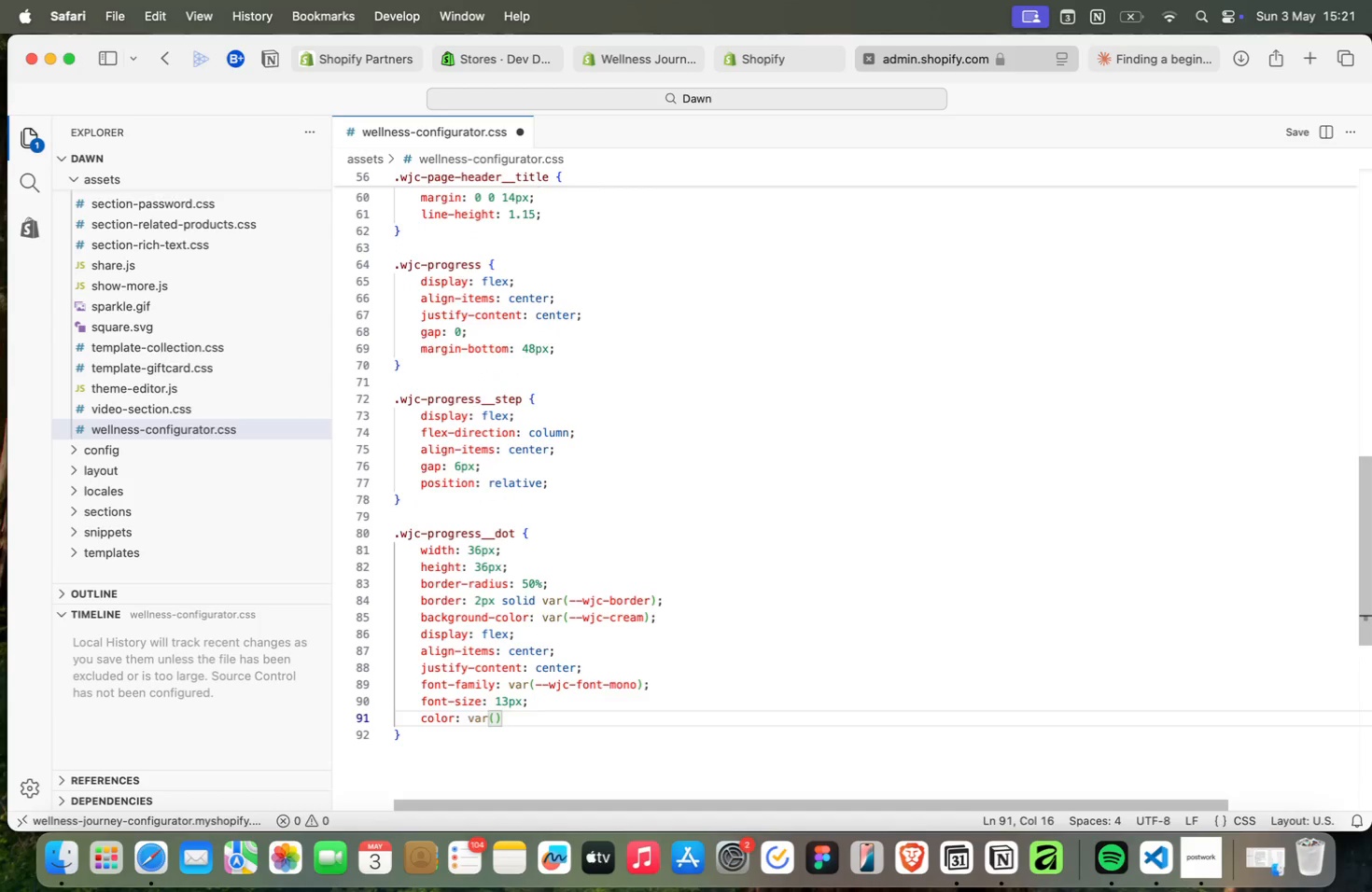 
key(ArrowDown)
 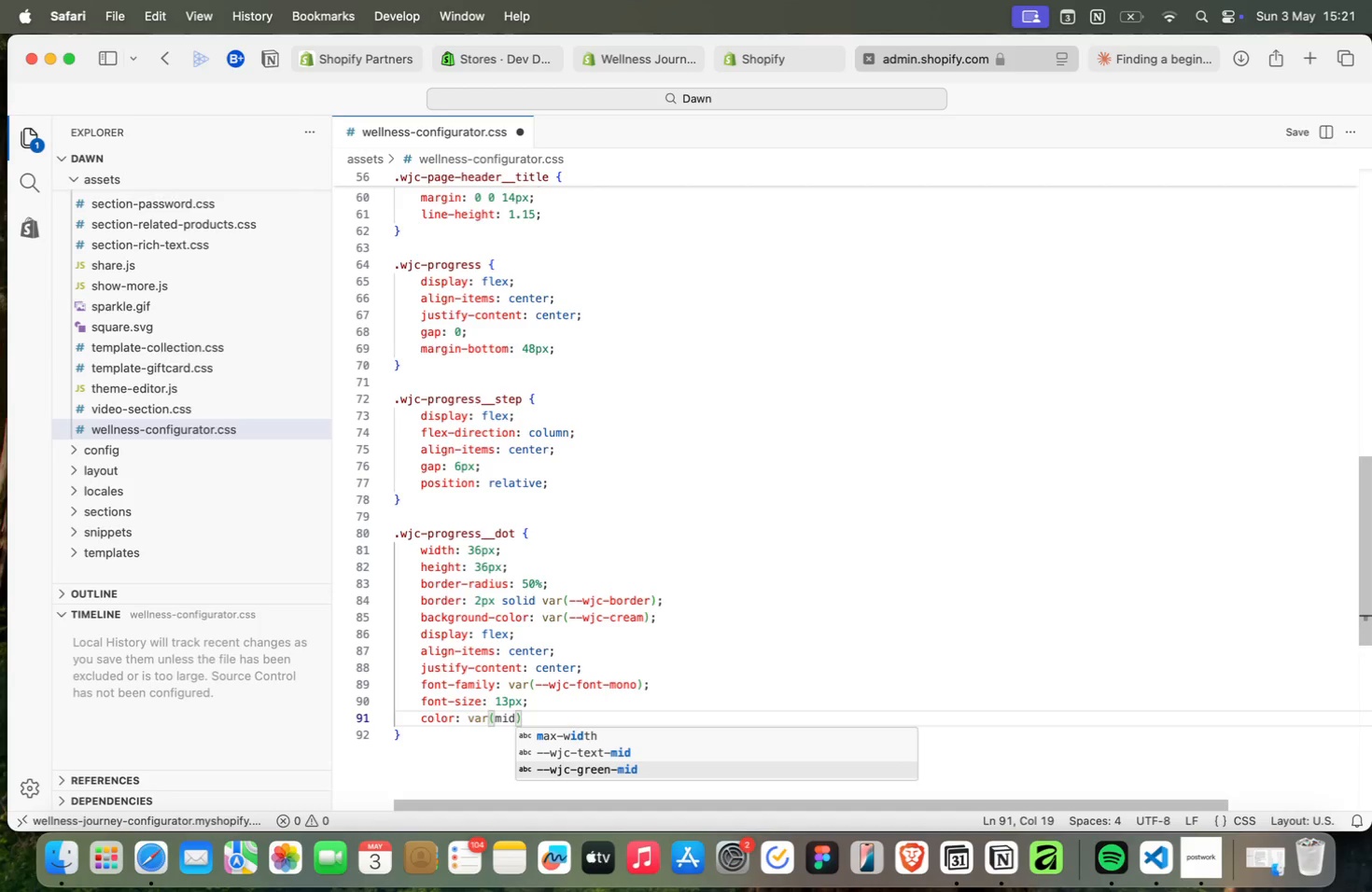 
key(ArrowDown)
 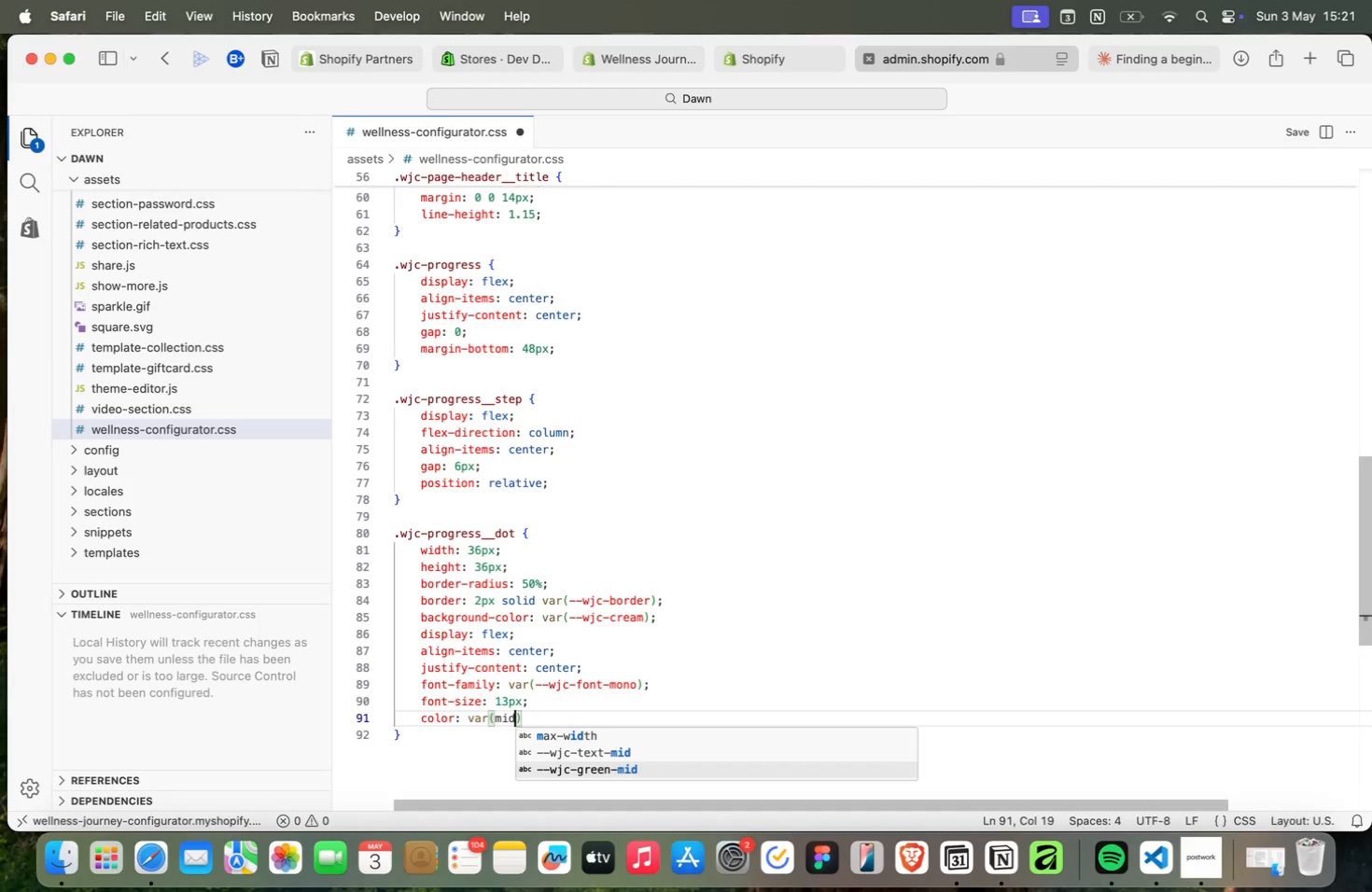 
key(ArrowUp)
 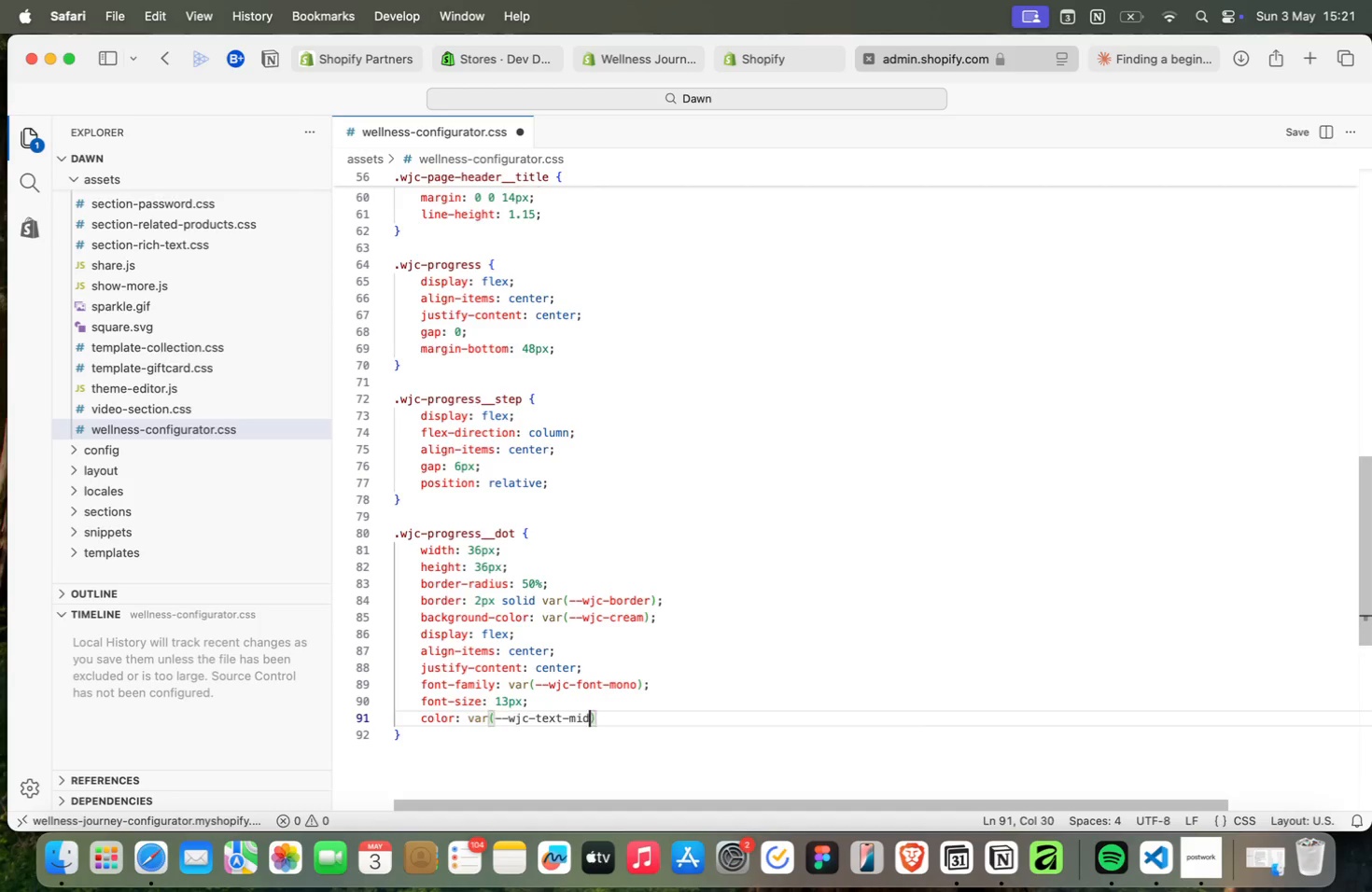 
key(Enter)
 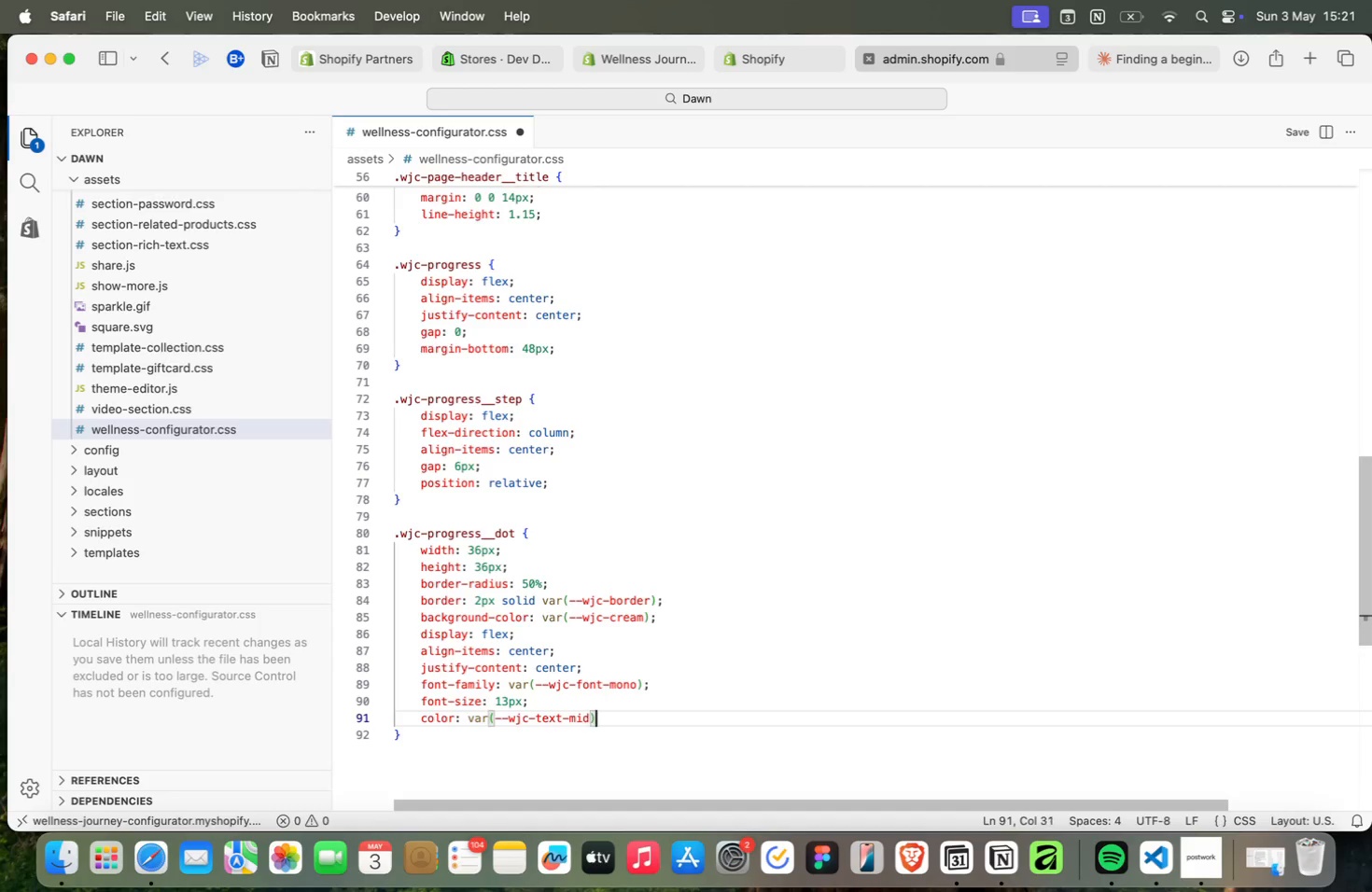 
key(ArrowRight)
 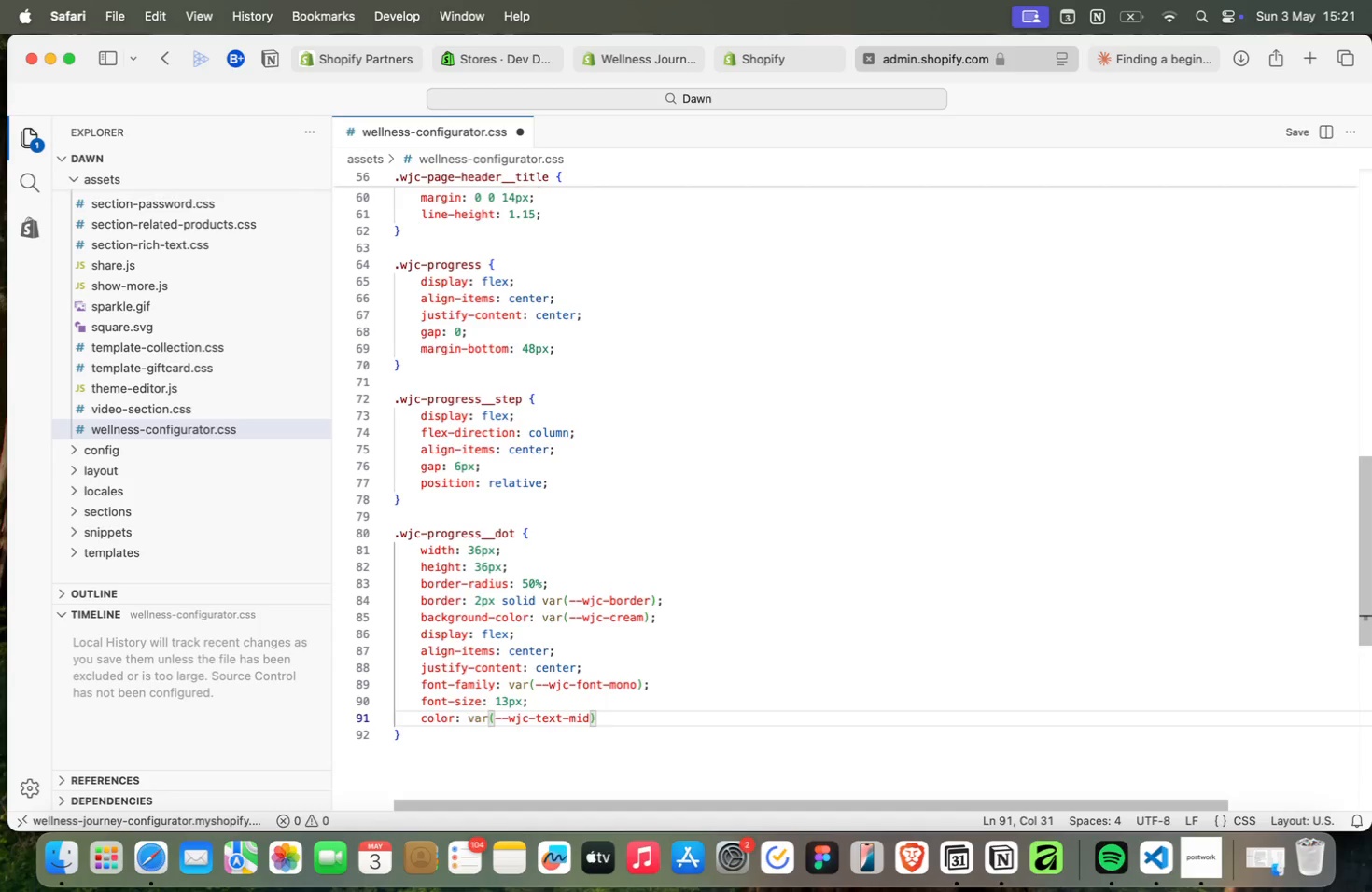 
key(Semicolon)
 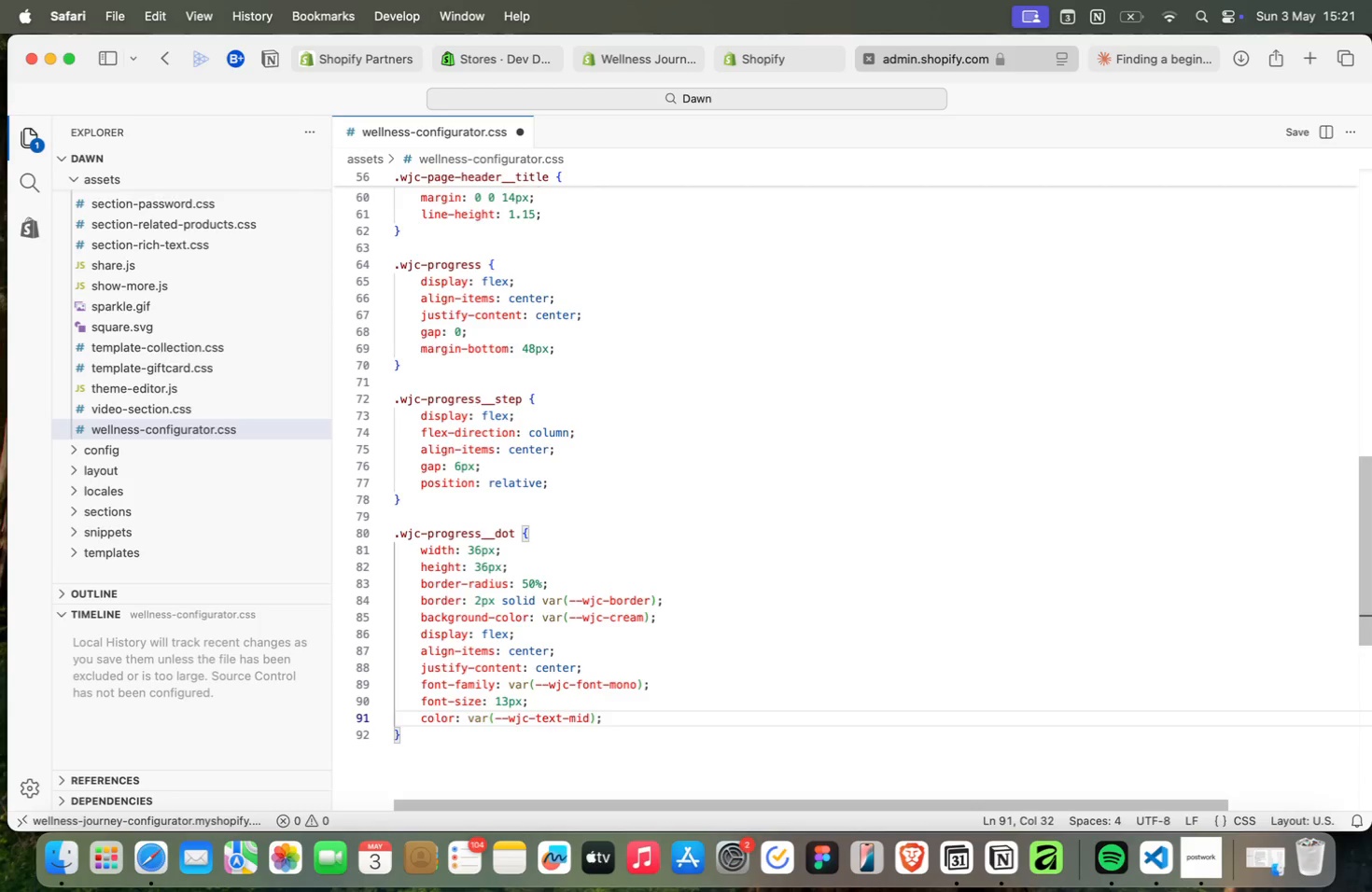 
key(Enter)
 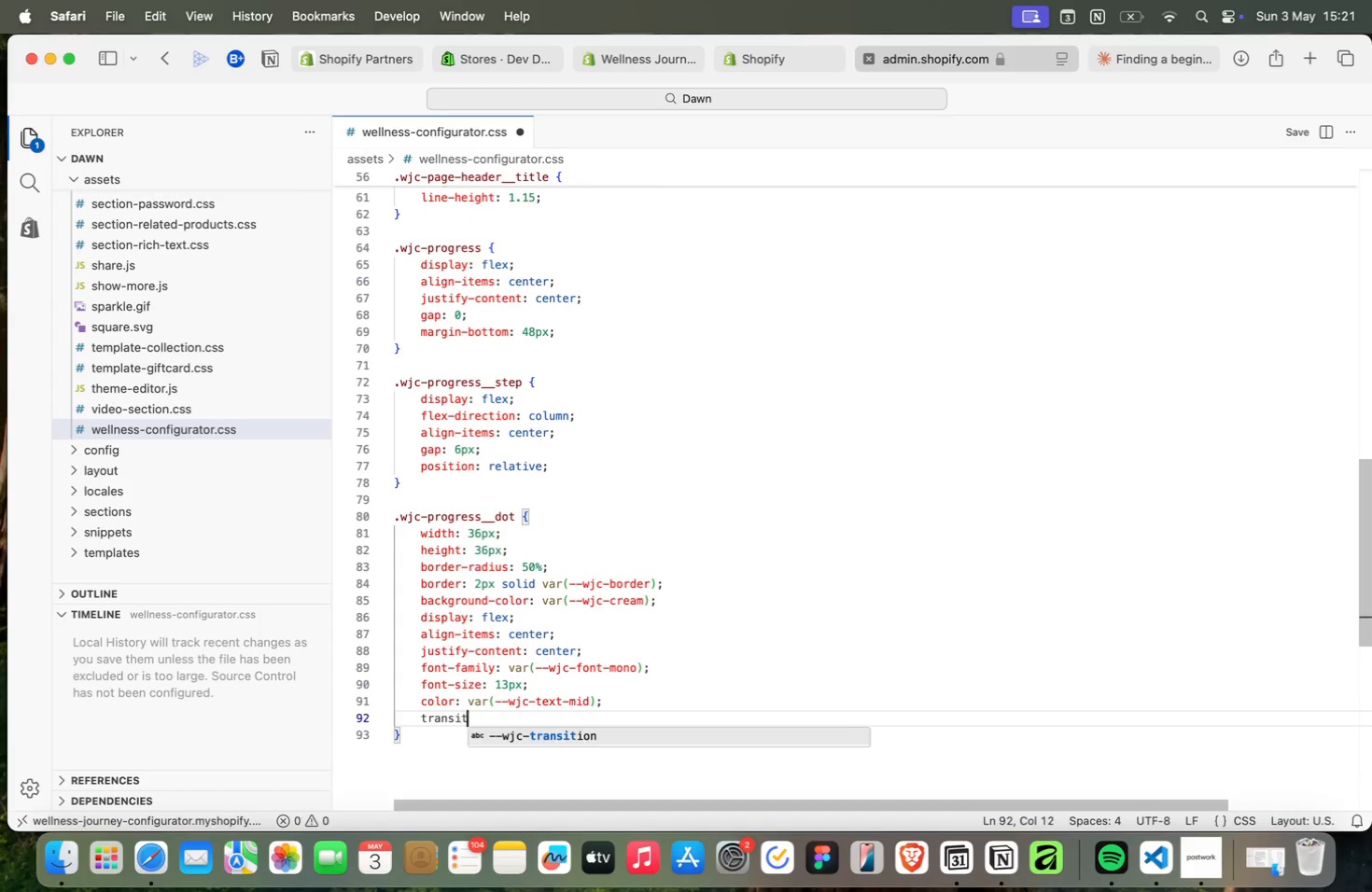 
type(transition: back)
 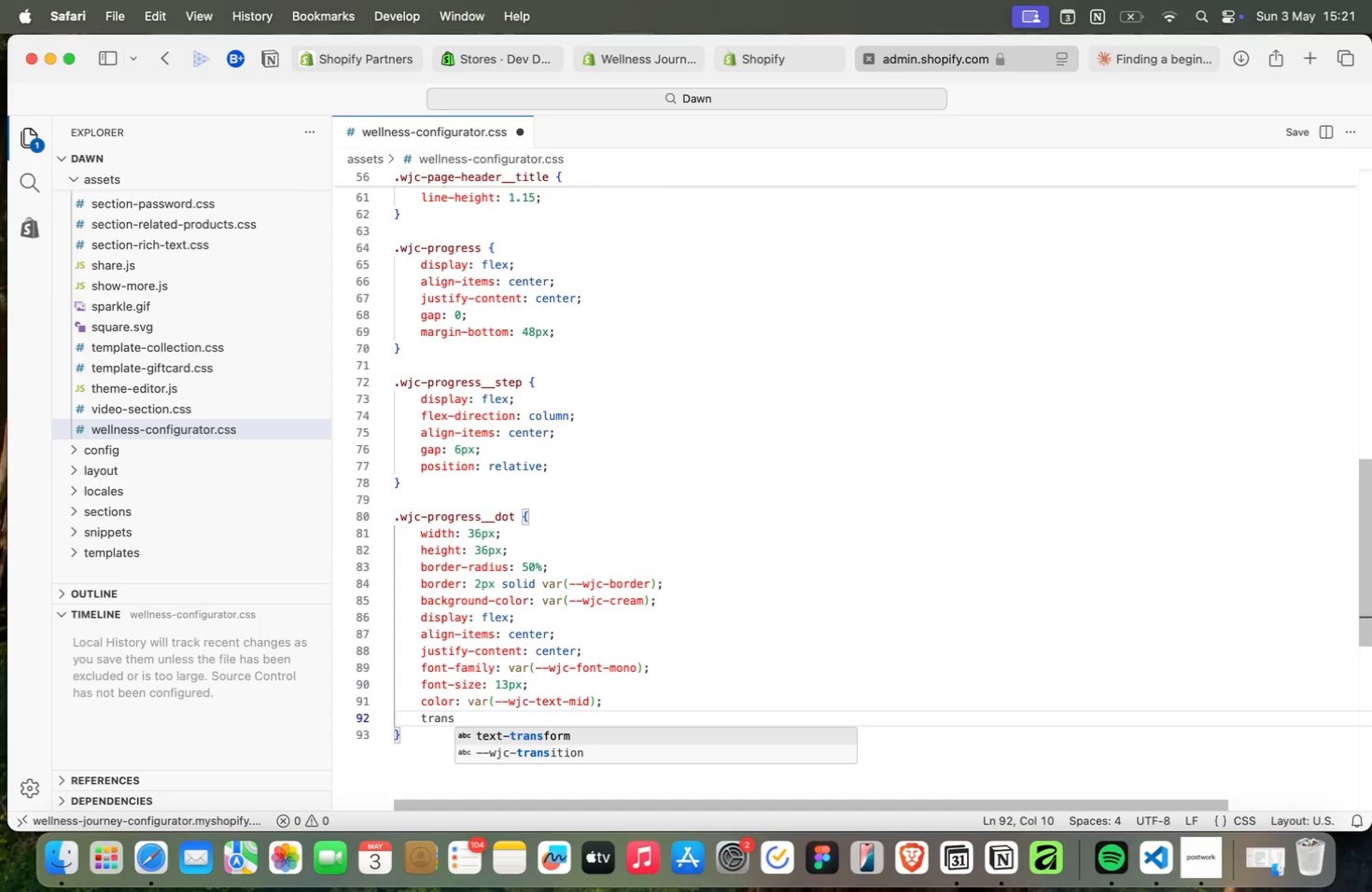 
 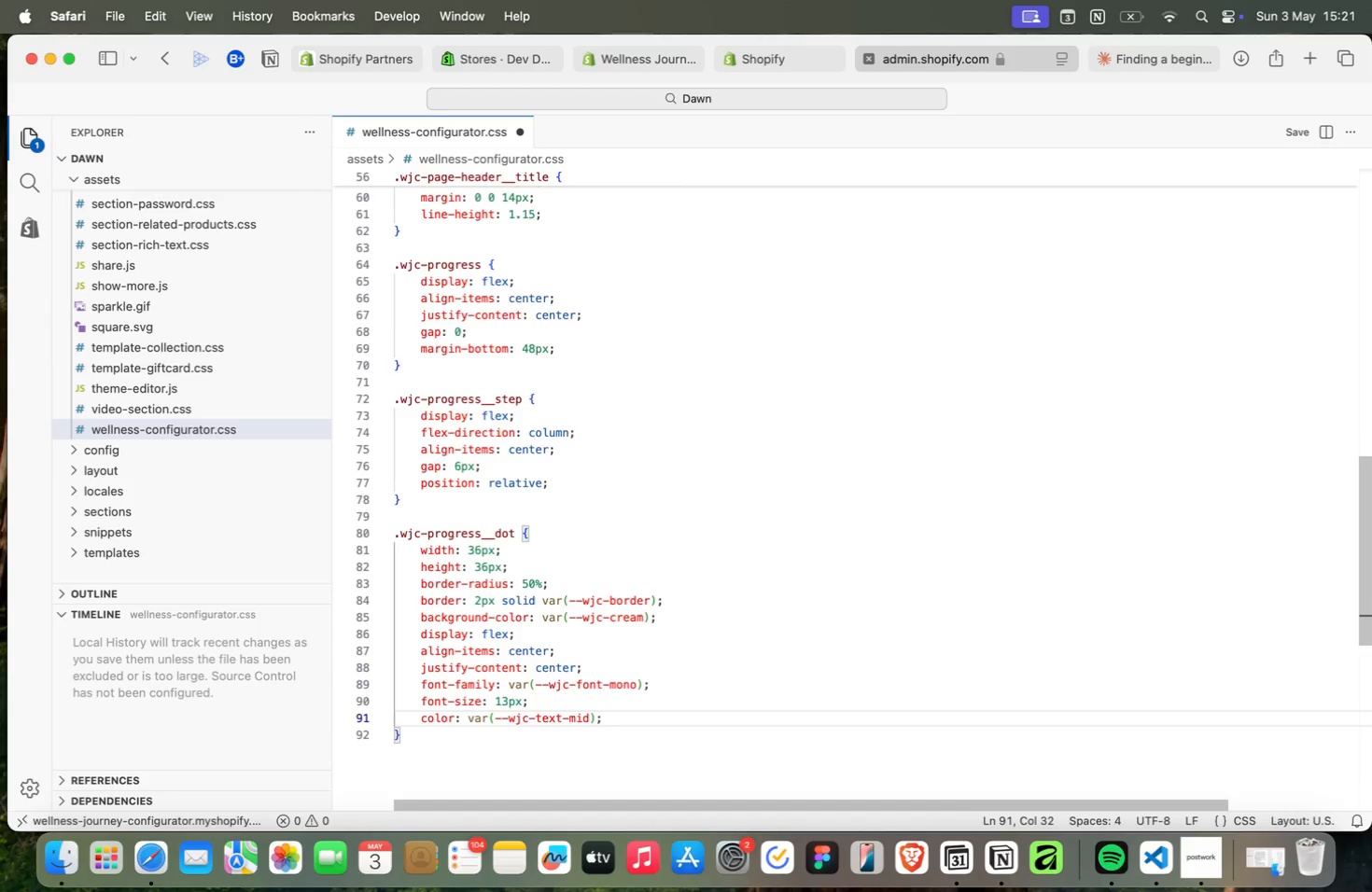 
key(Enter)
 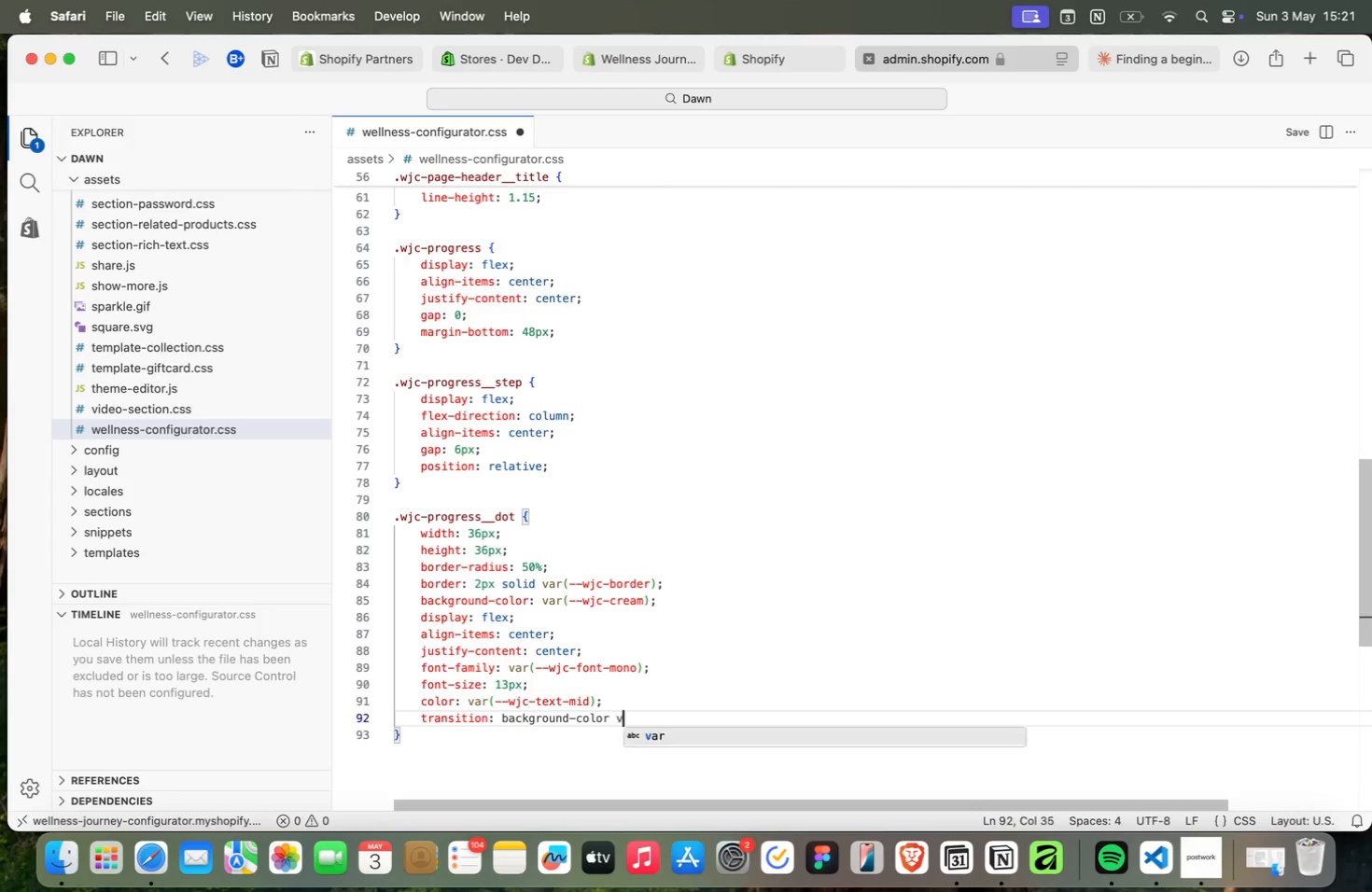 
type( var()
 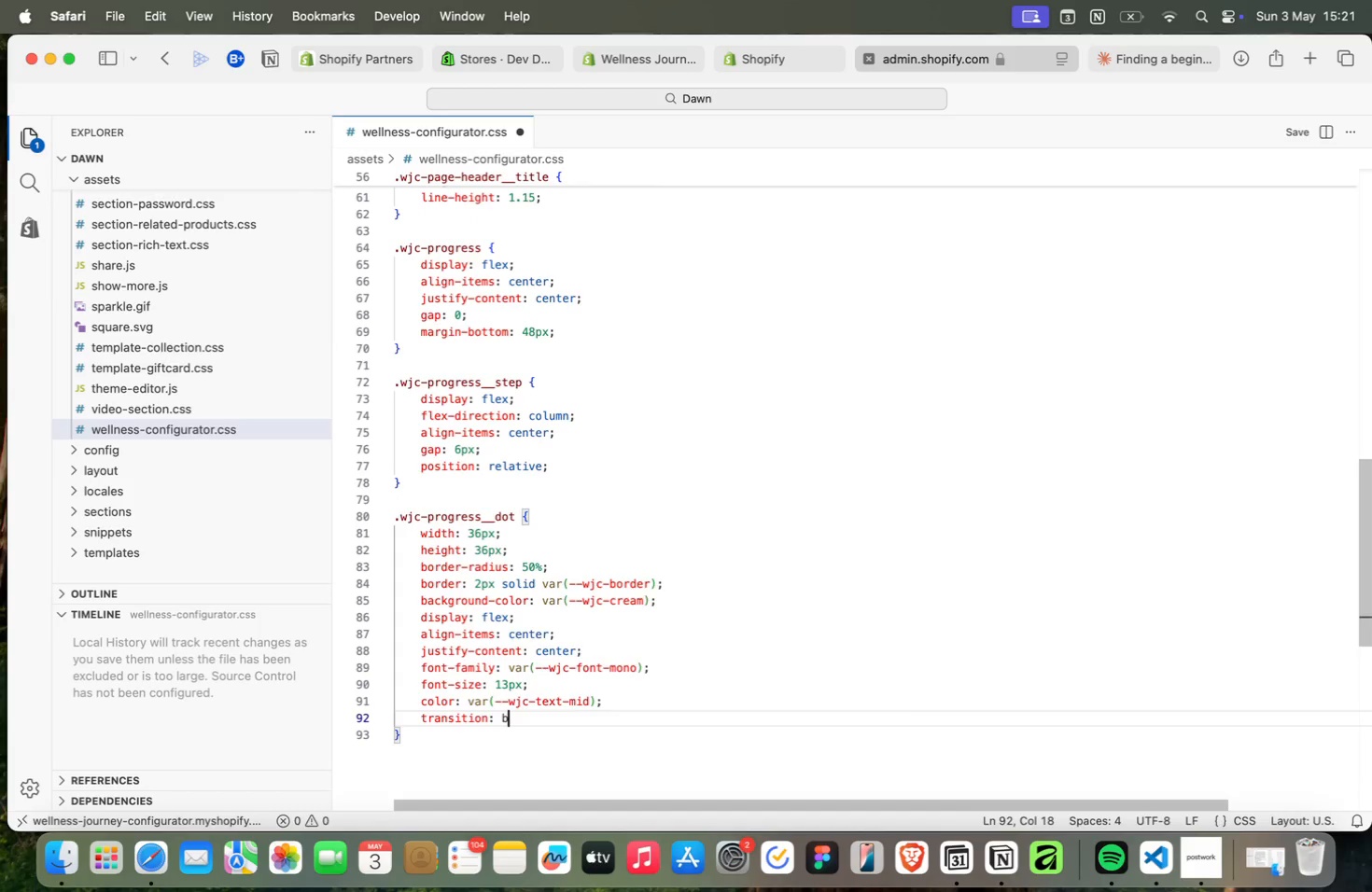 
type(rea)
key(Backspace)
key(Backspace)
key(Backspace)
type(tr)
 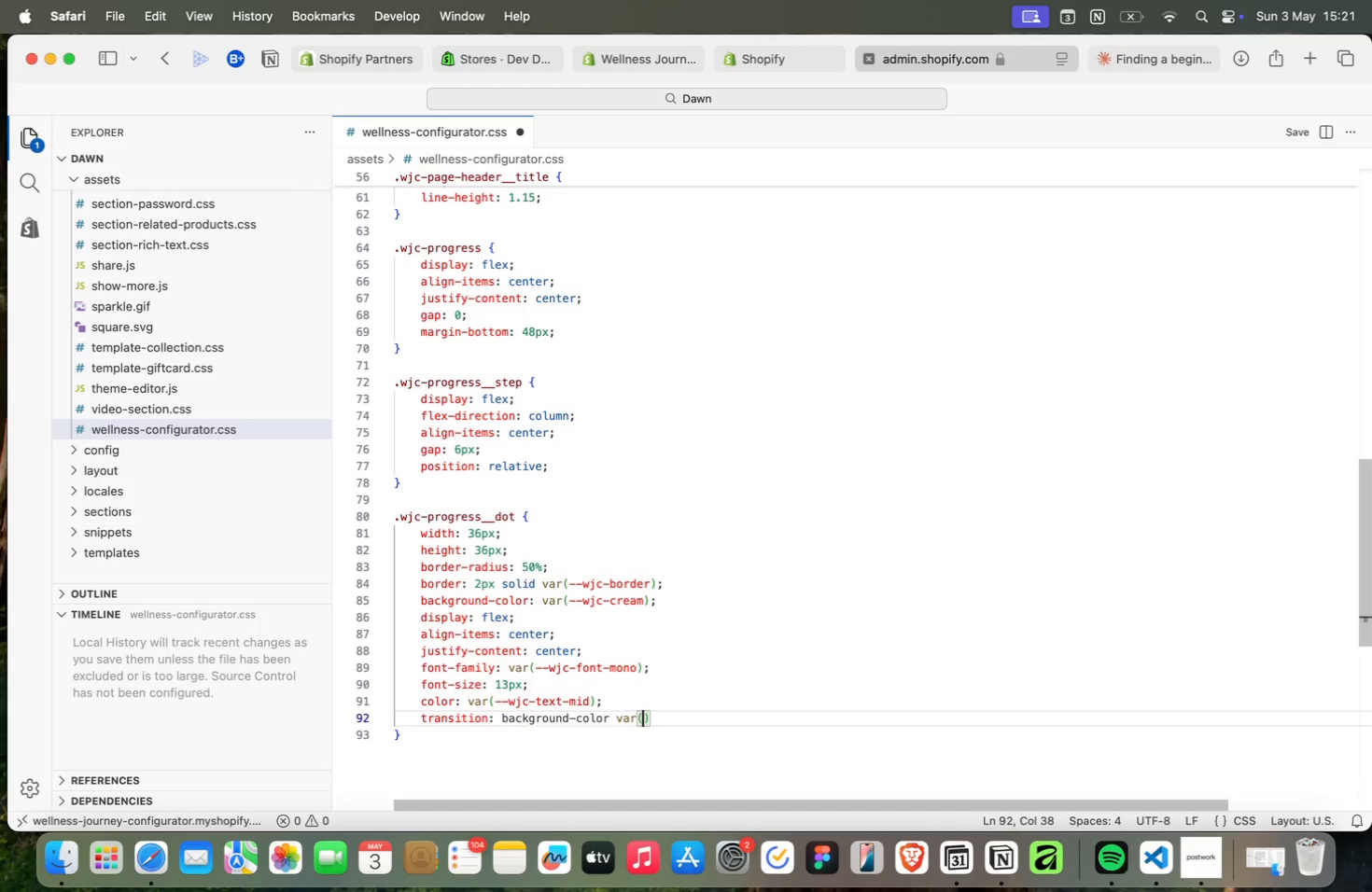 
key(ArrowDown)
 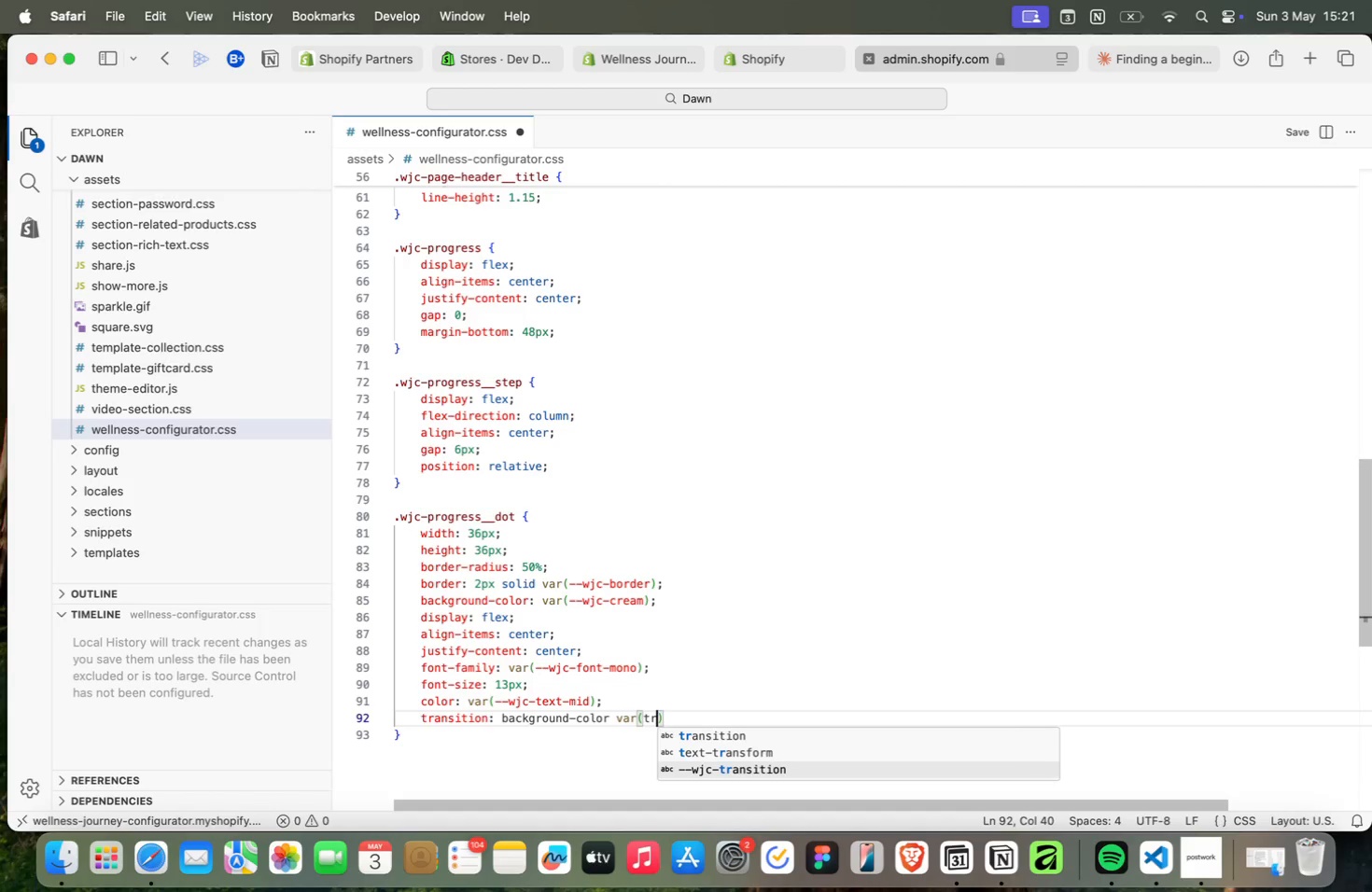 
key(ArrowDown)
 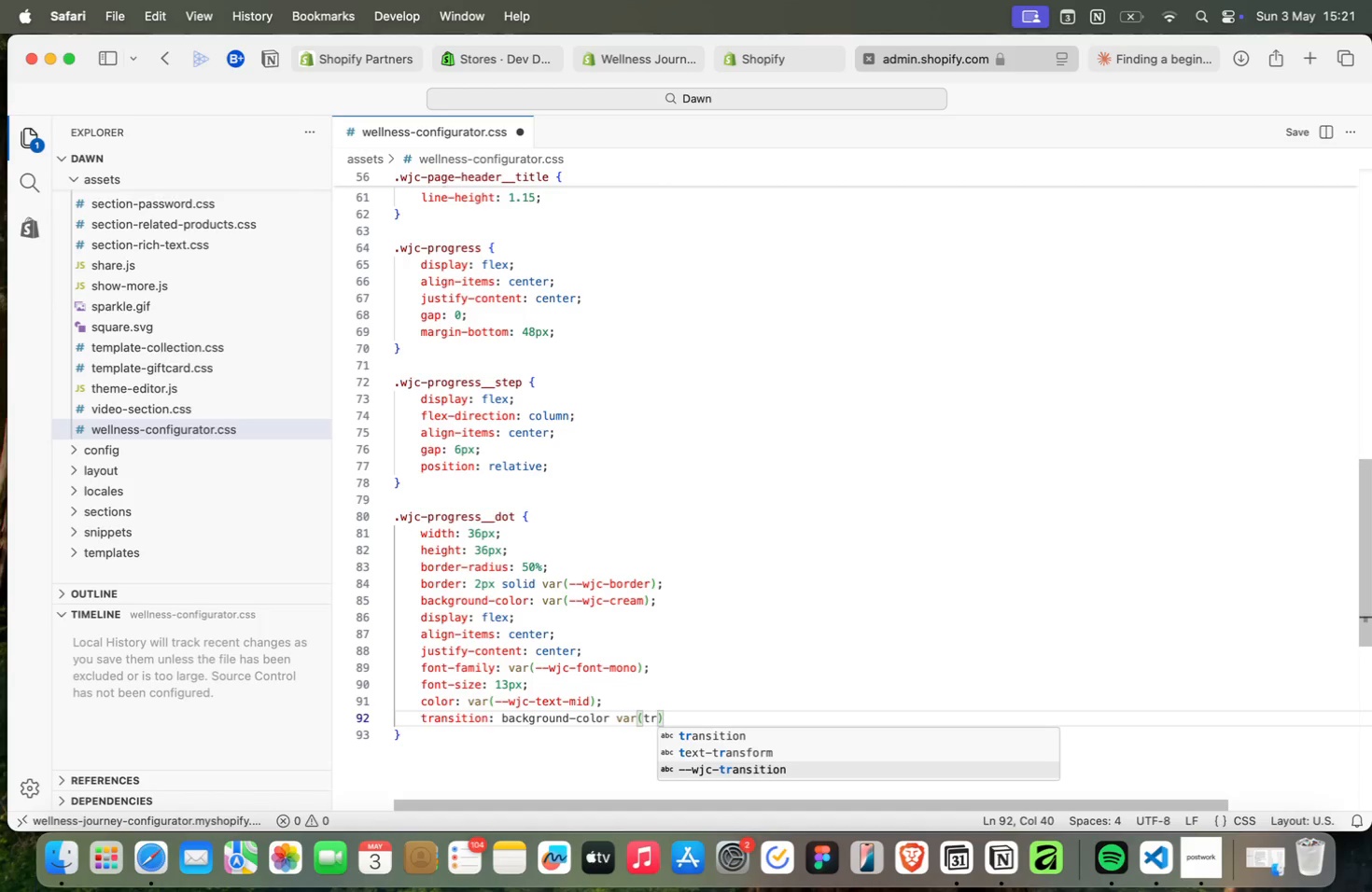 
key(Enter)
 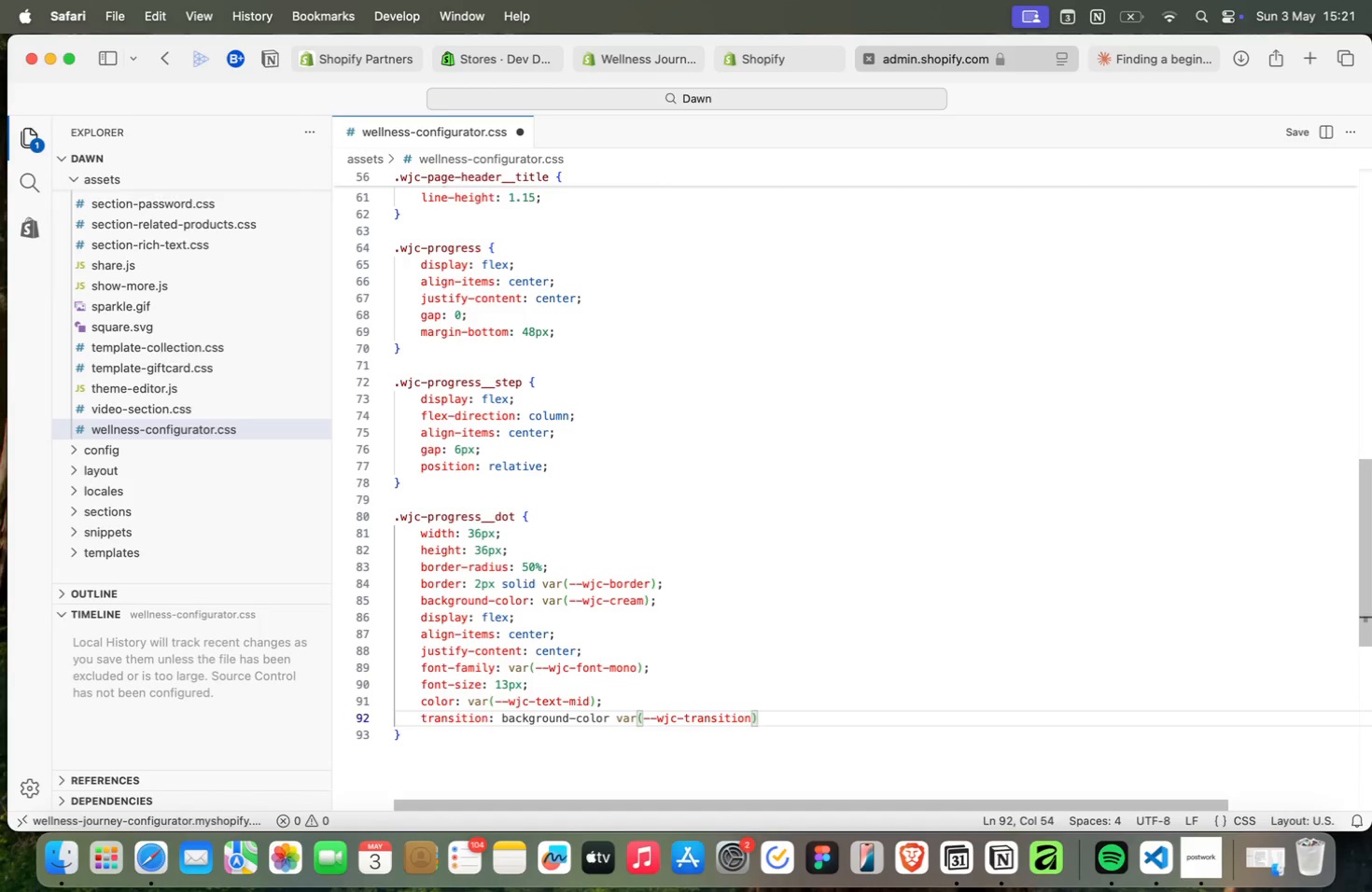 
key(ArrowRight)
 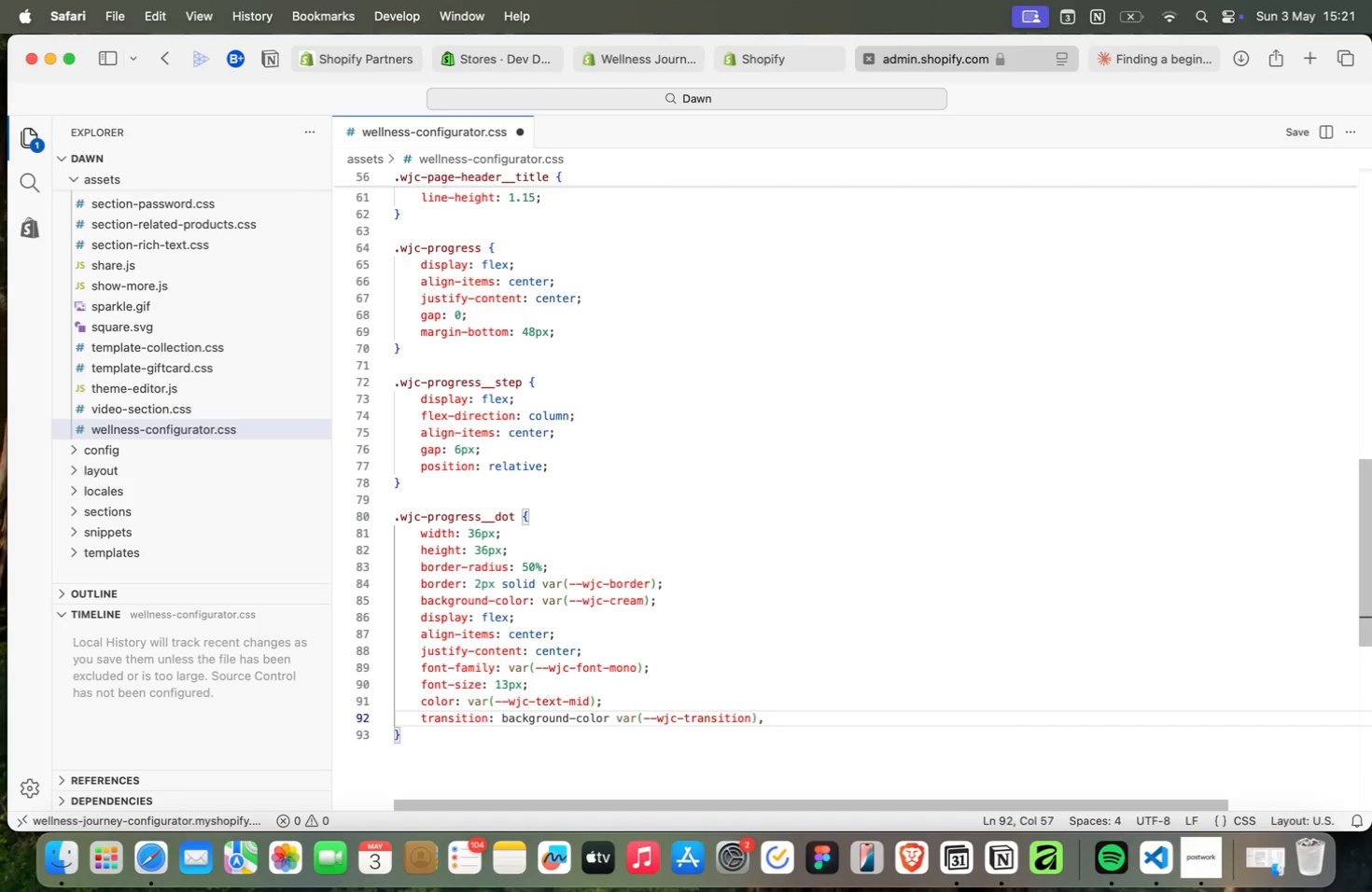 
type(, bor)
 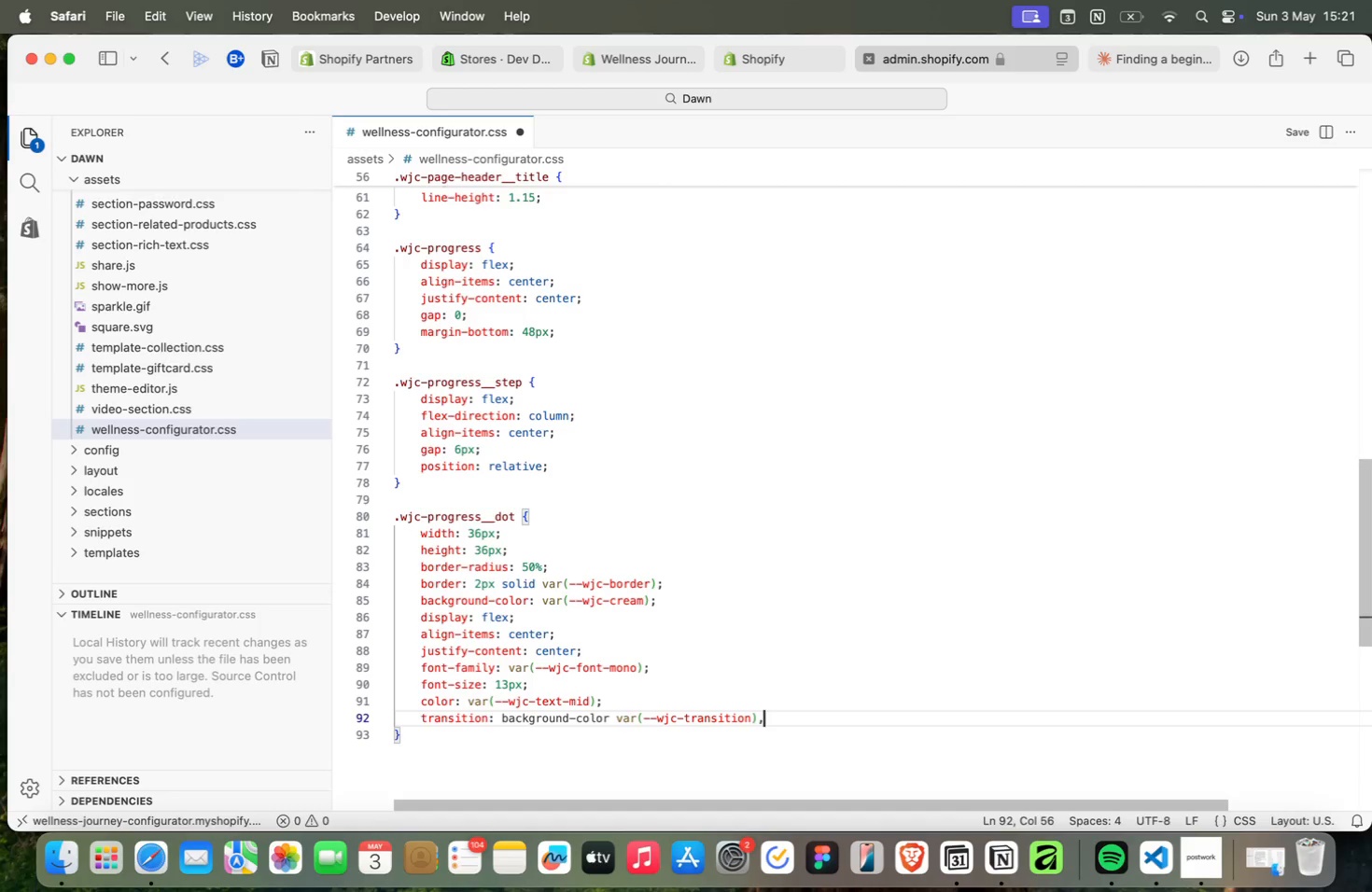 
key(ArrowDown)
 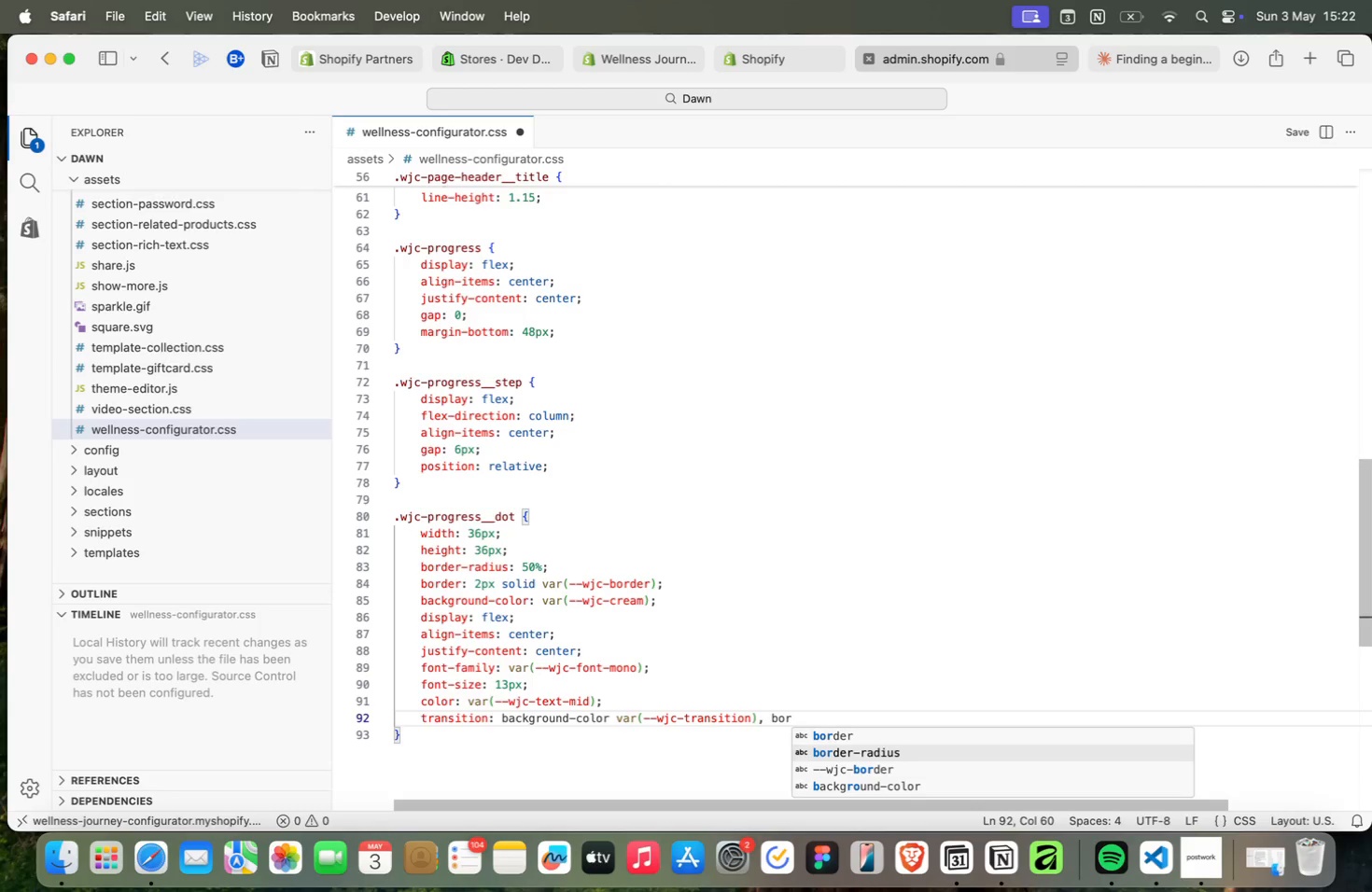 
key(ArrowUp)
 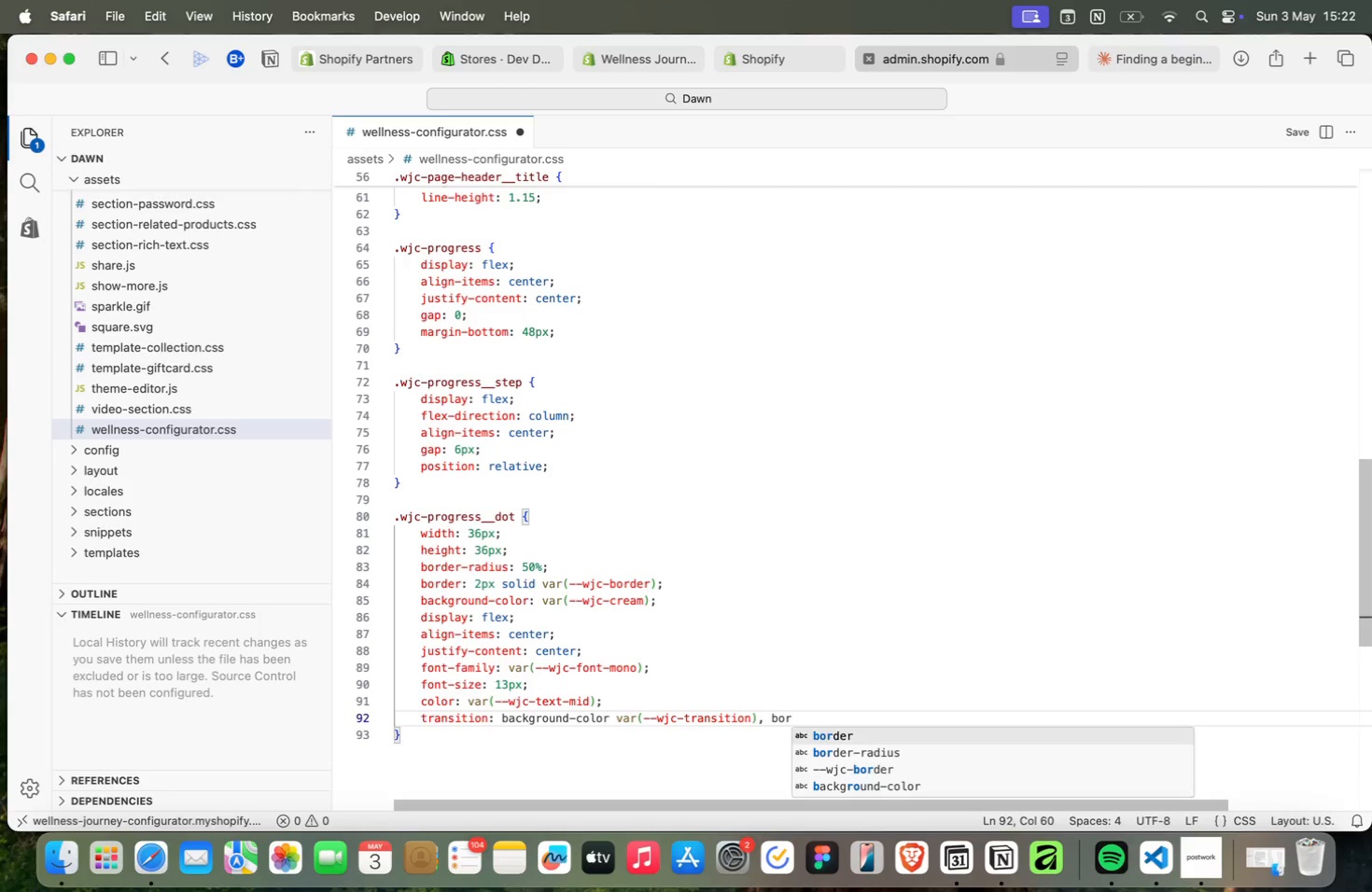 
key(Enter)
 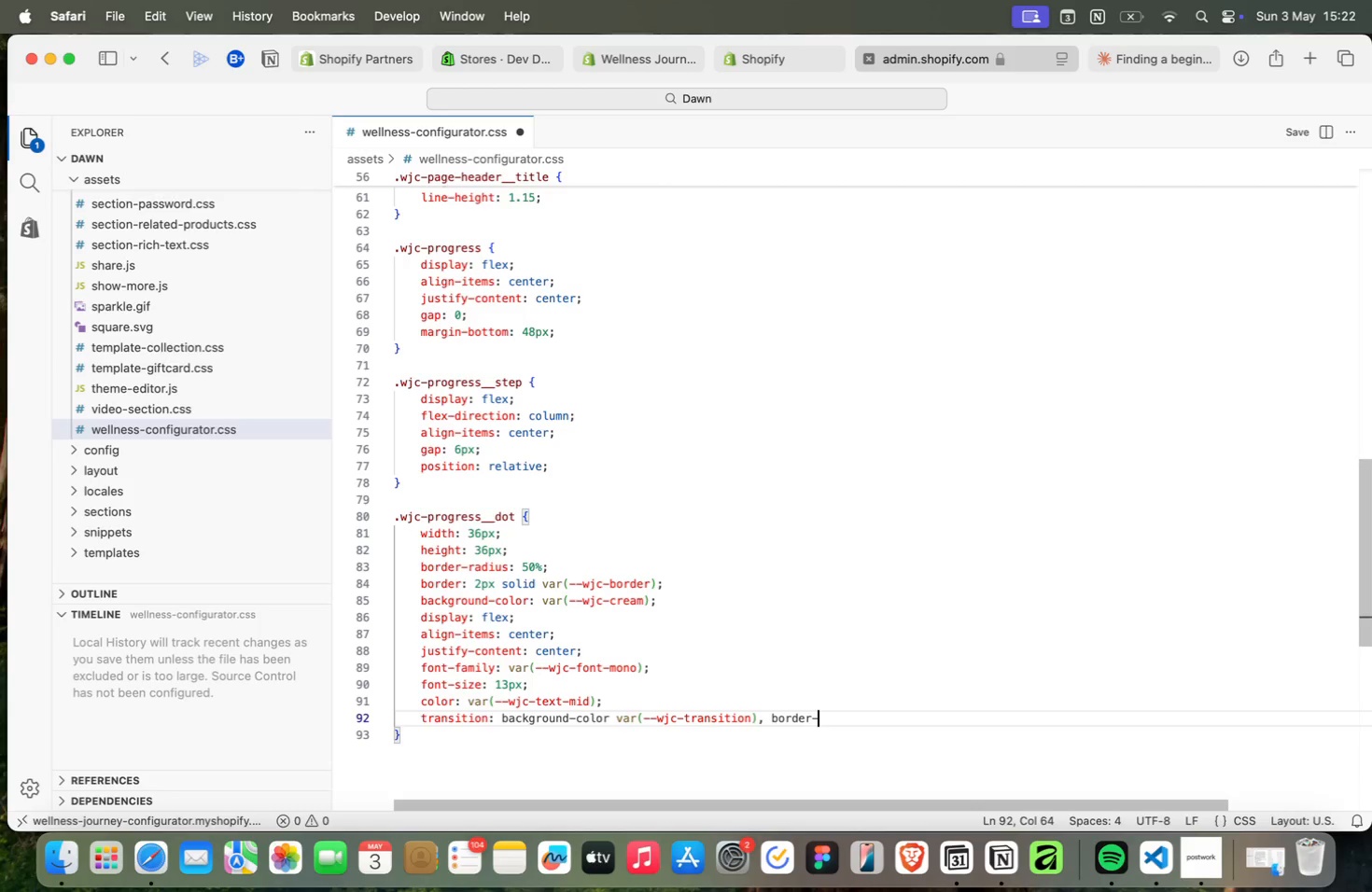 
type(=)
key(Backspace)
type(-color var )
key(Backspace)
type((tra)
 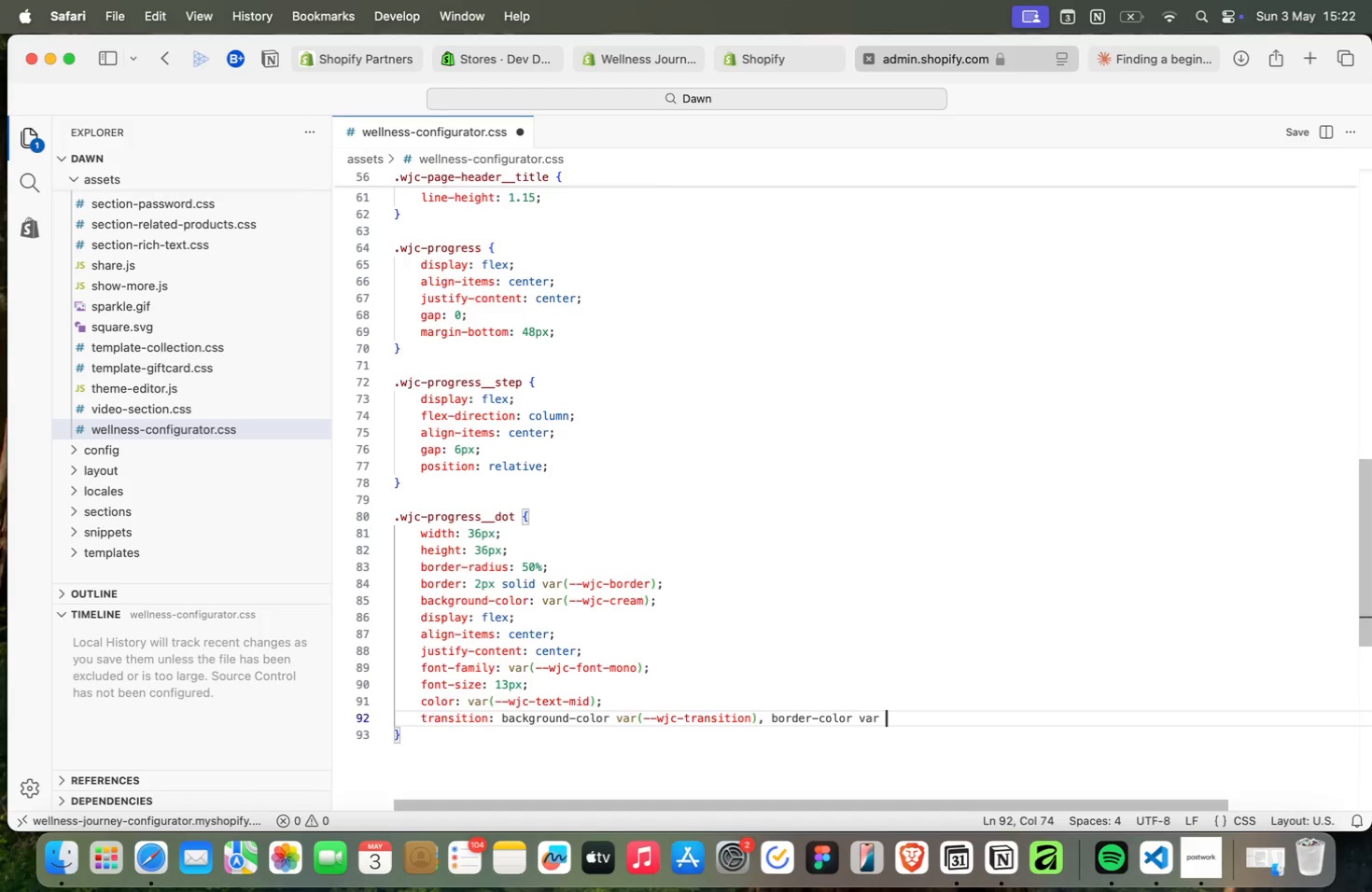 
 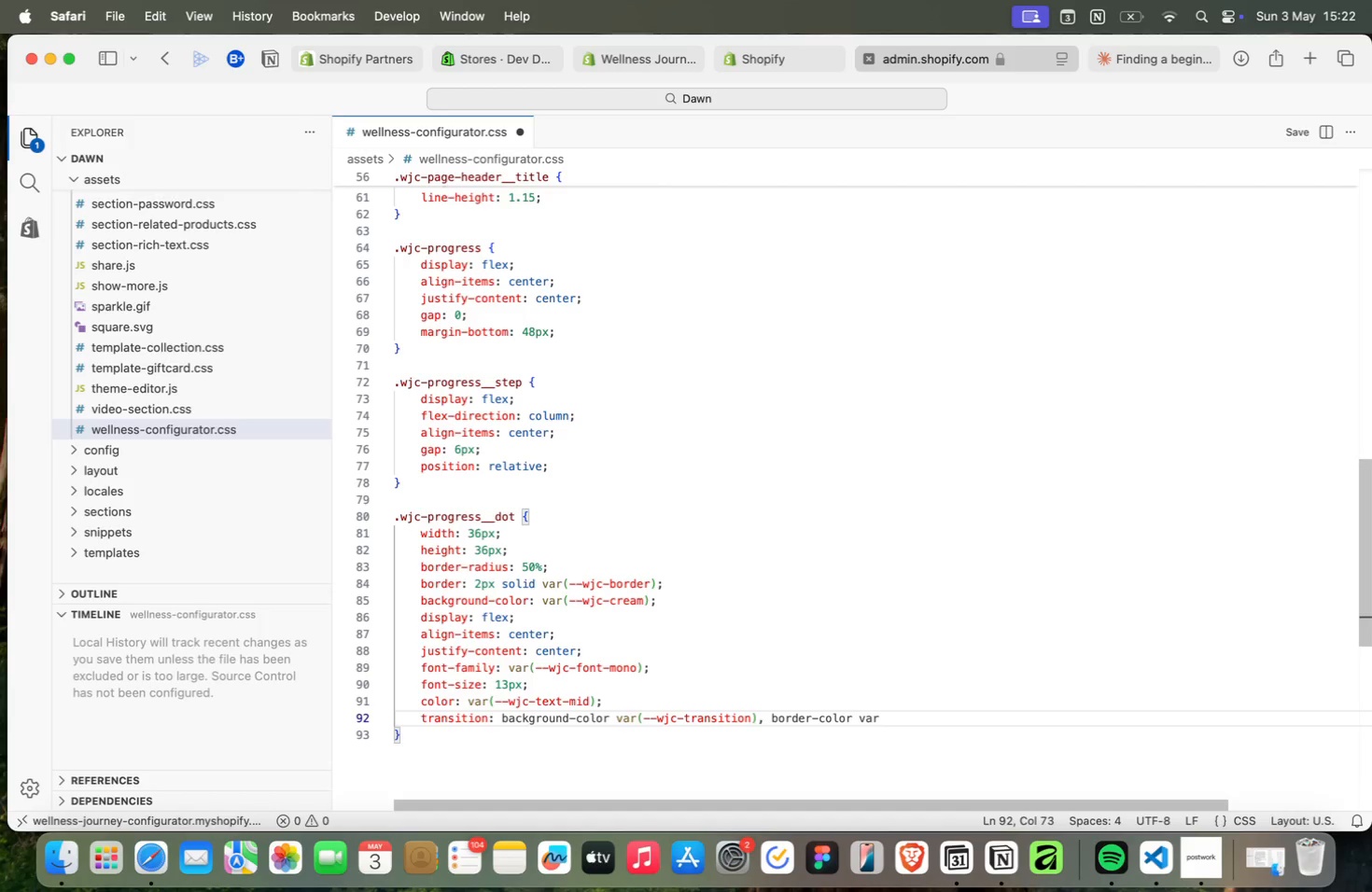 
key(ArrowDown)
 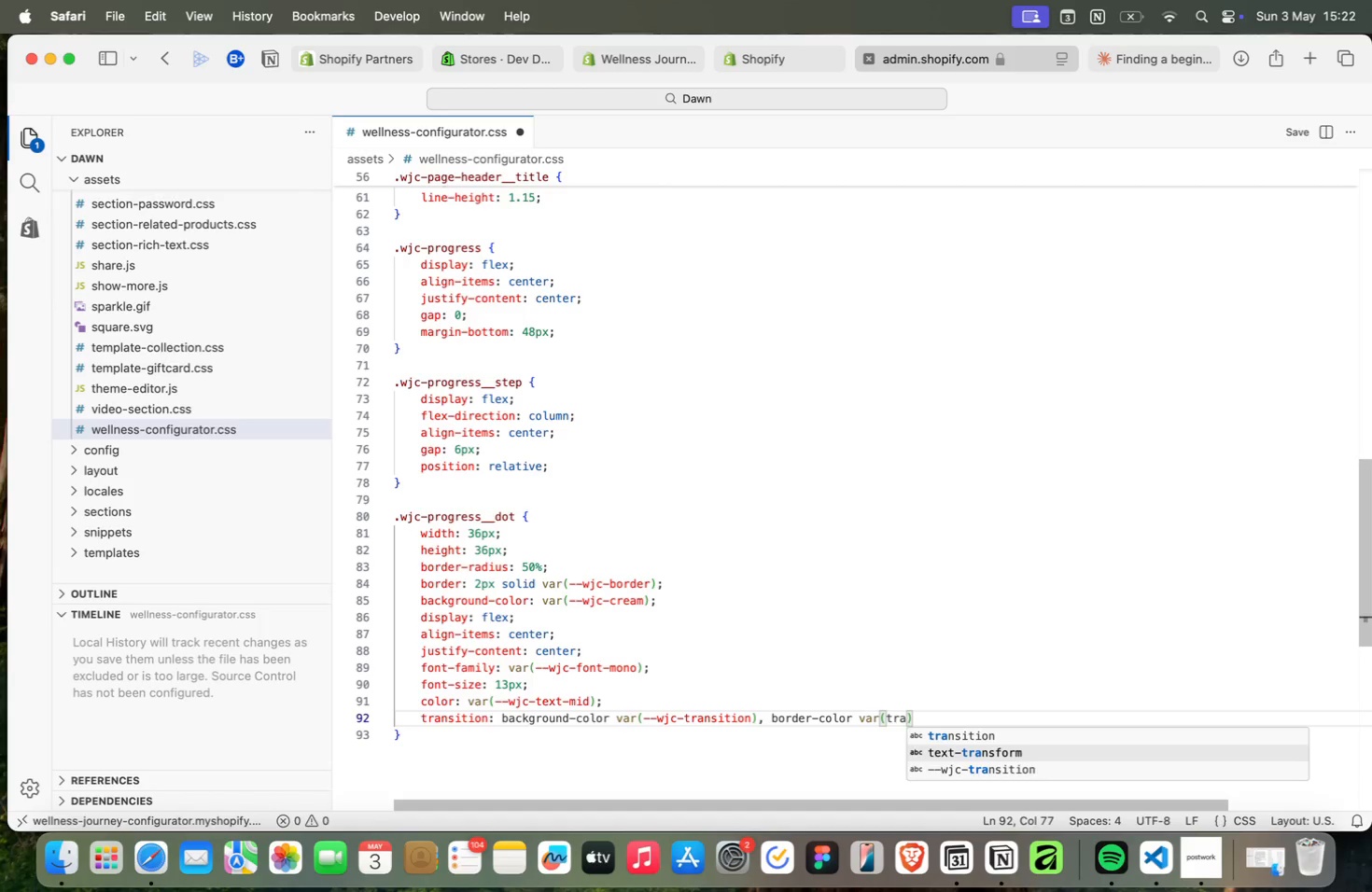 
key(ArrowDown)
 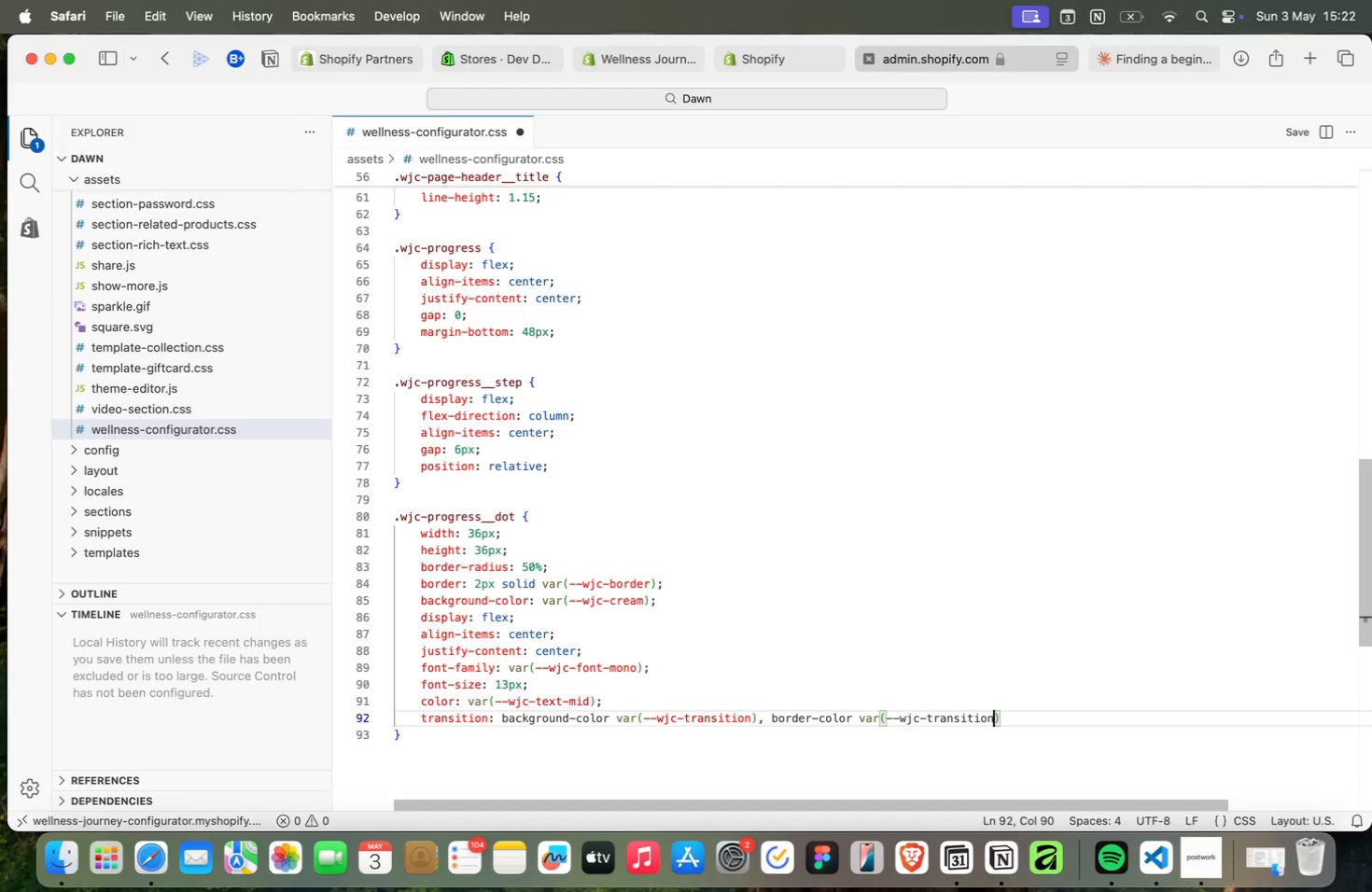 
key(Enter)
 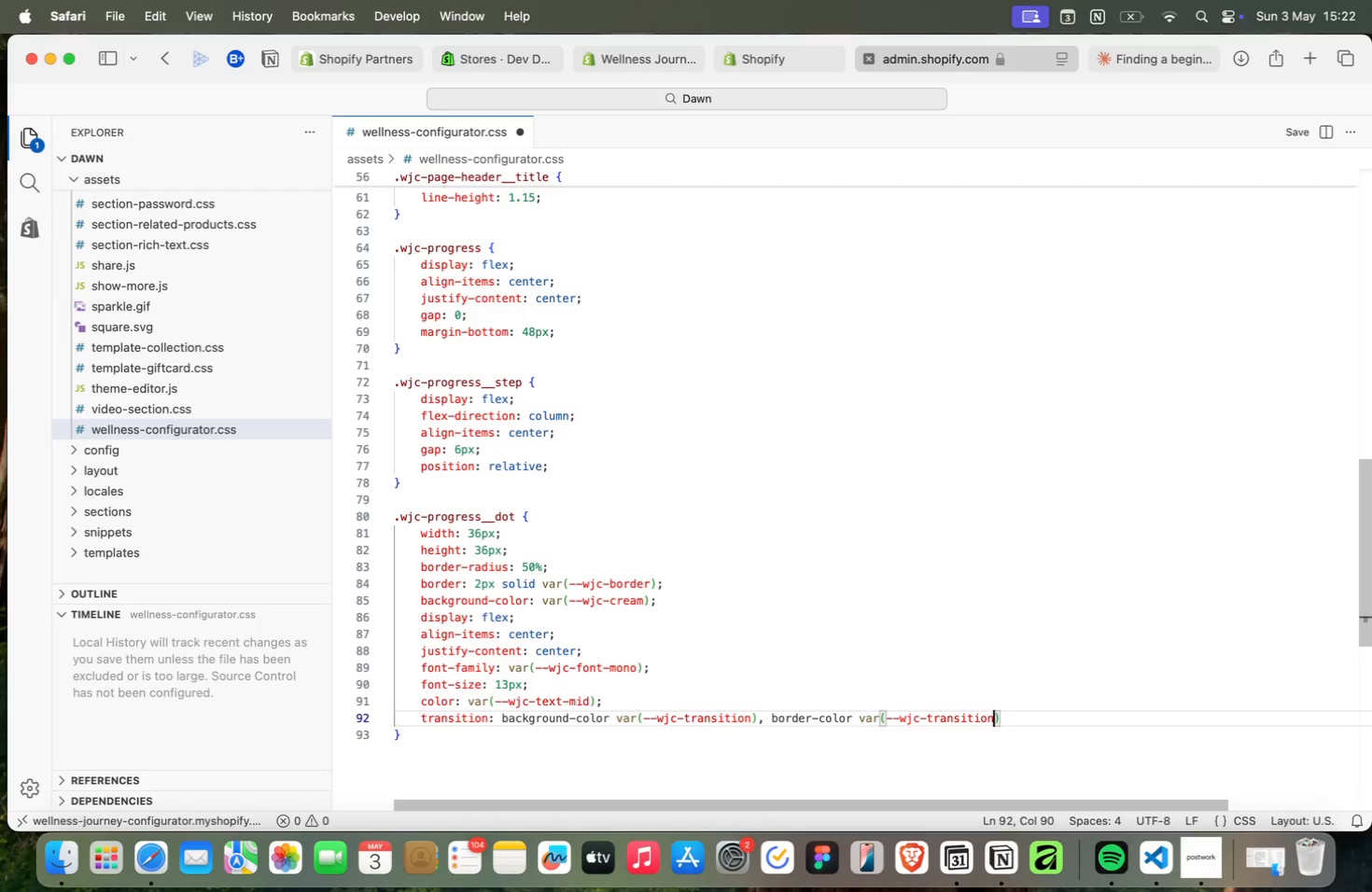 
key(ArrowRight)
 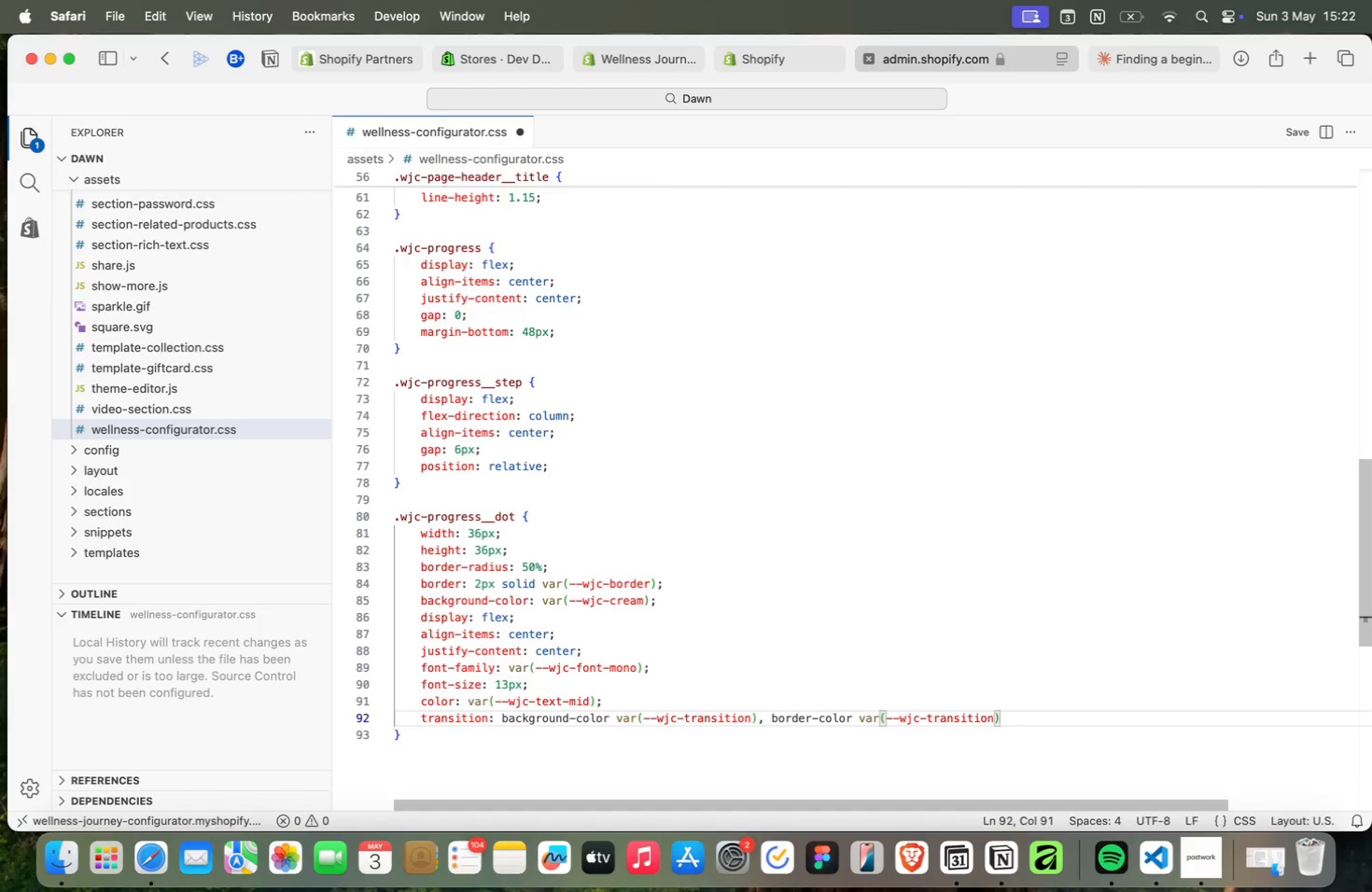 
type(, color var(tra)
 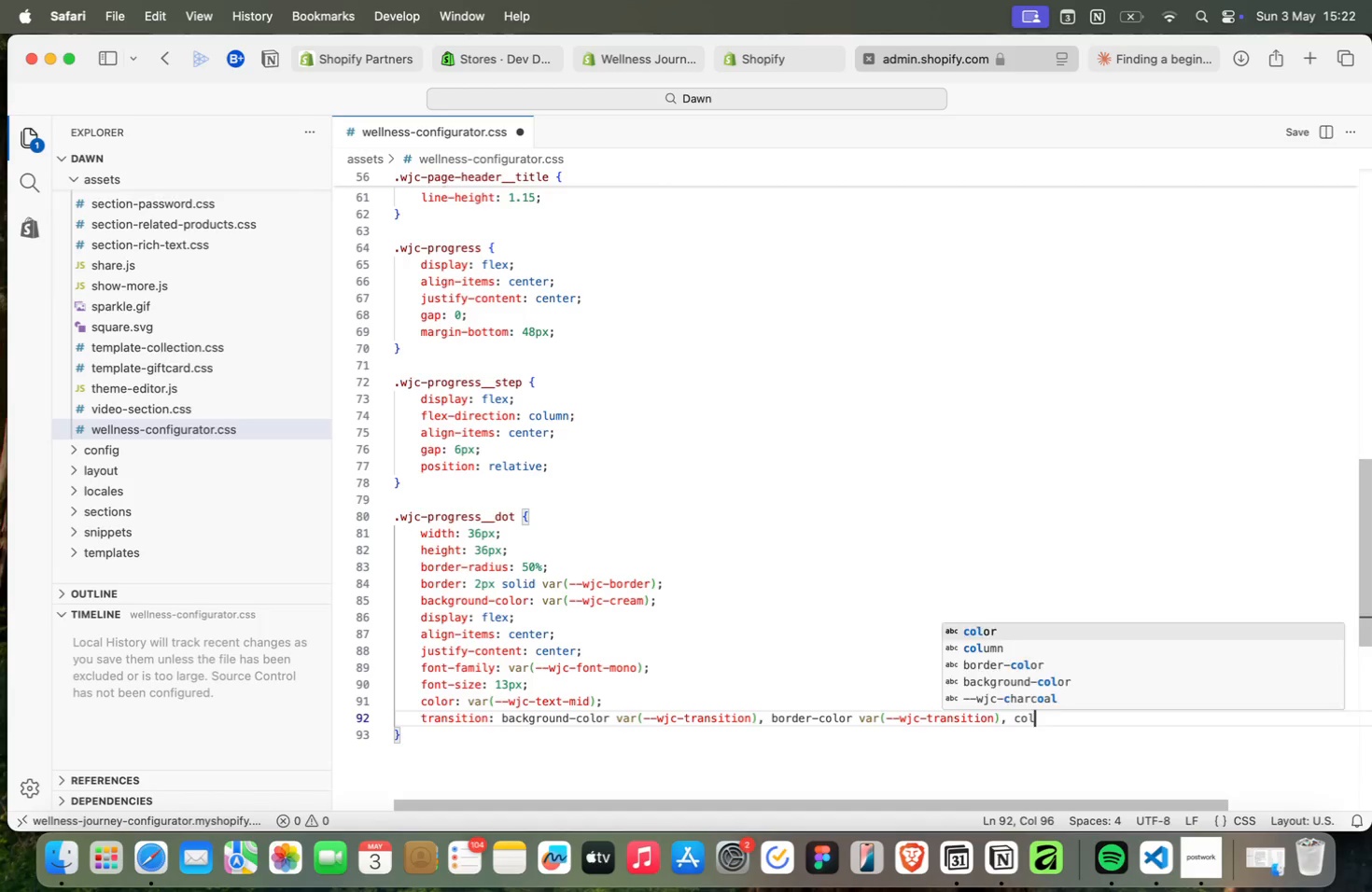 
 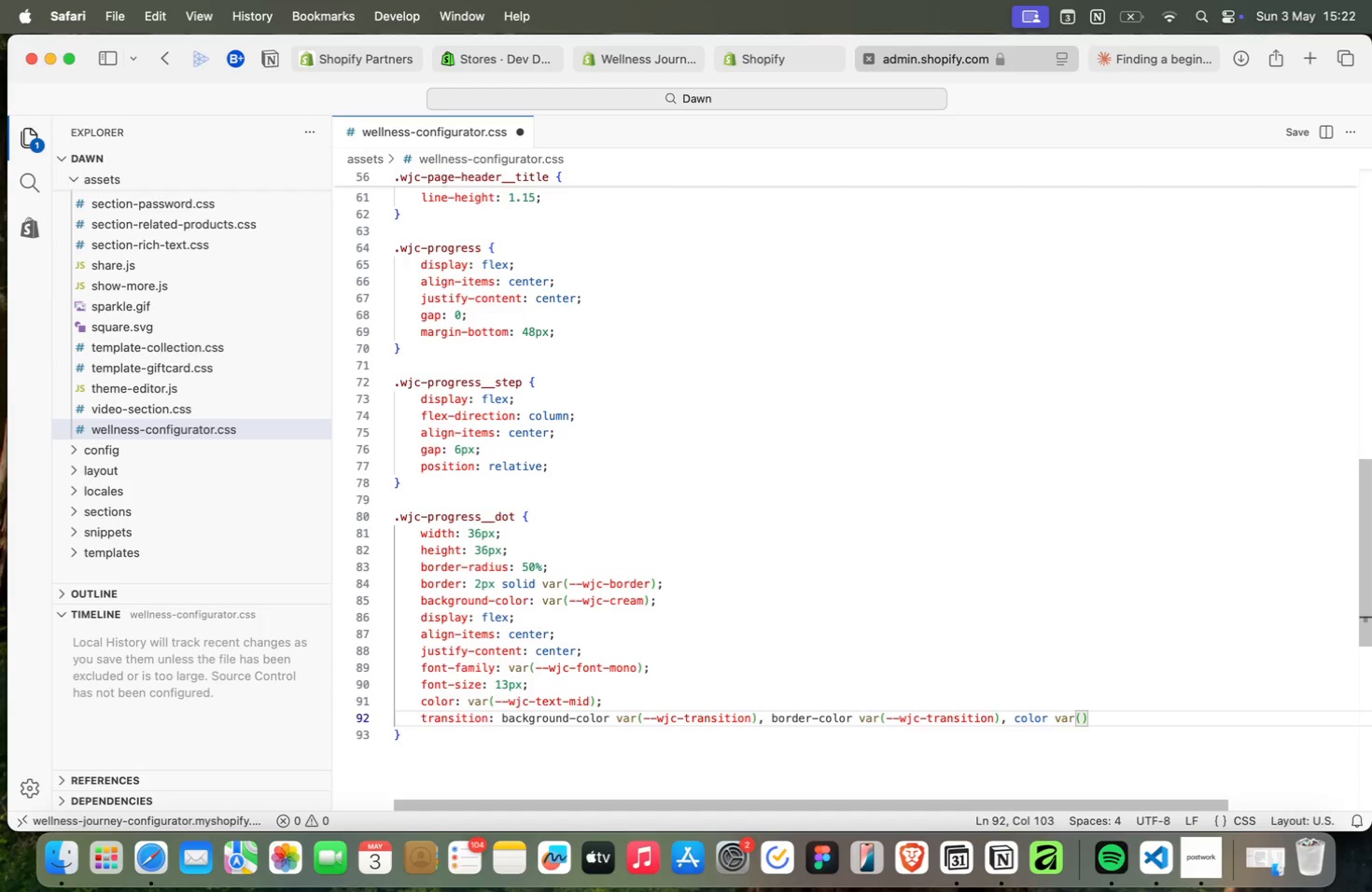 
key(ArrowDown)
 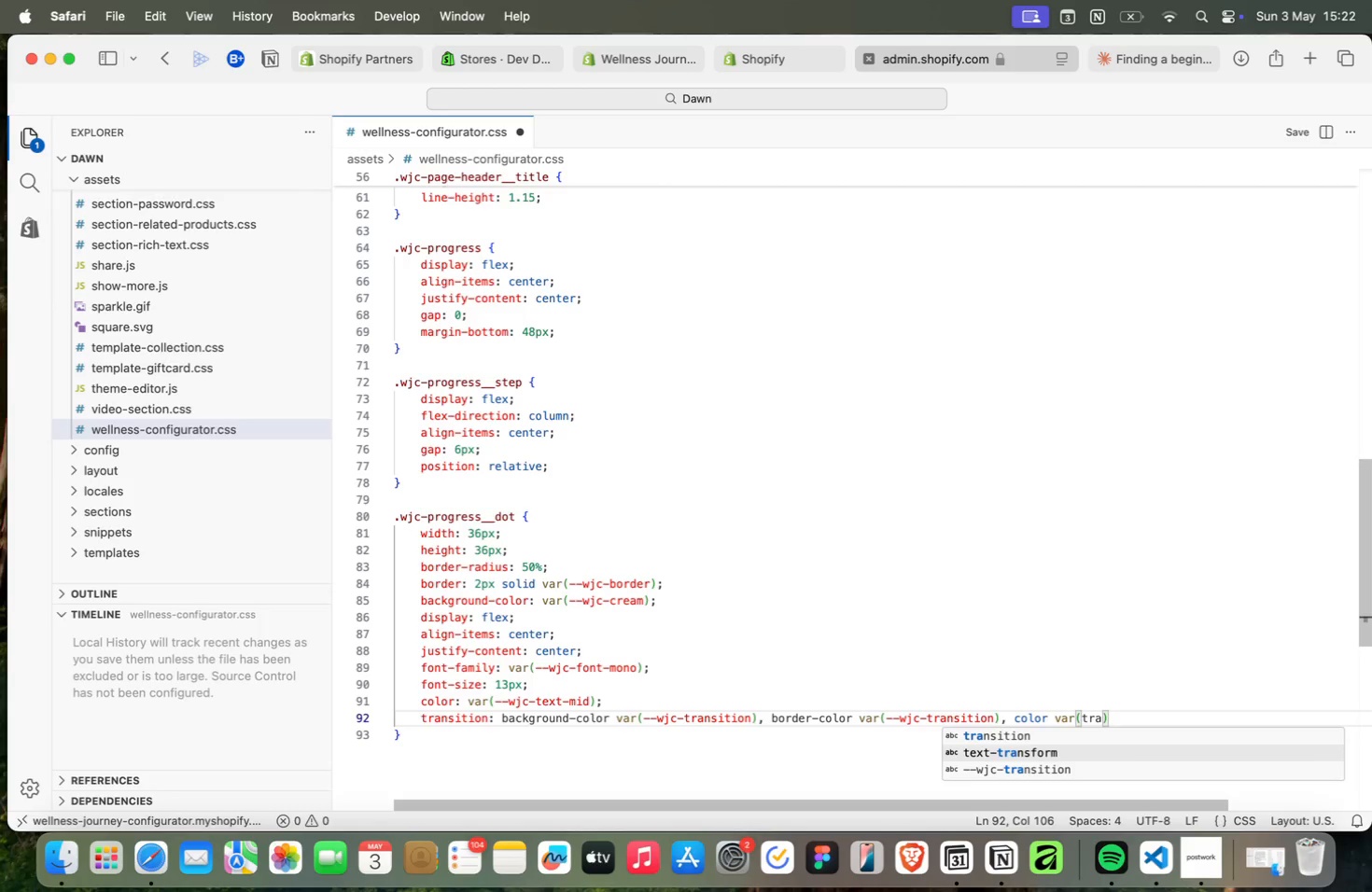 
key(ArrowDown)
 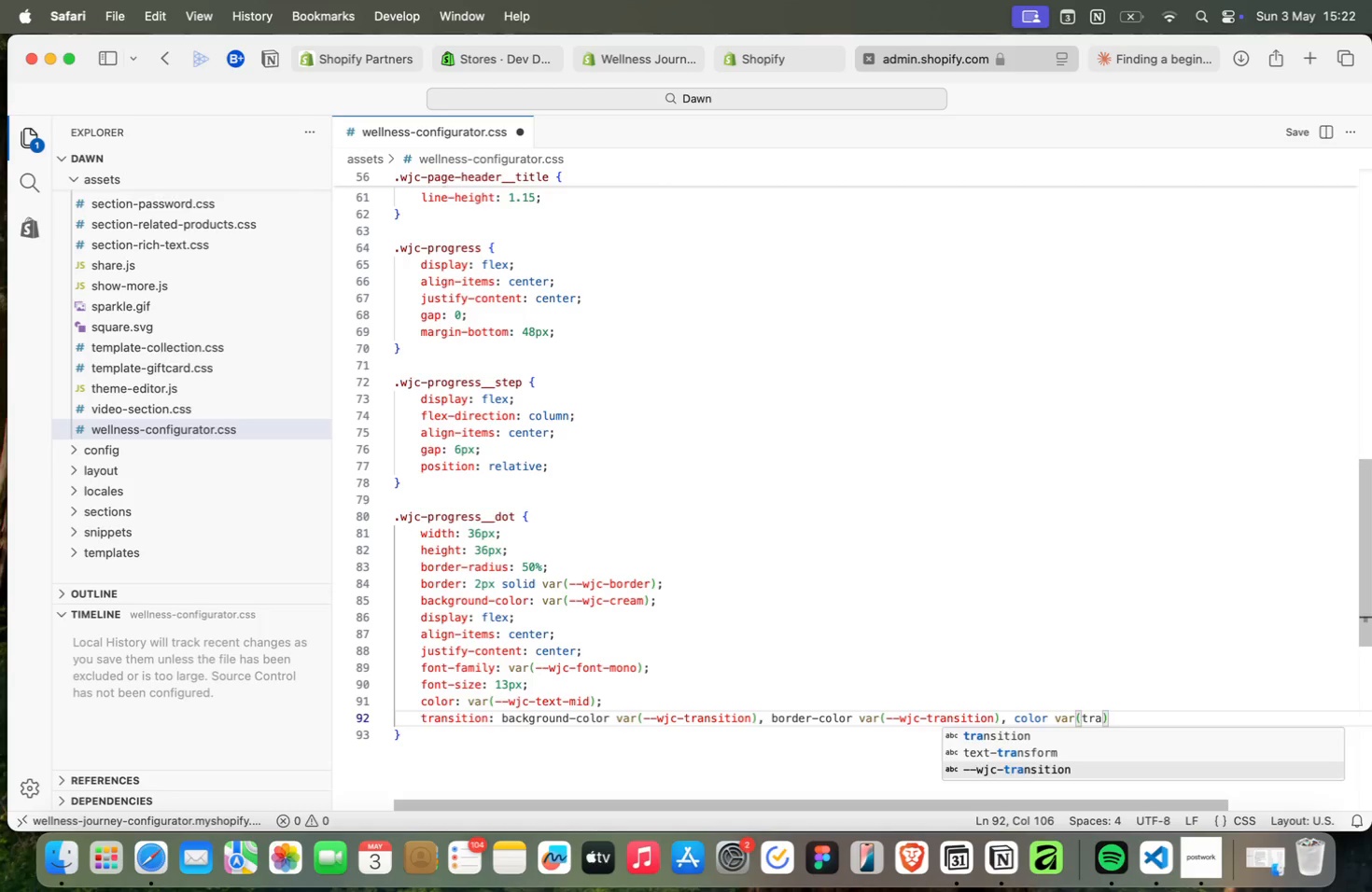 
key(Enter)
 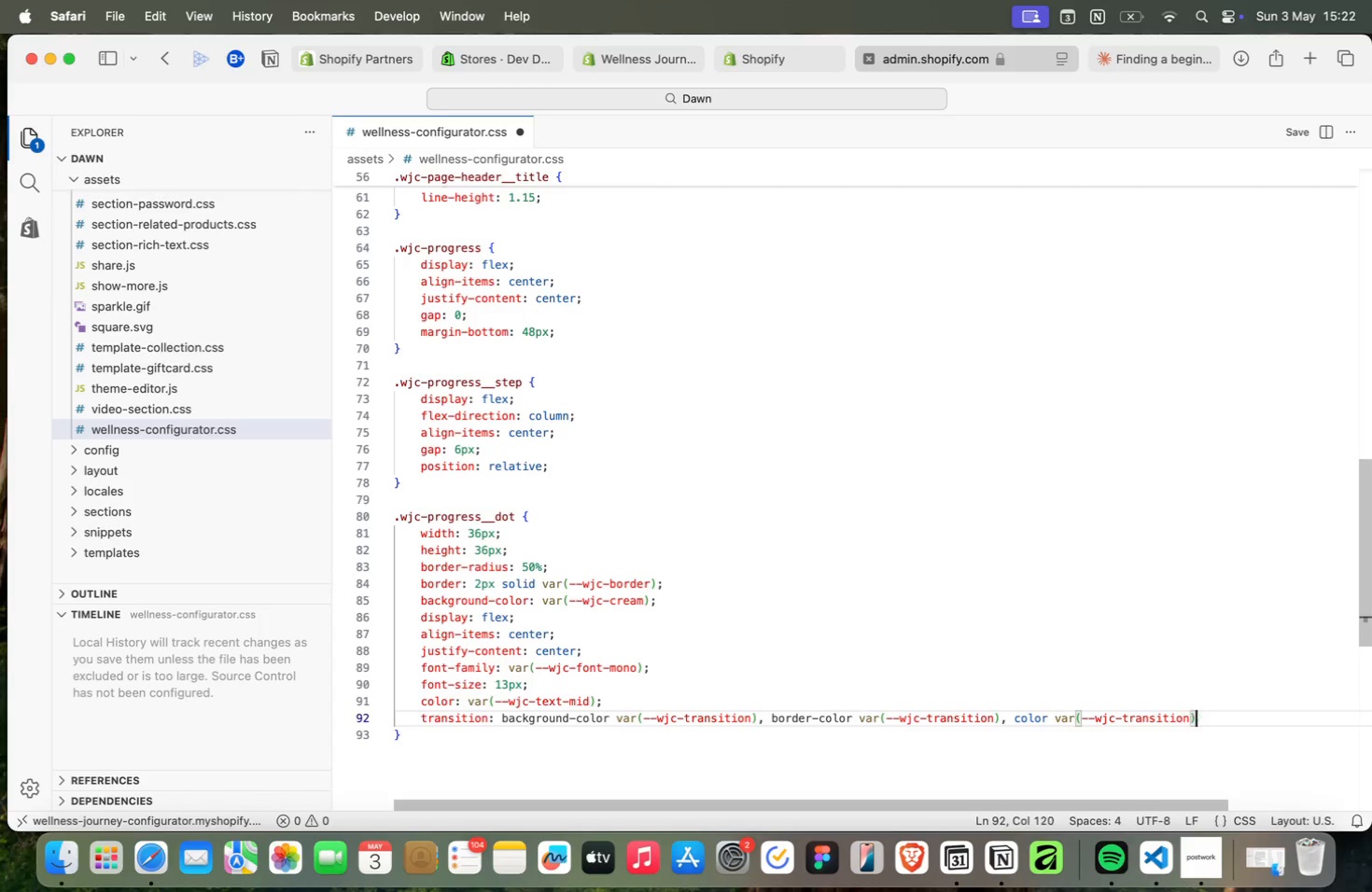 
key(ArrowRight)
 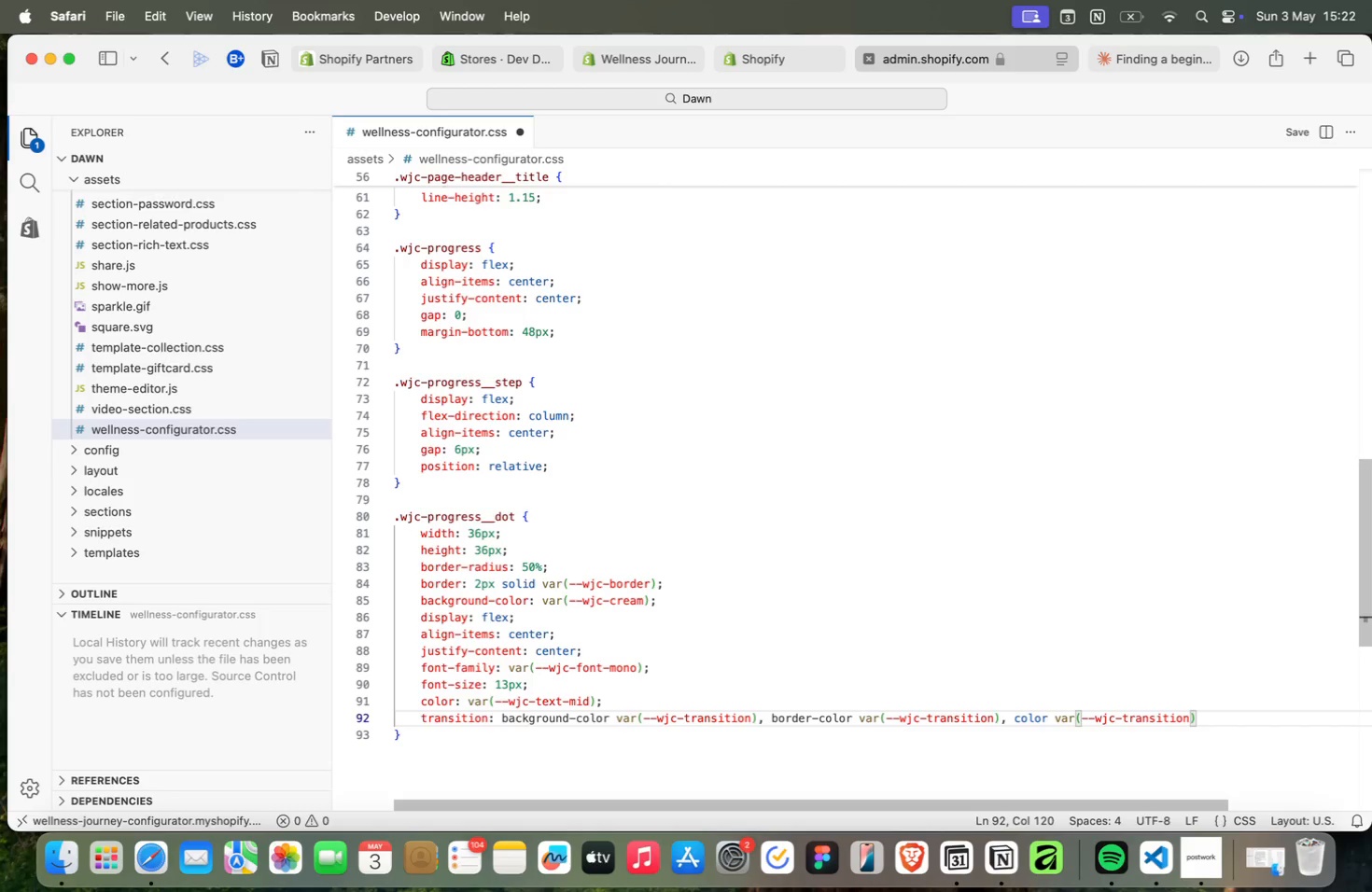 
key(Semicolon)
 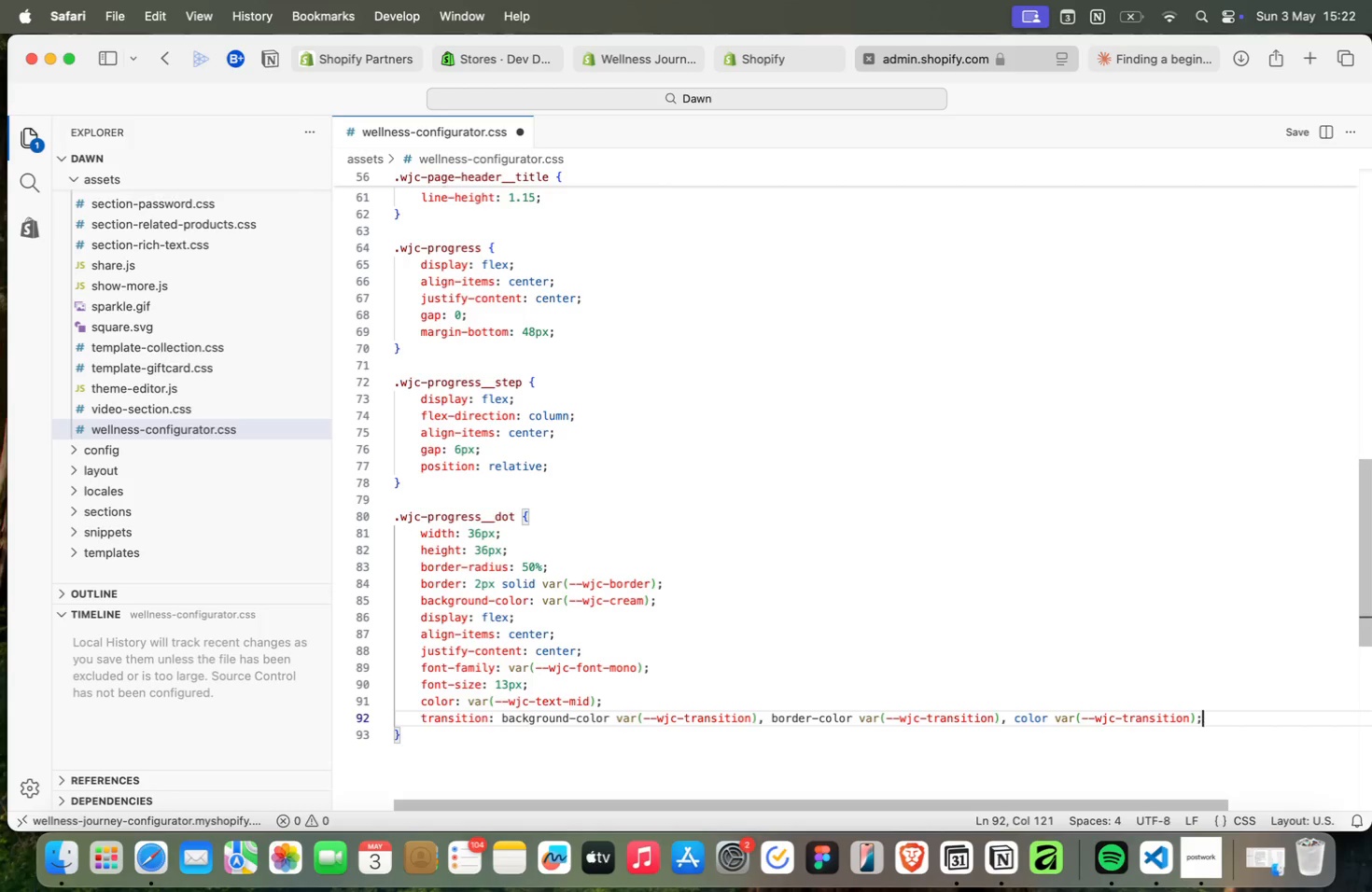 
key(ArrowDown)
 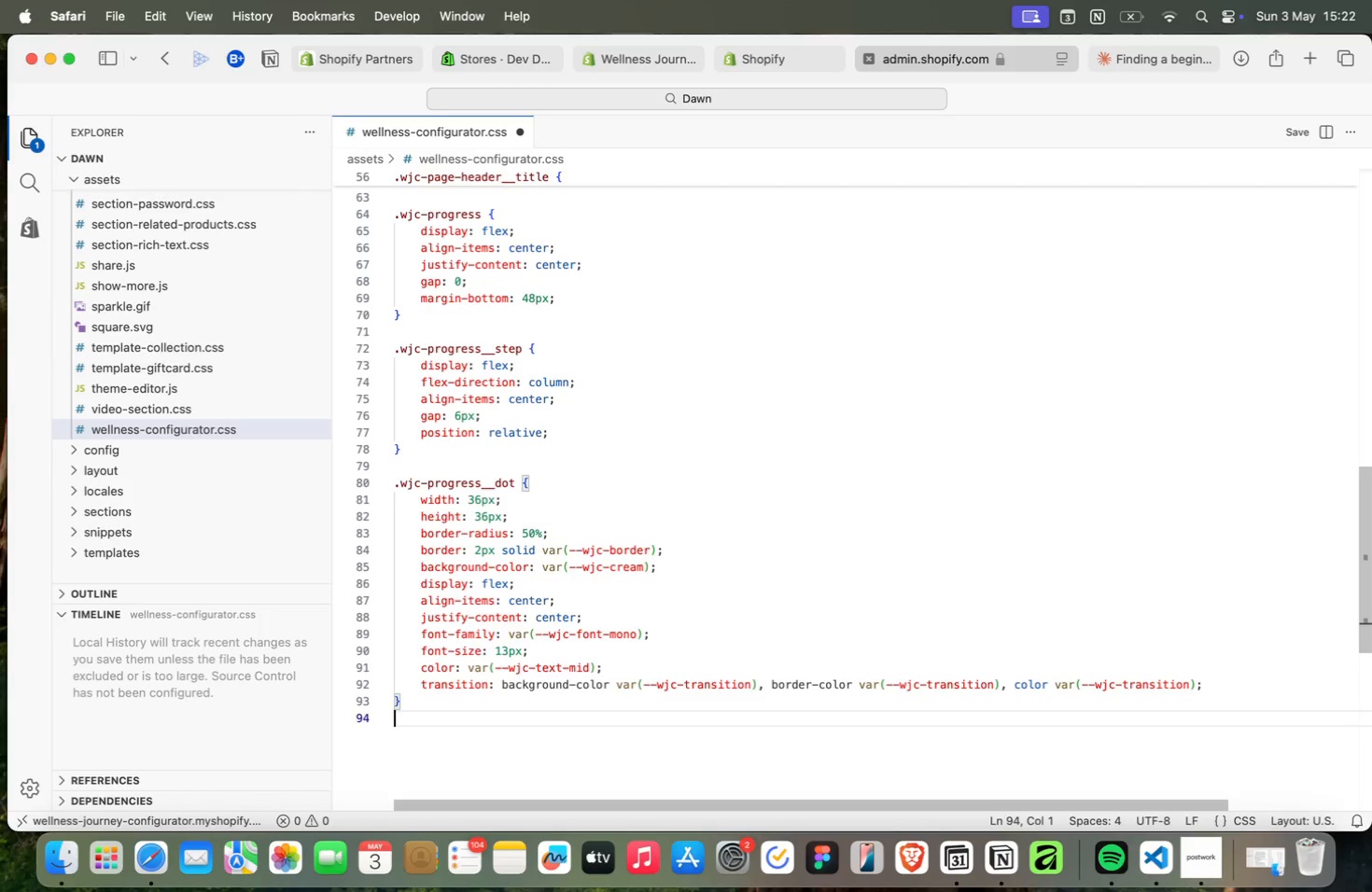 
key(Enter)
 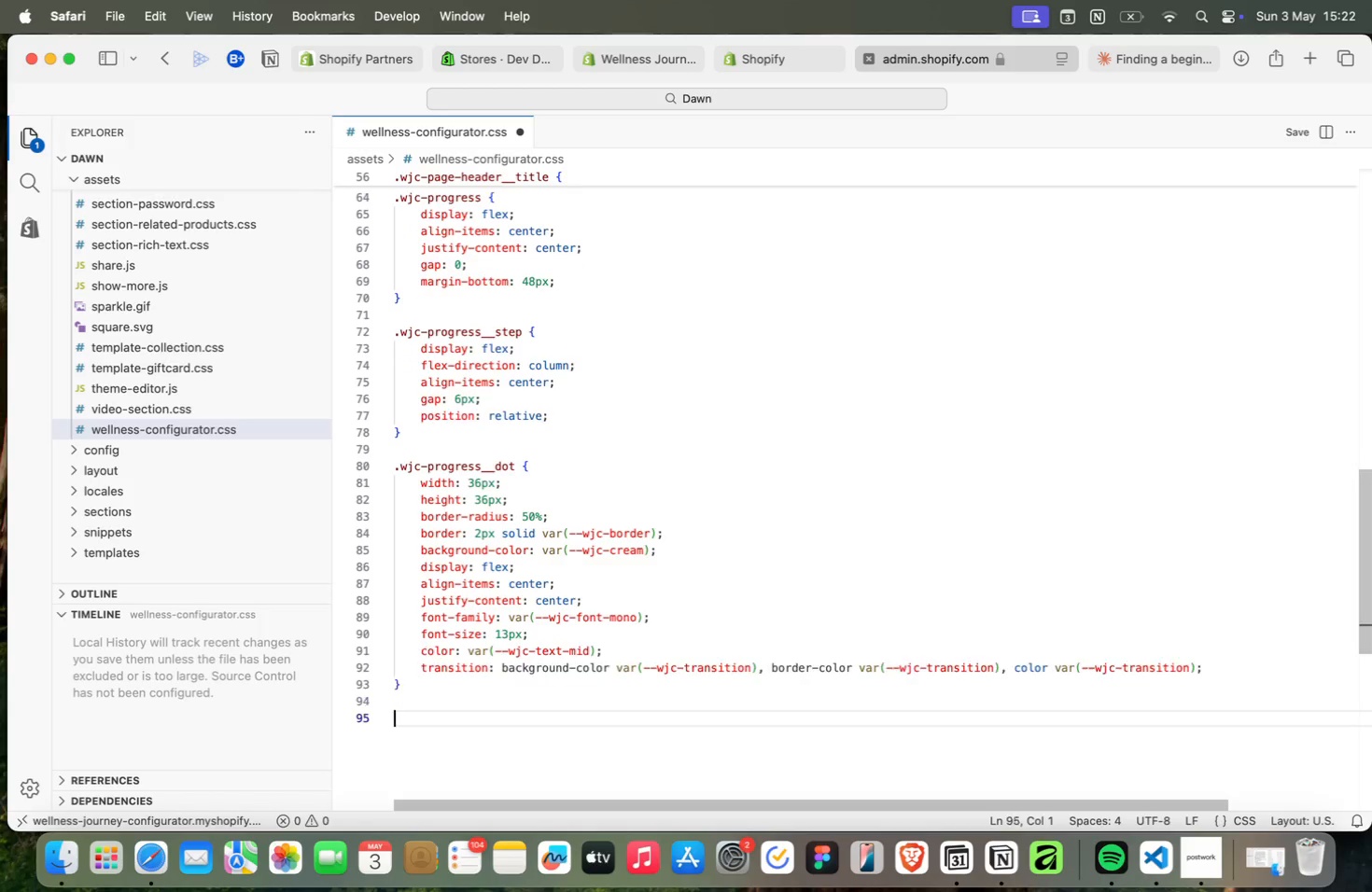 
key(Enter)
 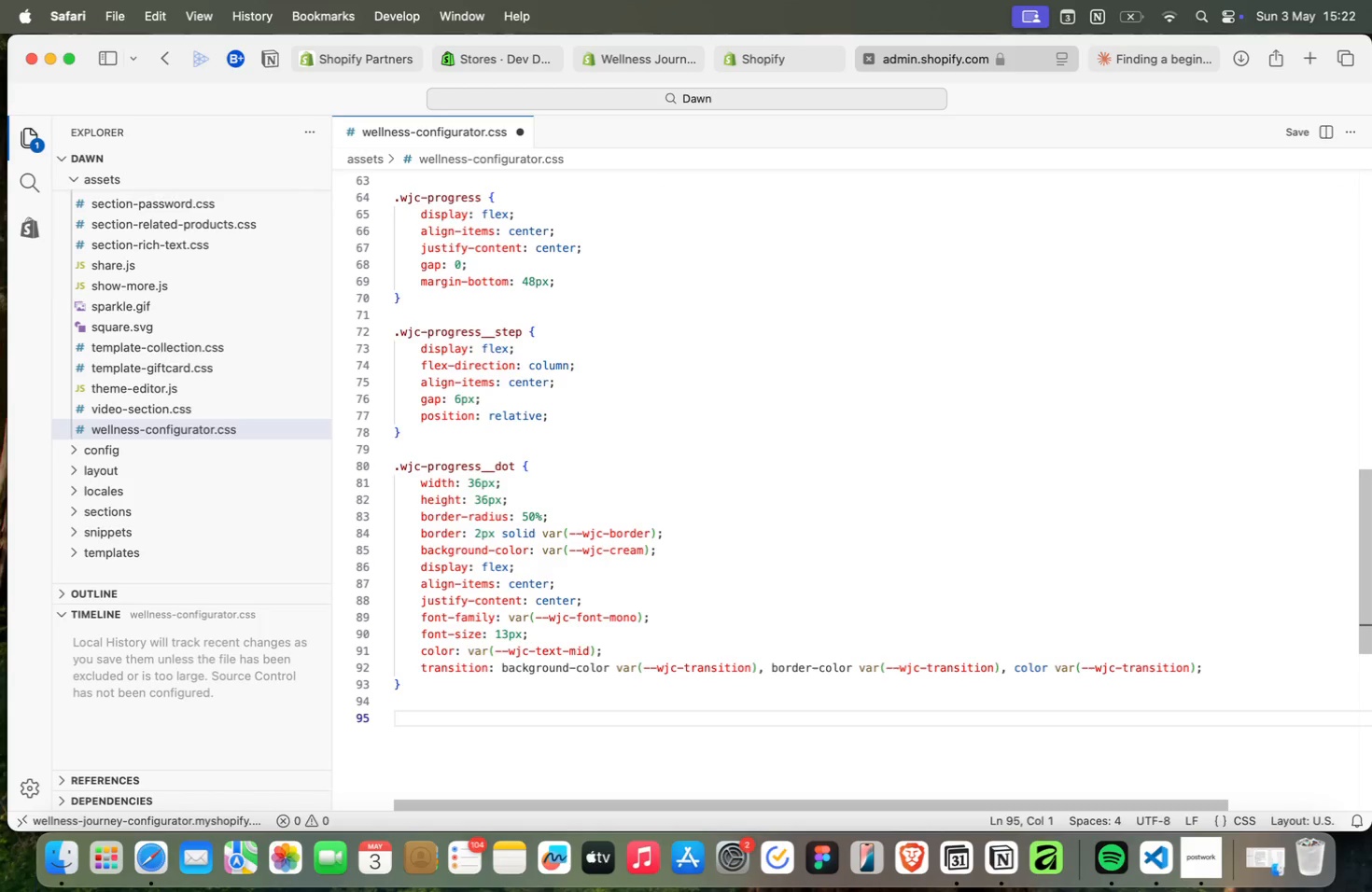 
type(step)
 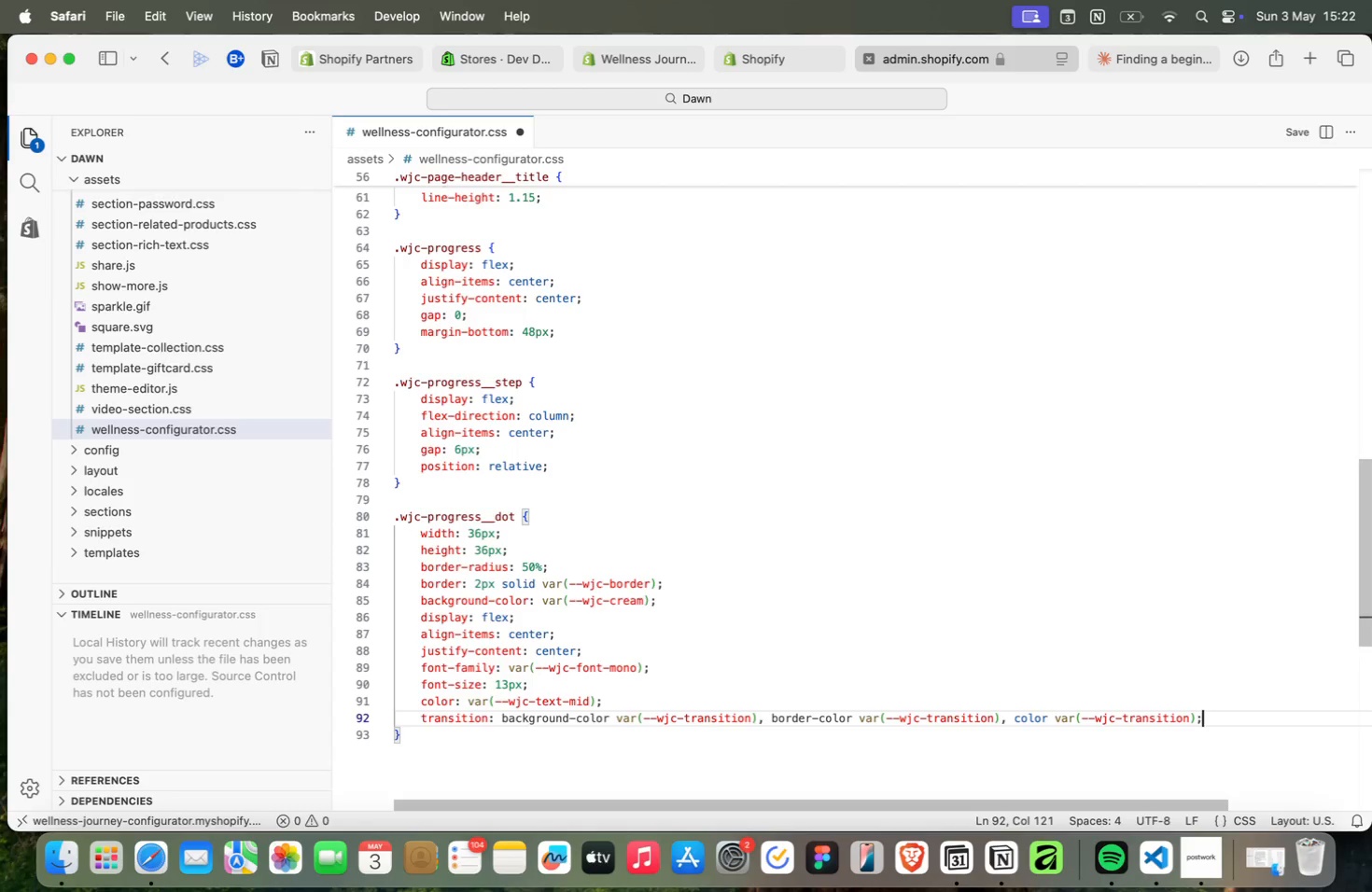 
key(Enter)
 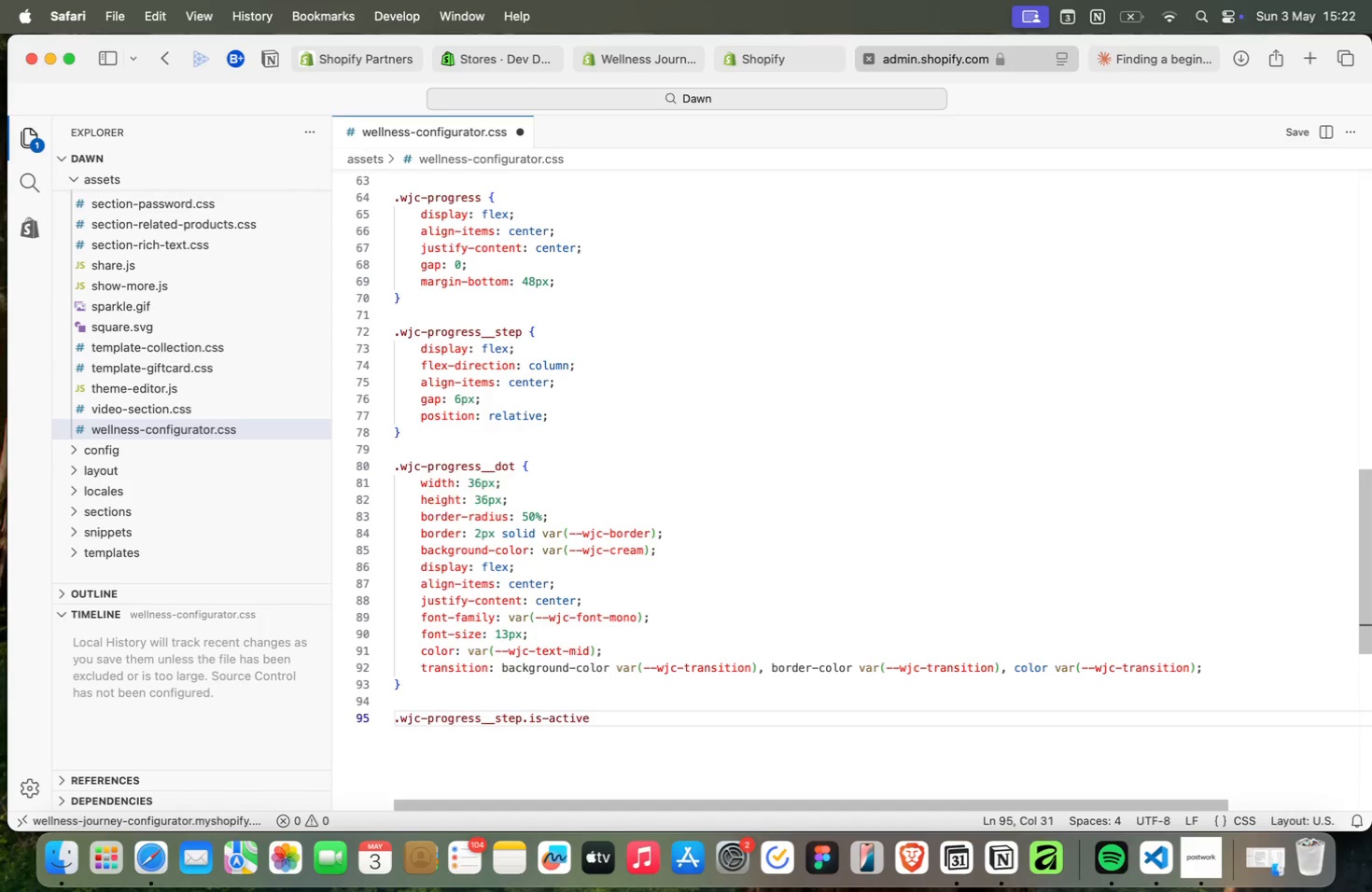 
type(.is )
key(Backspace)
type(-active wjc.pro)
 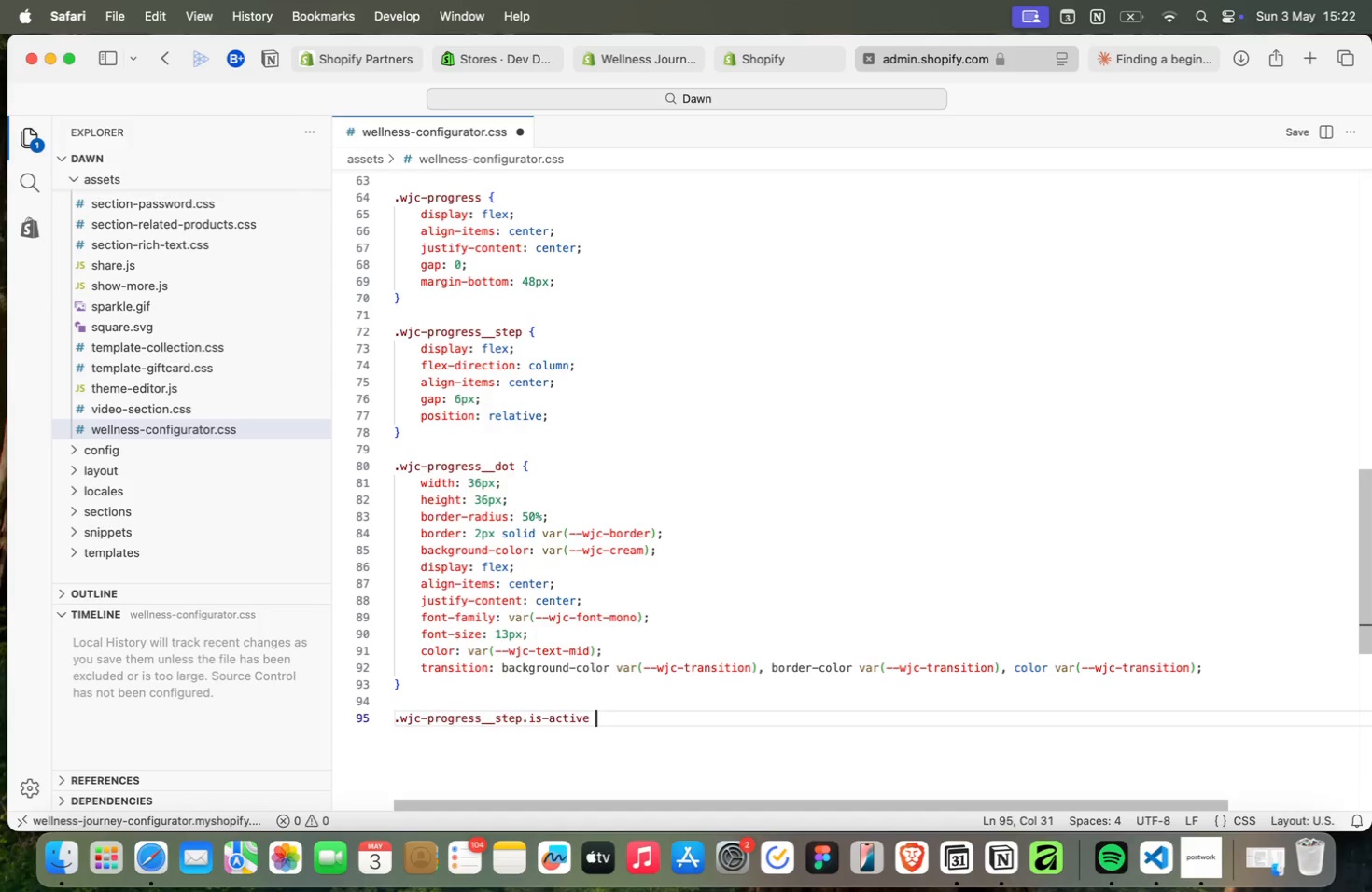 
key(ArrowDown)
 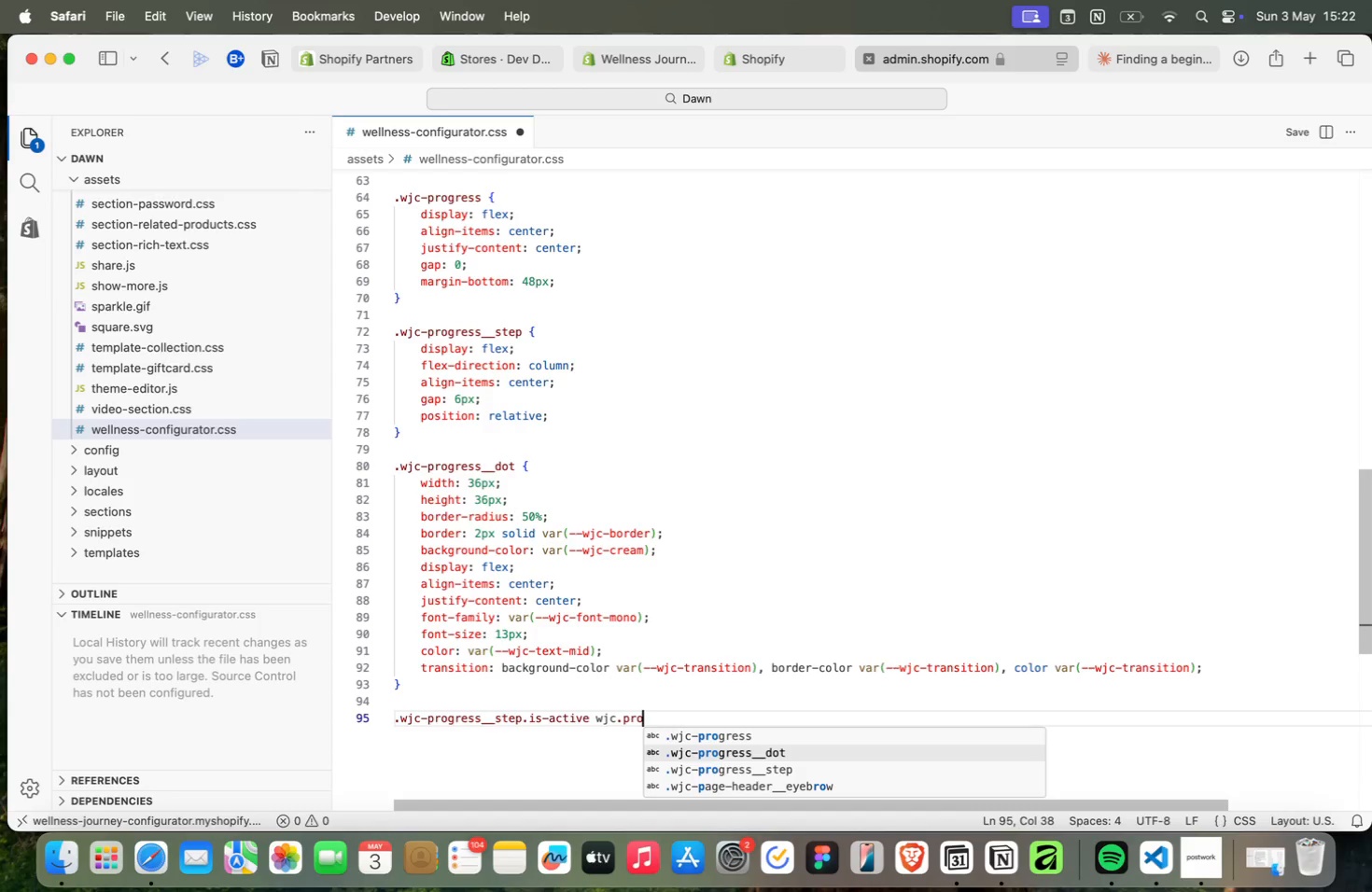 
key(Enter)
 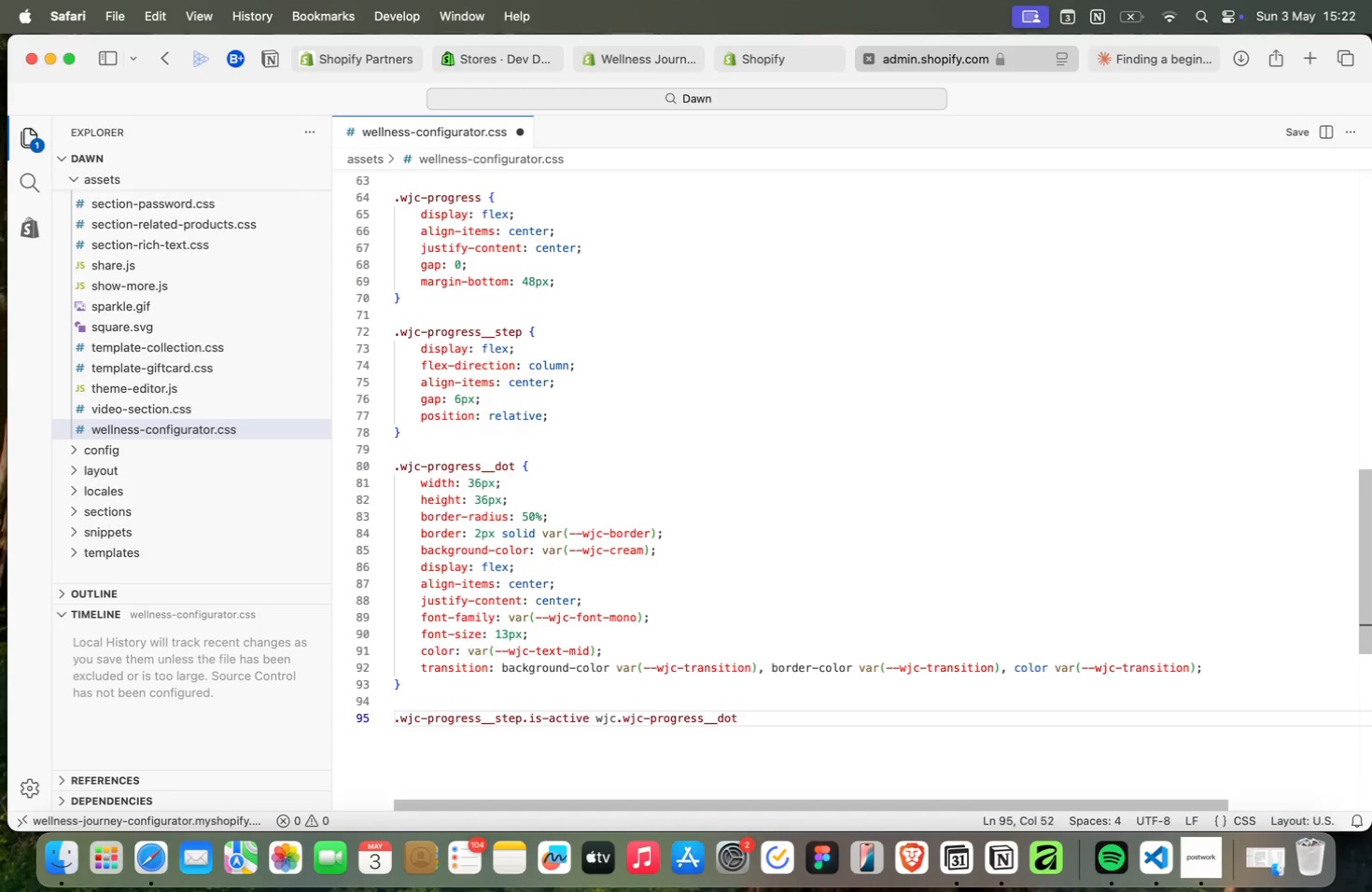 
key(Space)
 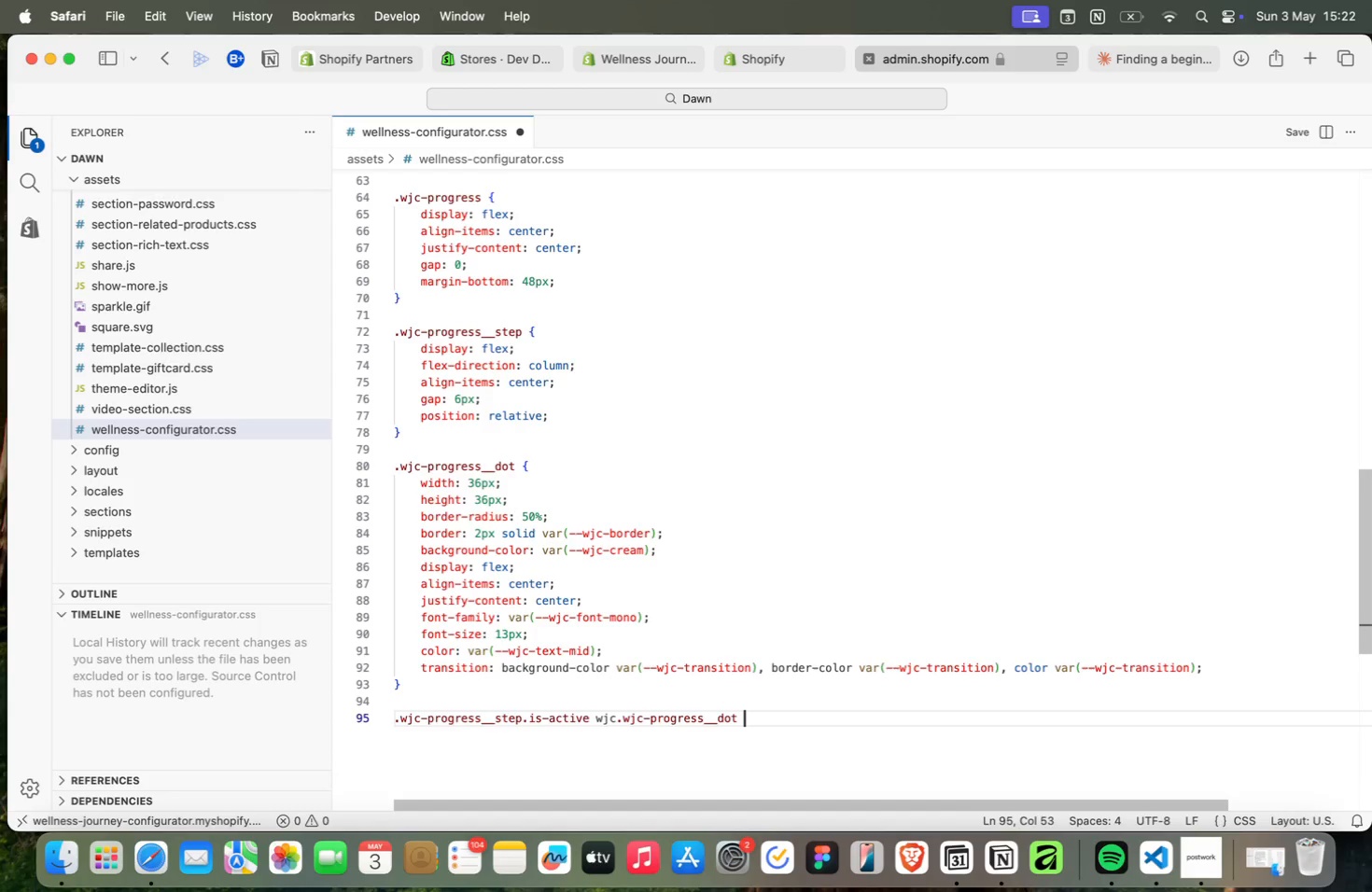 
key(Shift+BracketLeft)
 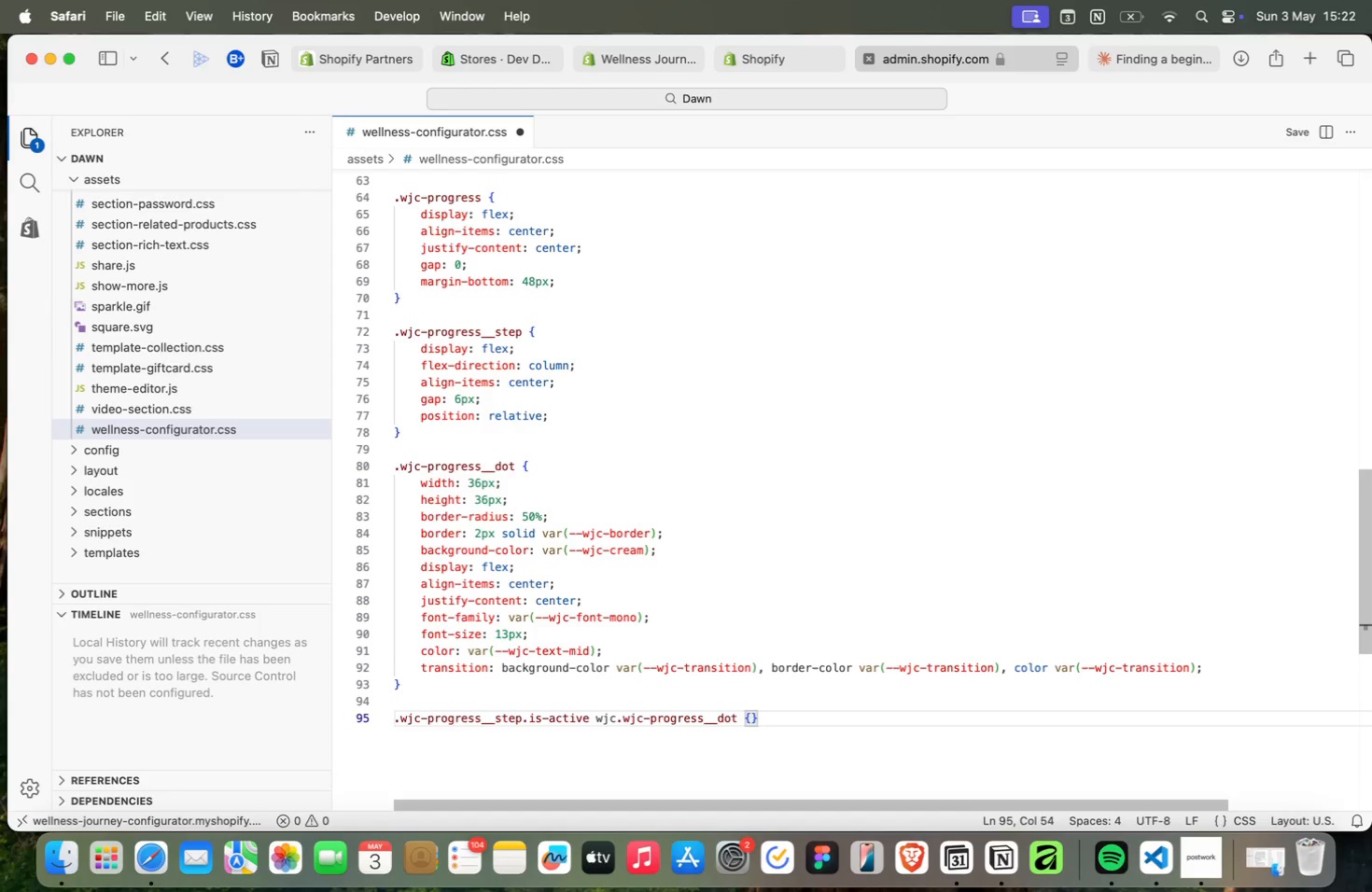 
key(Enter)
 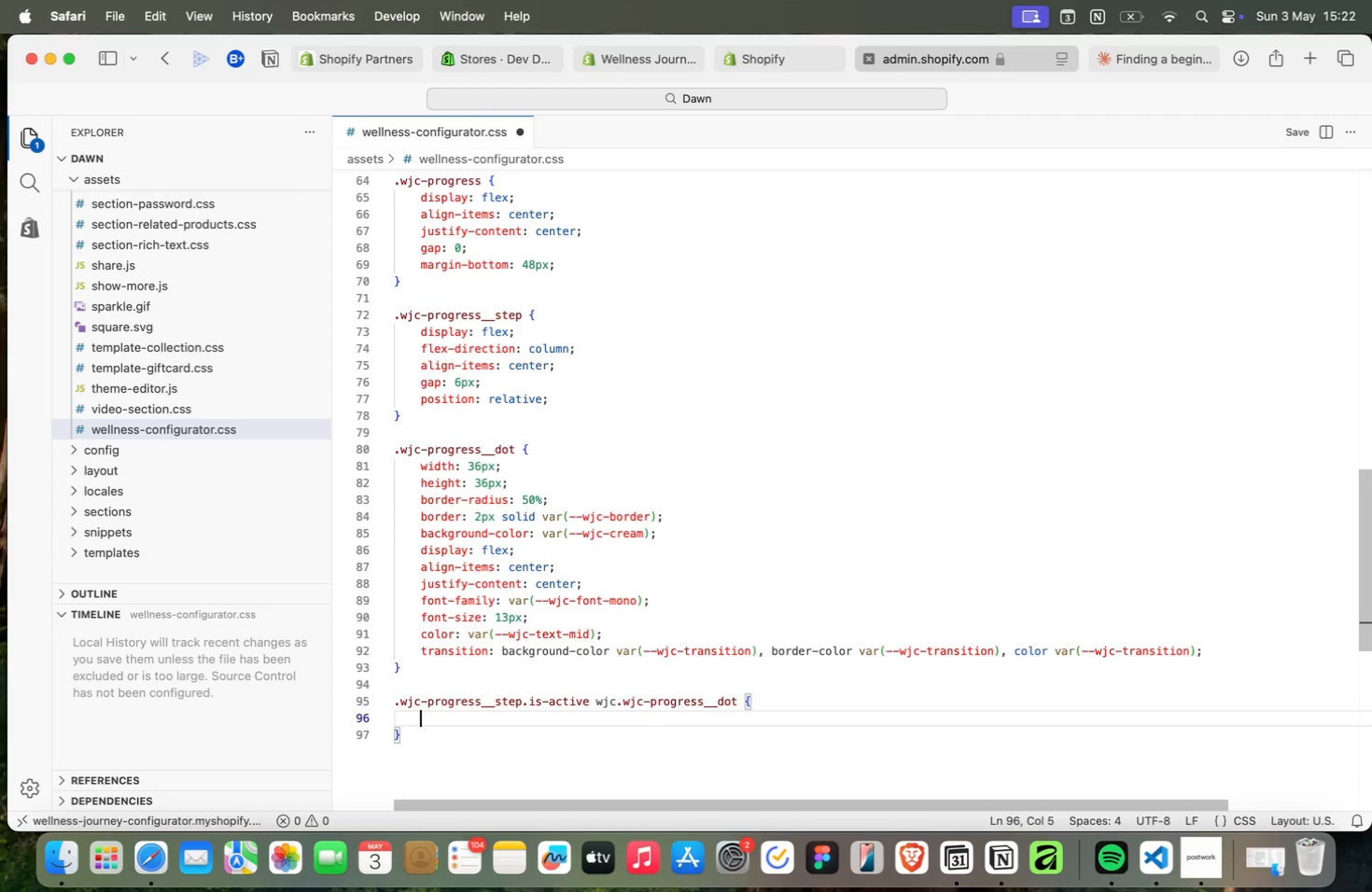 
type(bac)
 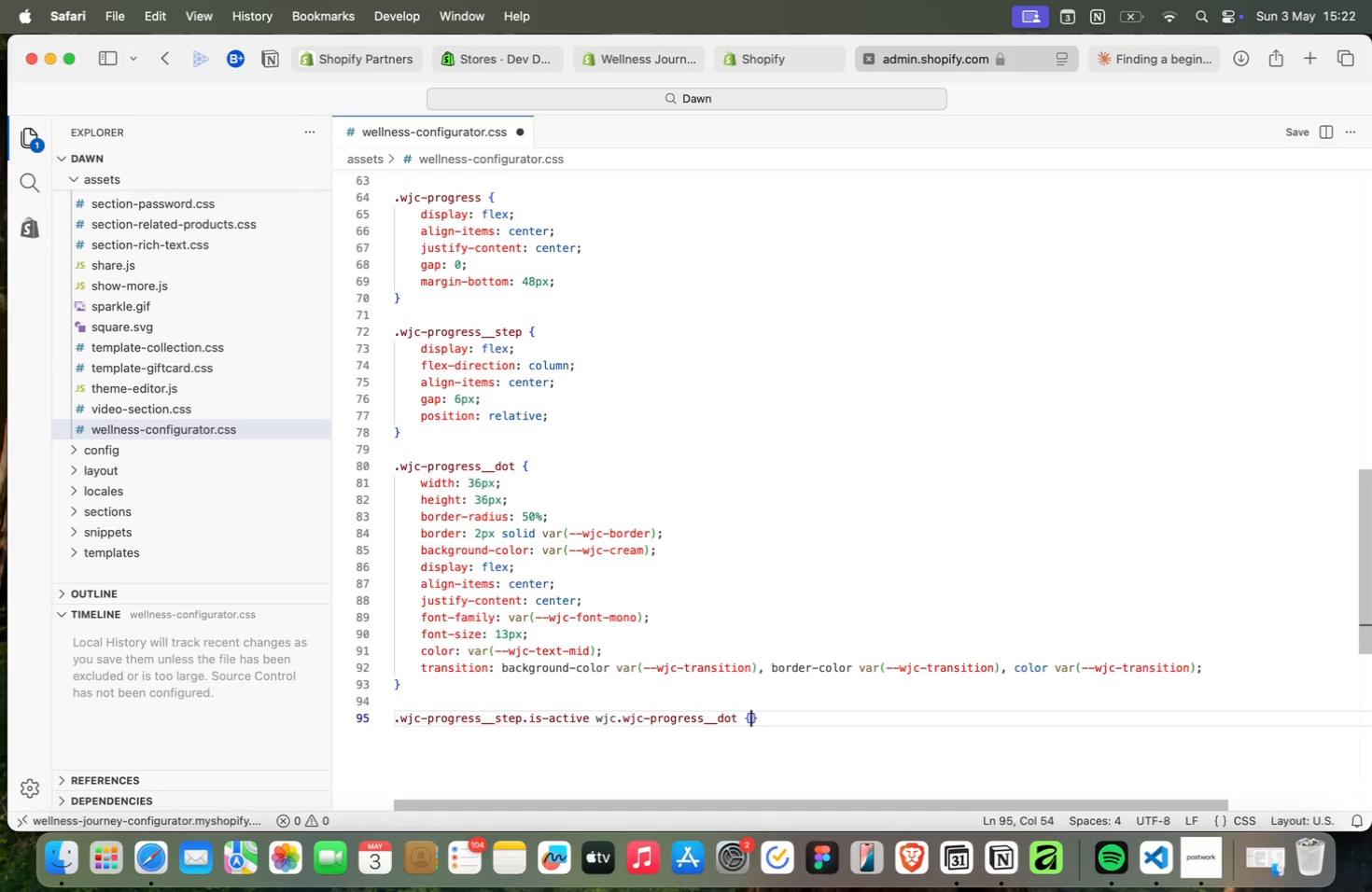 
key(Enter)
 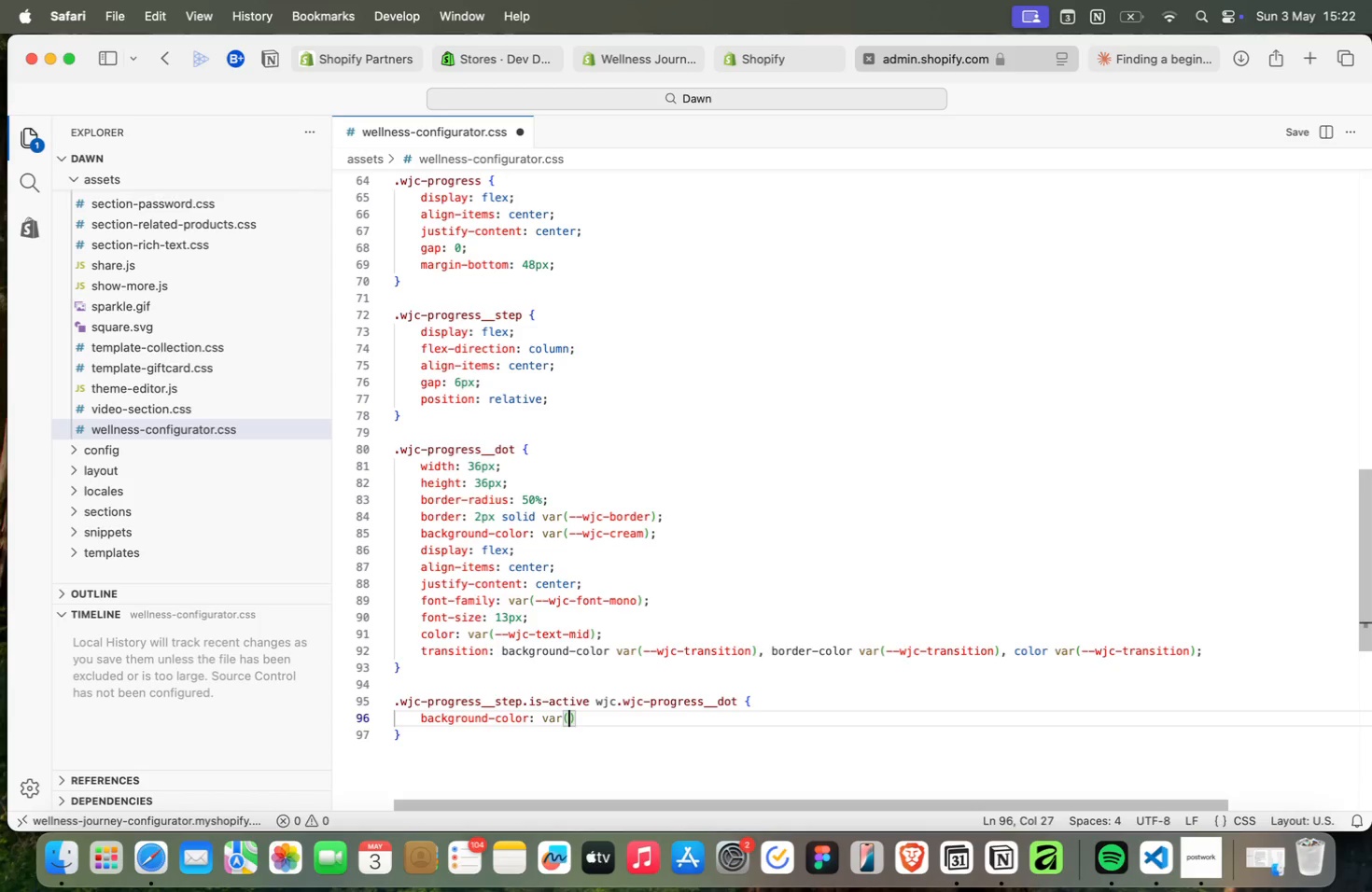 
type(: var(mid)
 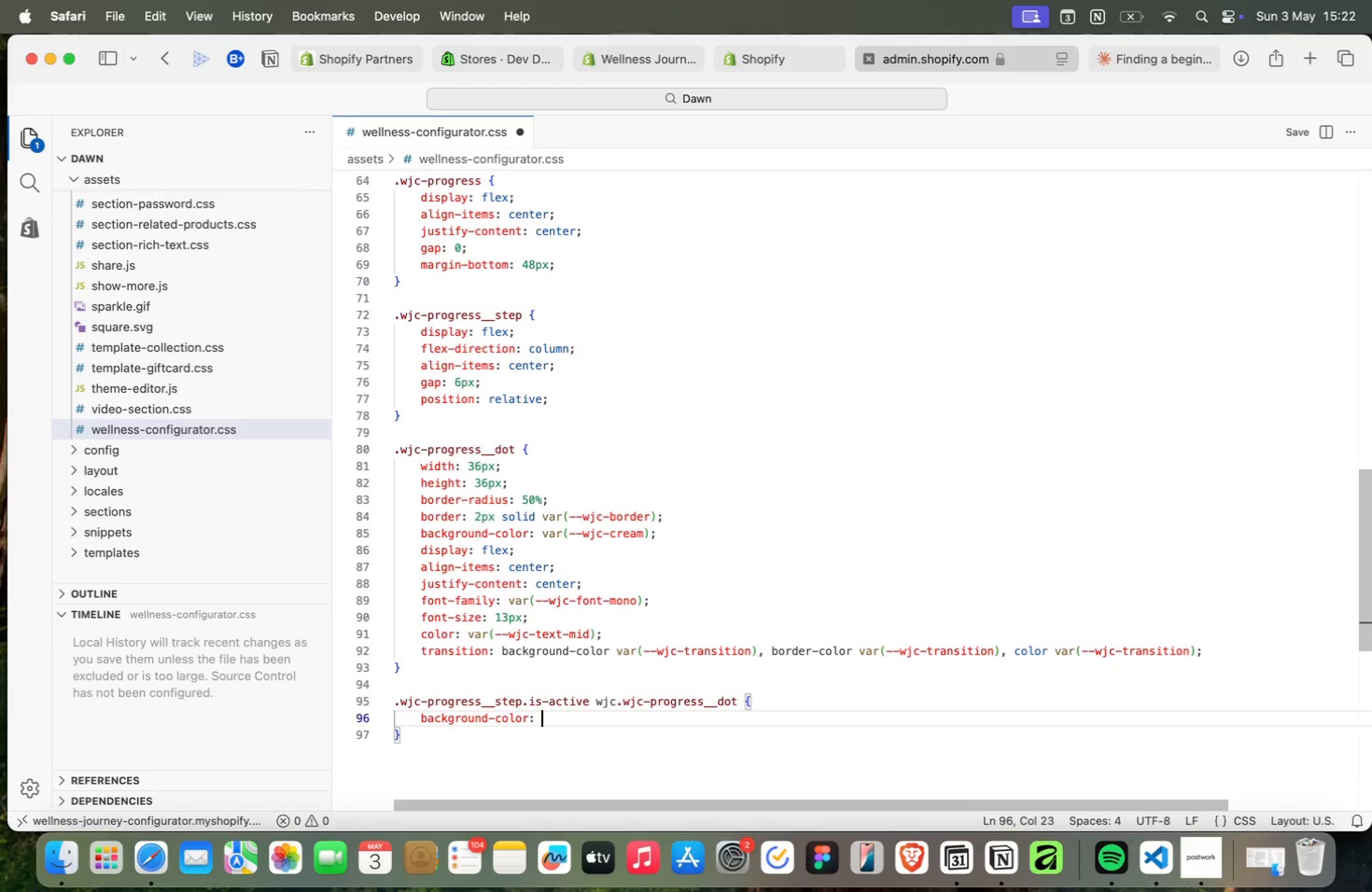 
key(ArrowDown)
 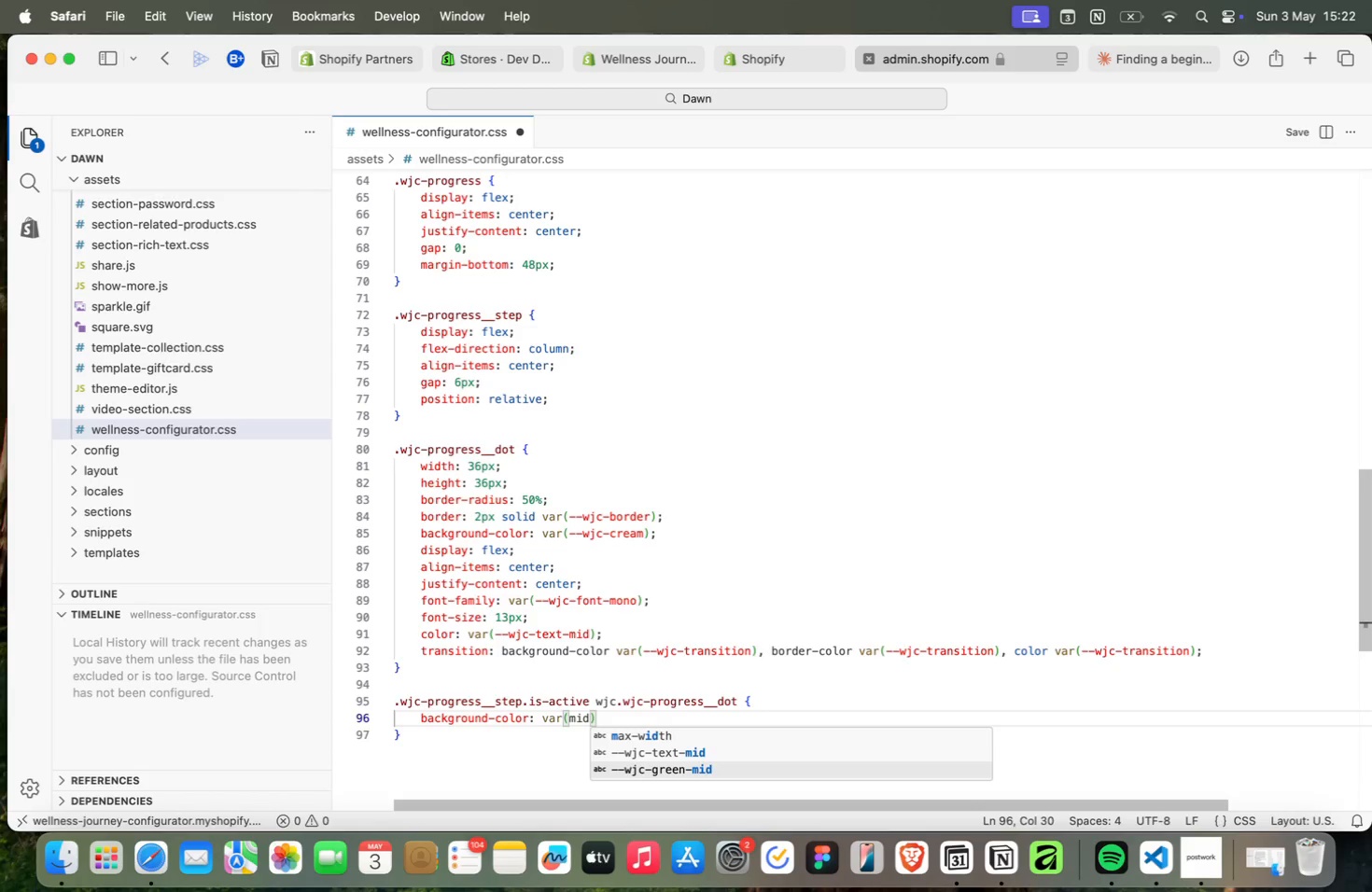 
key(ArrowDown)
 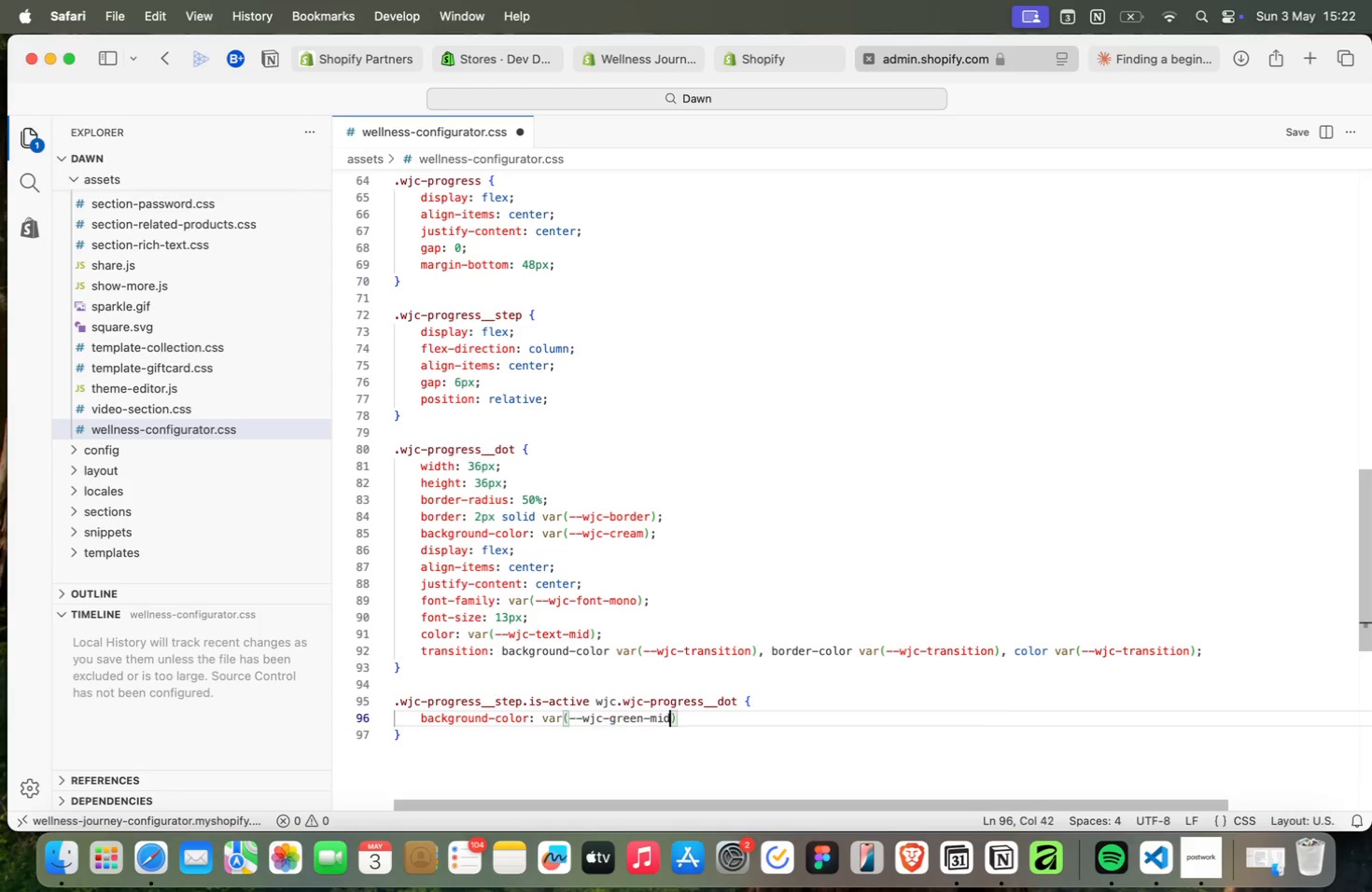 
key(Enter)
 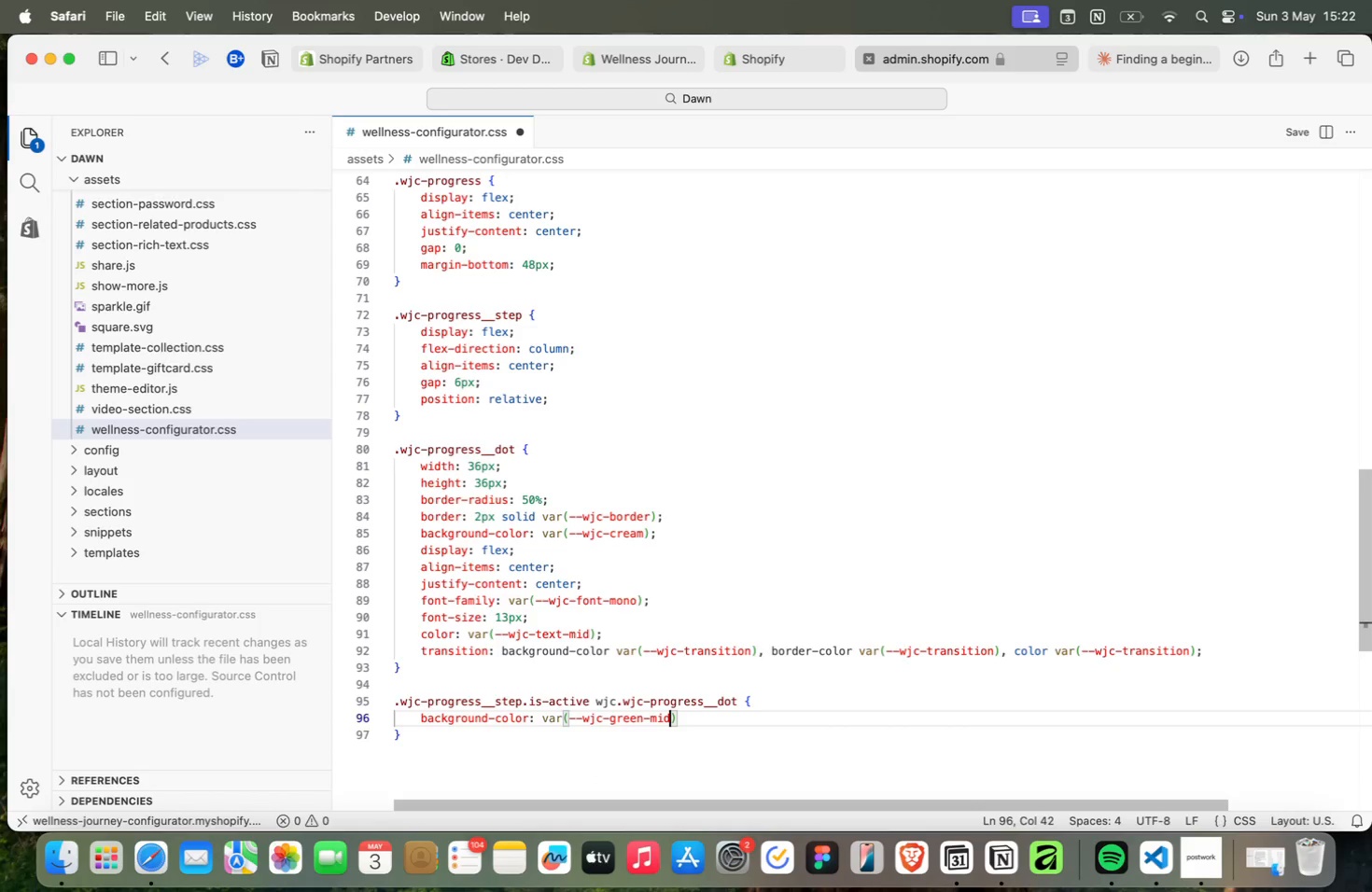 
key(ArrowRight)
 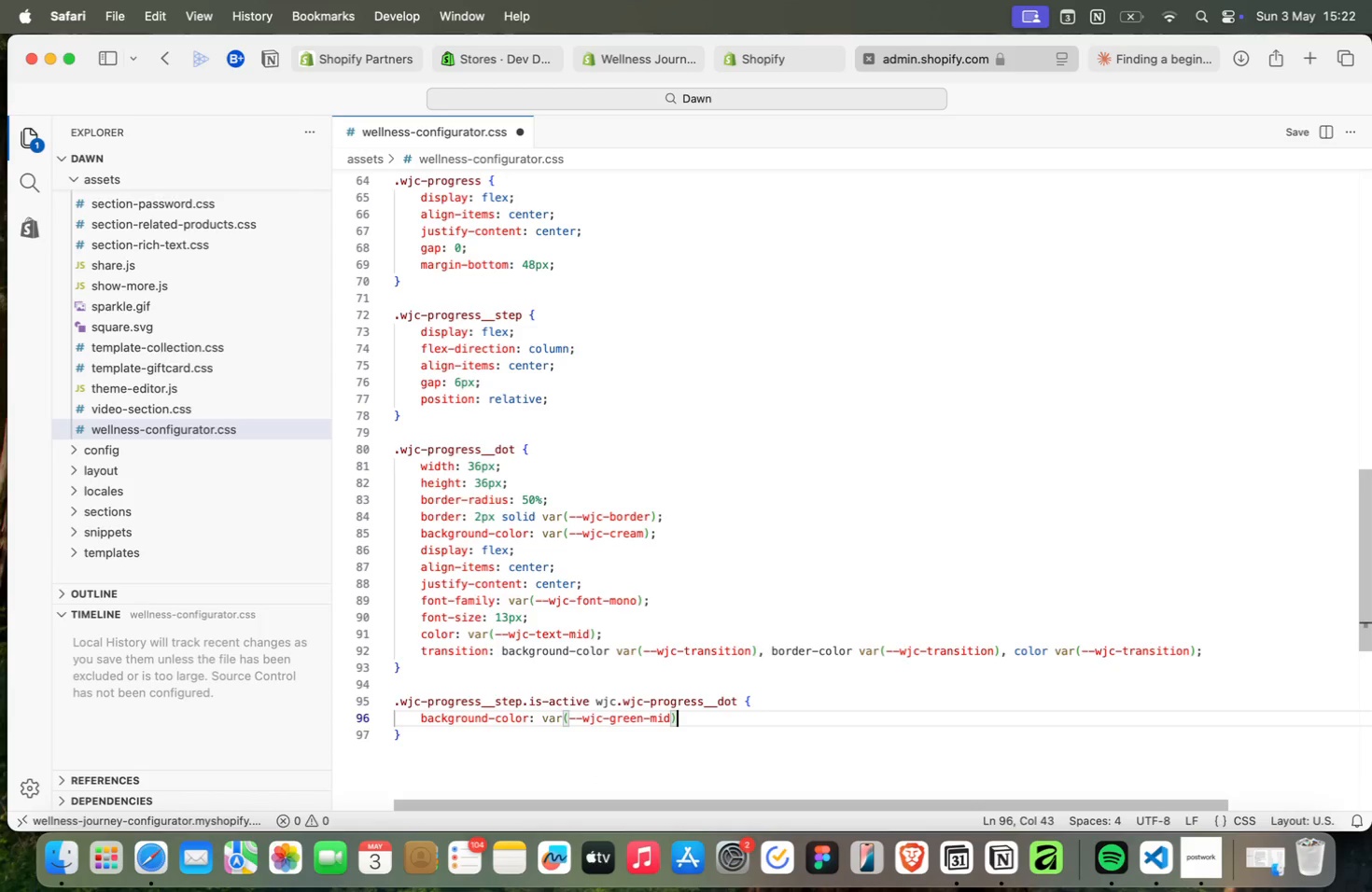 
key(Semicolon)
 